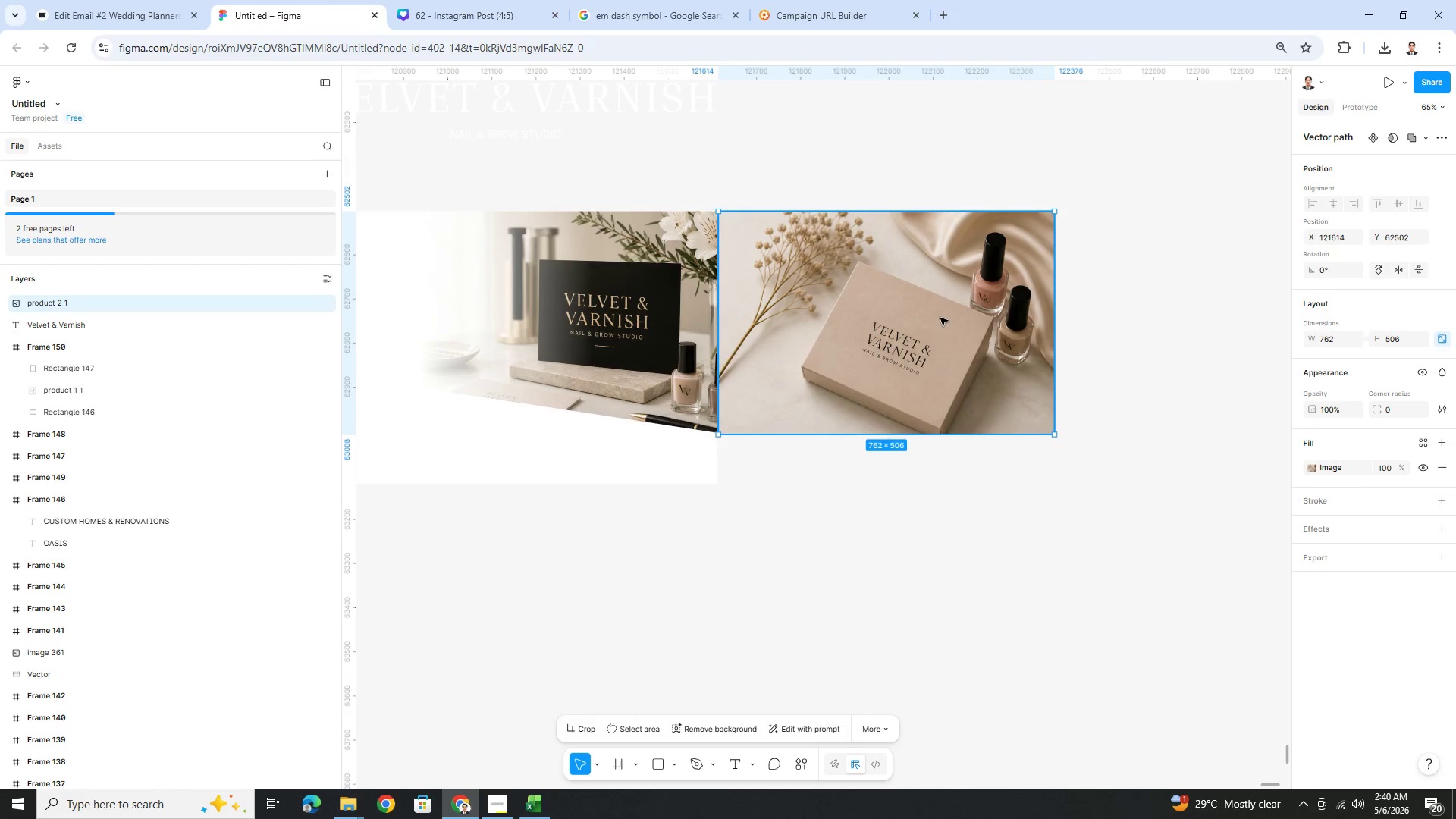 
double_click([940, 317])
 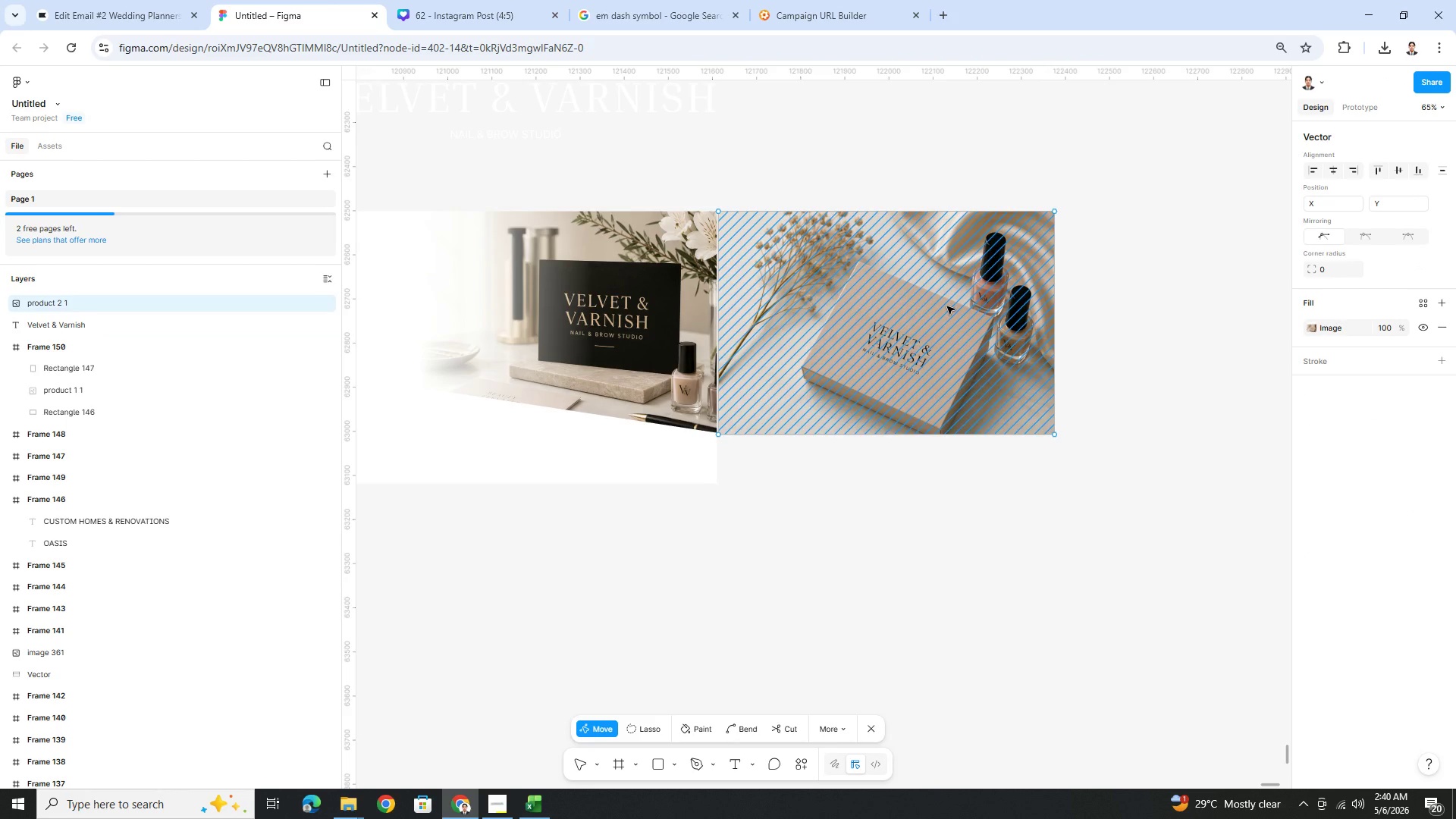 
key(Escape)
 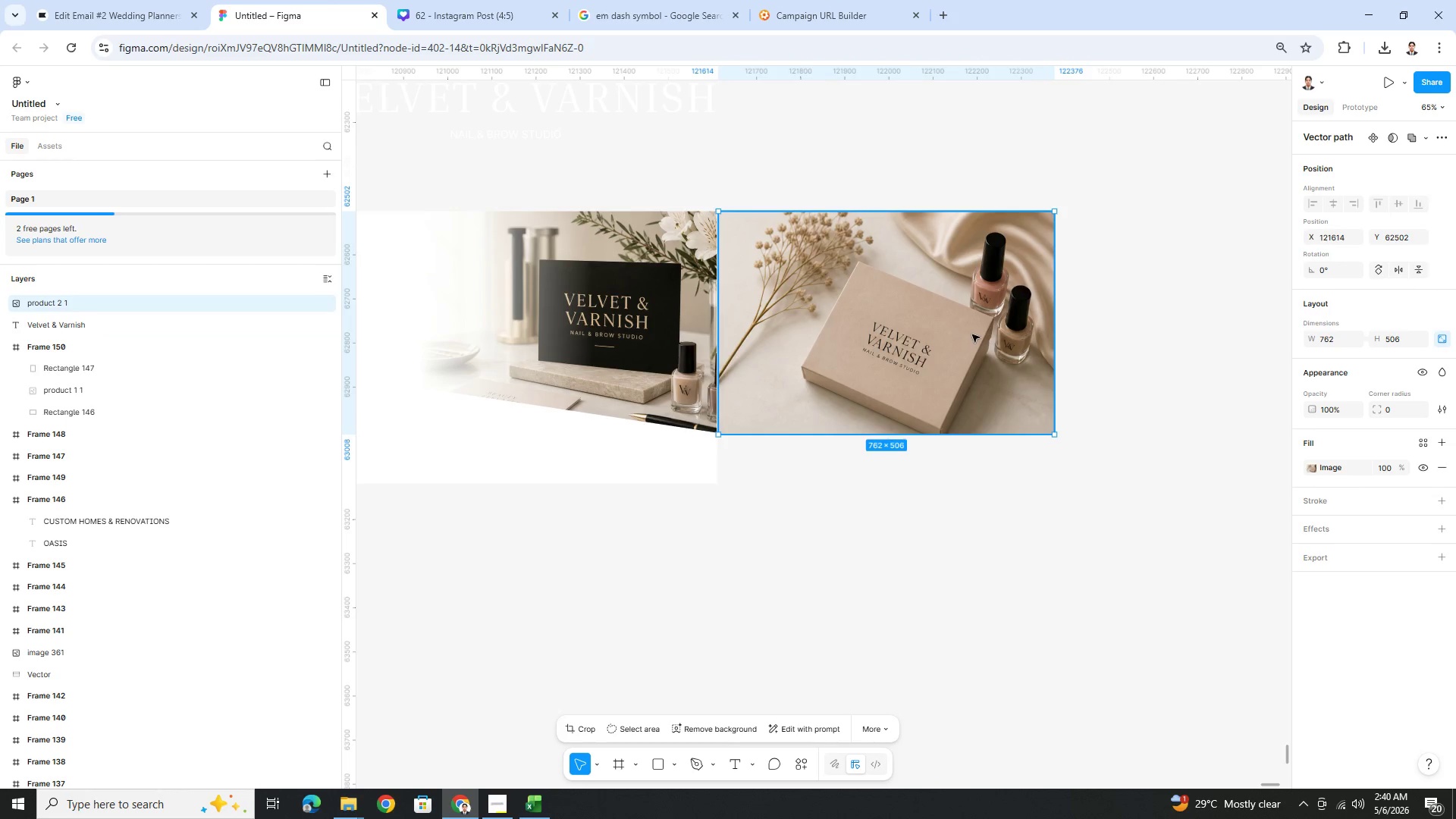 
left_click([972, 334])
 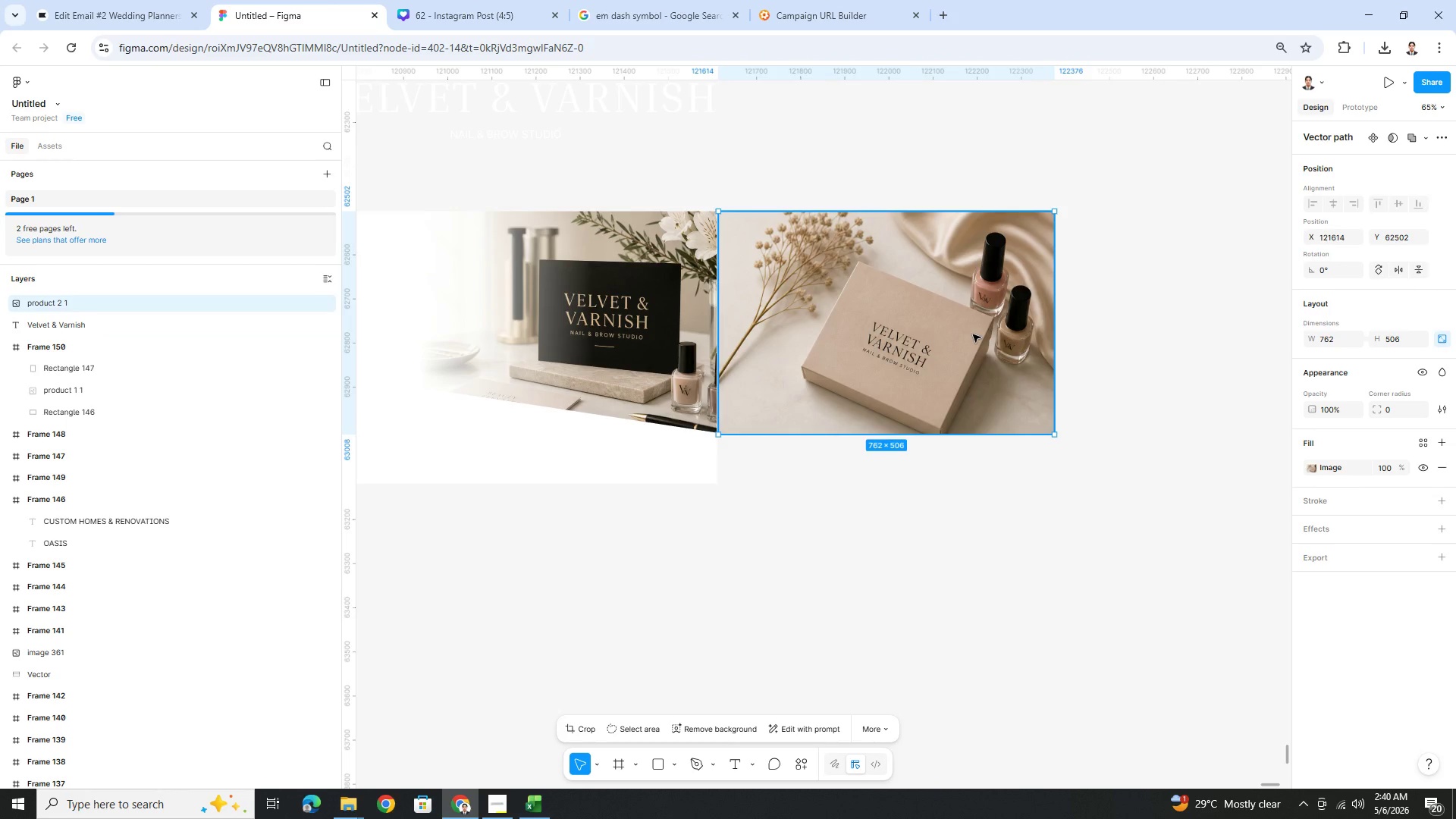 
left_click([972, 334])
 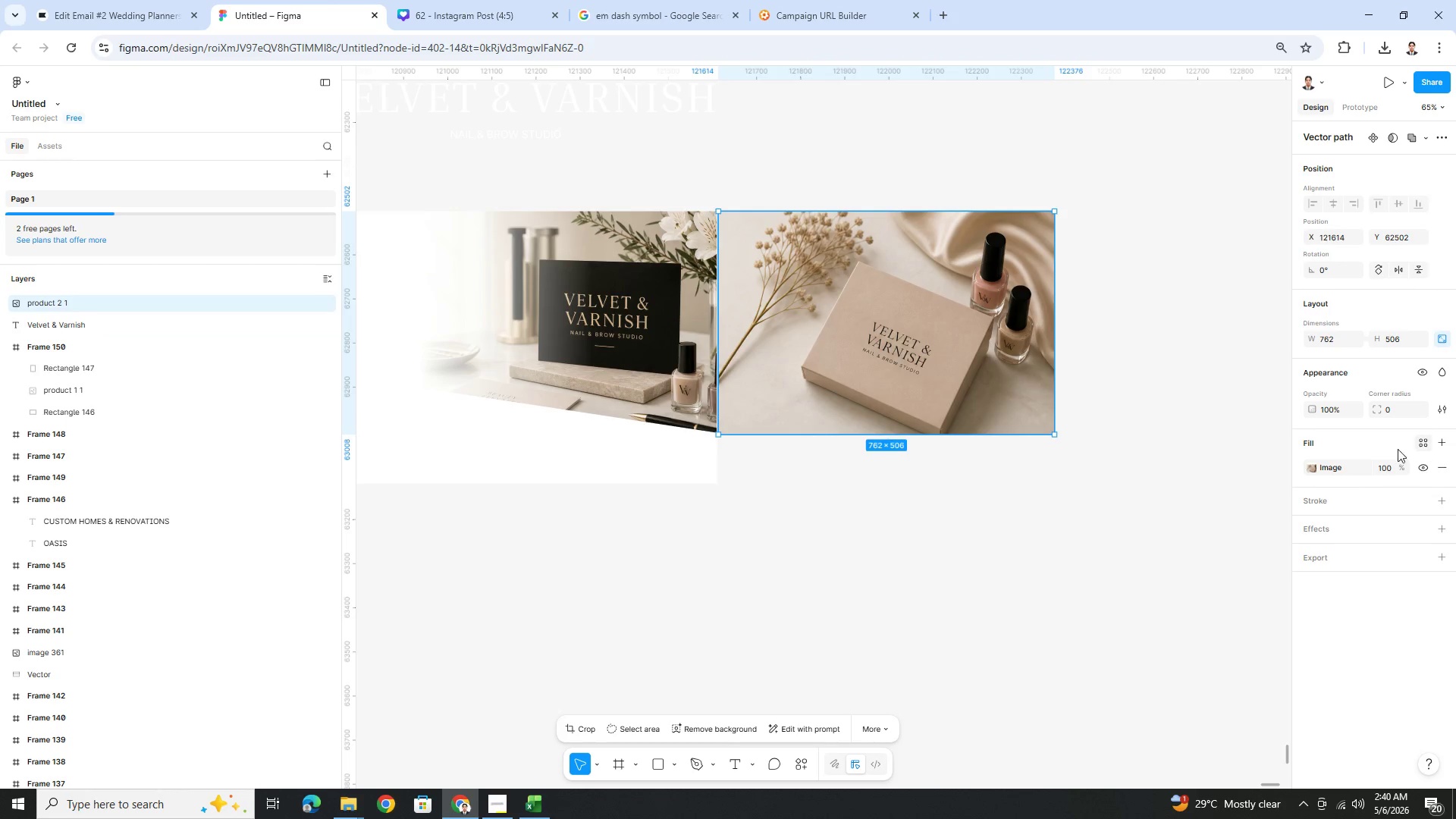 
left_click([1320, 469])
 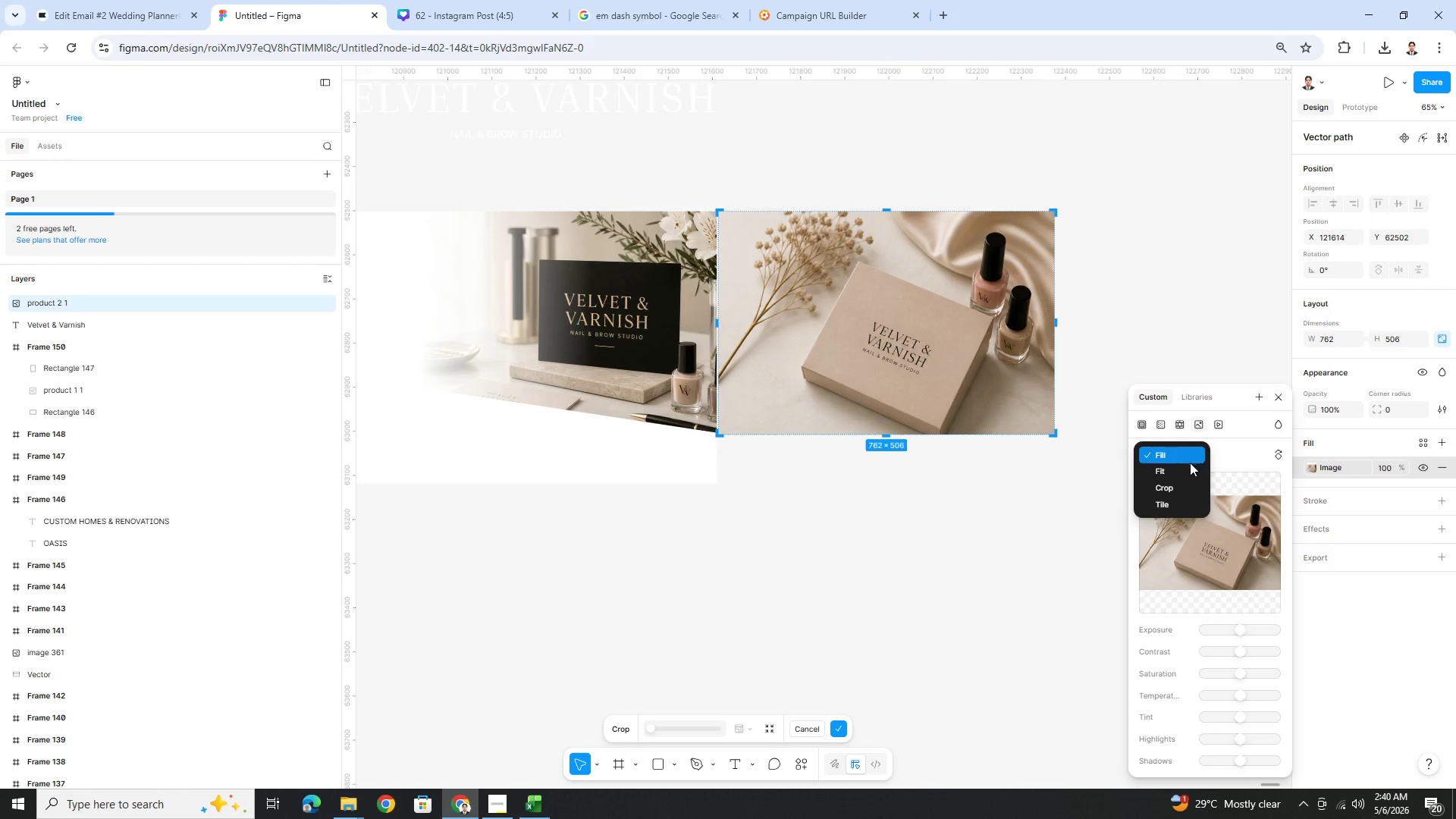 
left_click([1184, 485])
 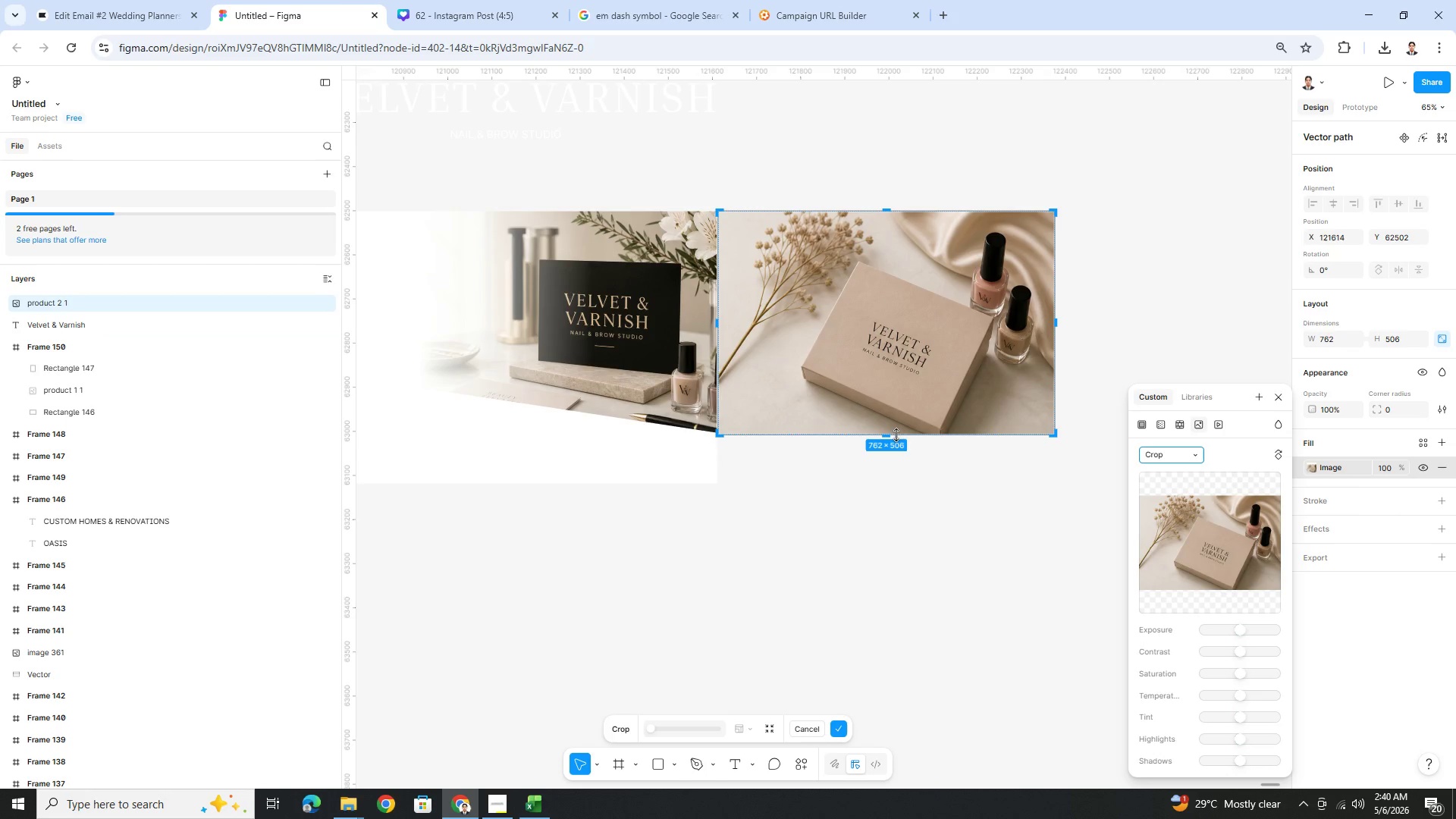 
left_click([930, 350])
 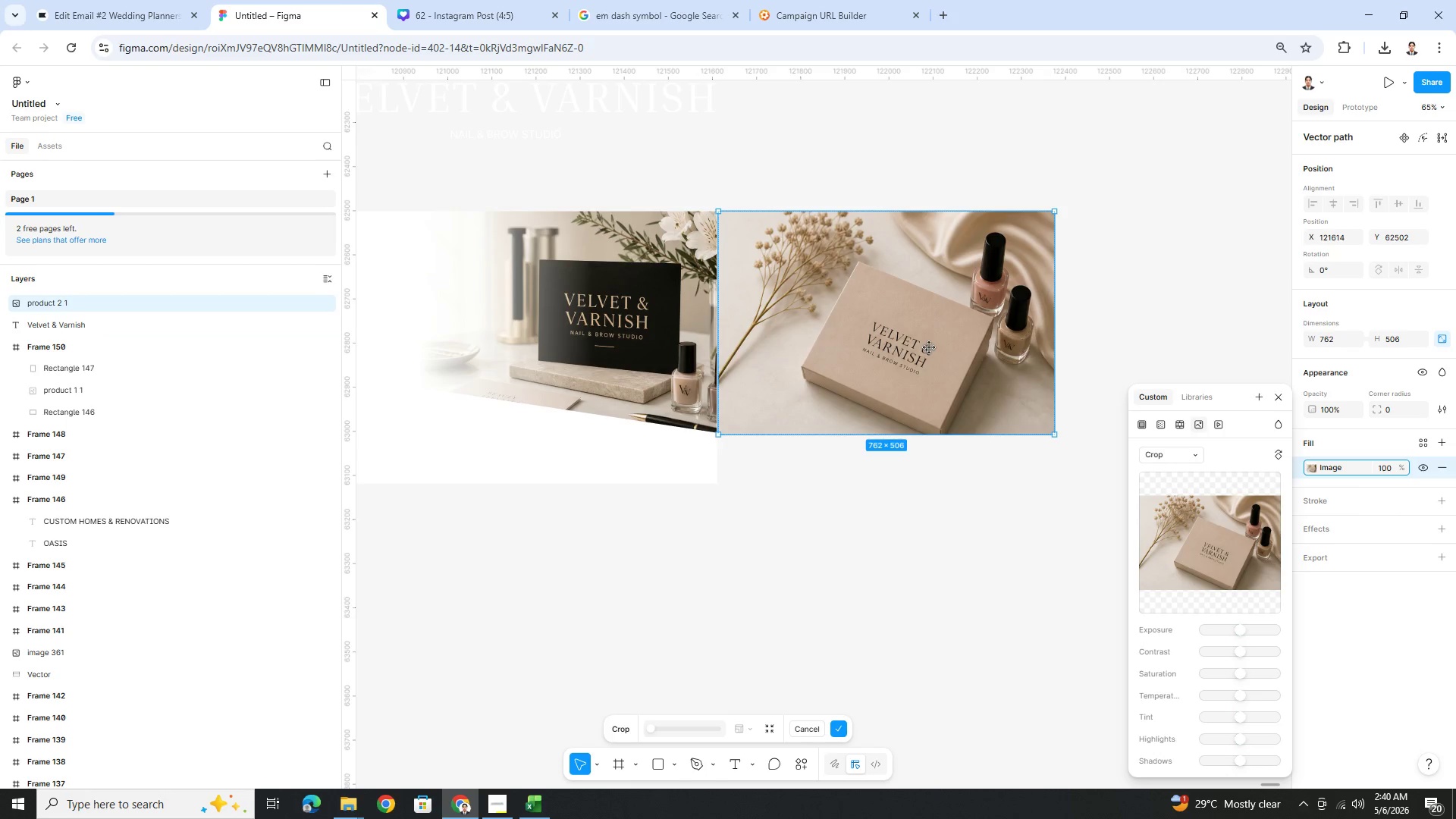 
left_click_drag(start_coordinate=[930, 348], to_coordinate=[928, 322])
 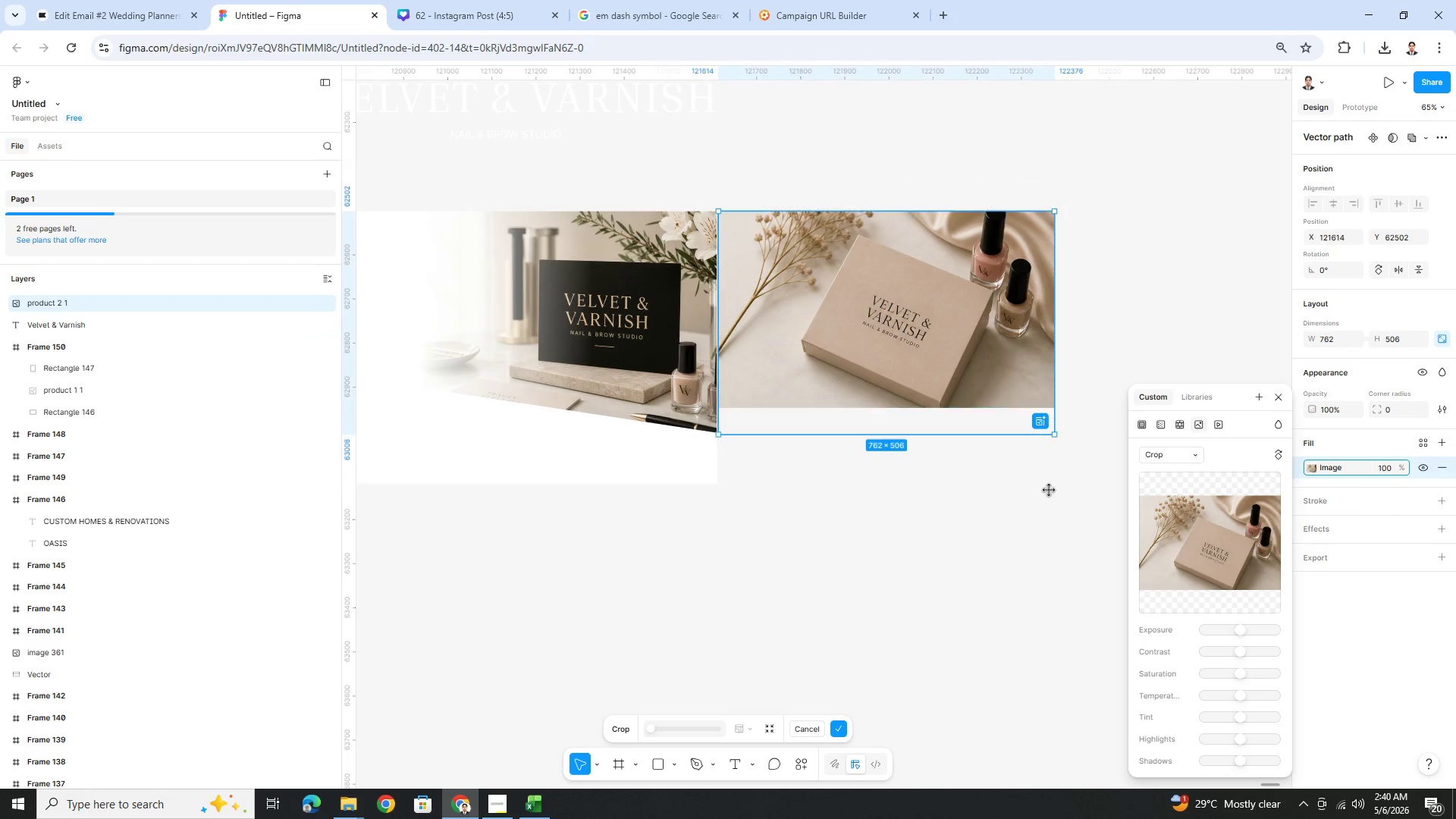 
double_click([1050, 491])
 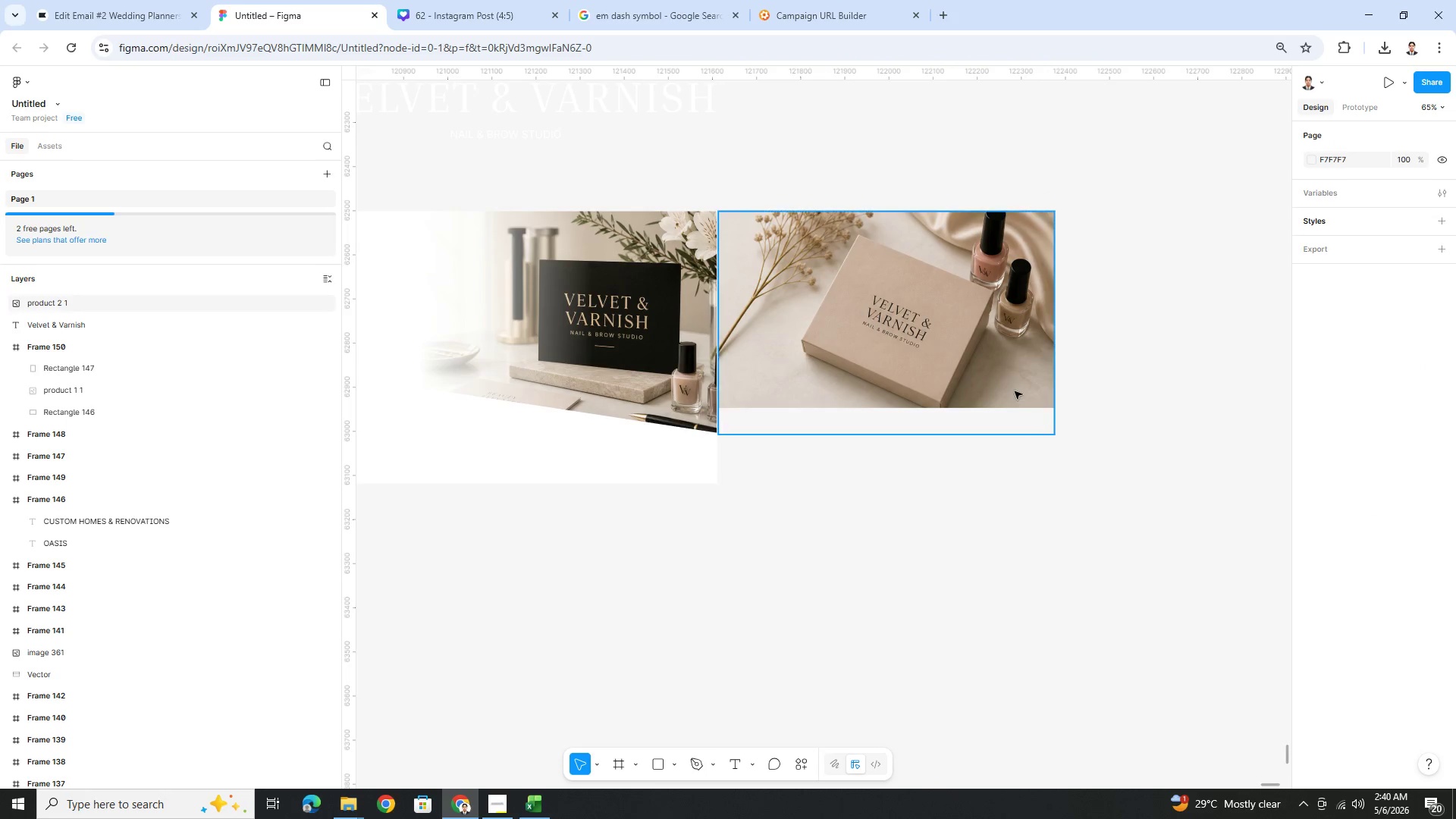 
left_click([1014, 391])
 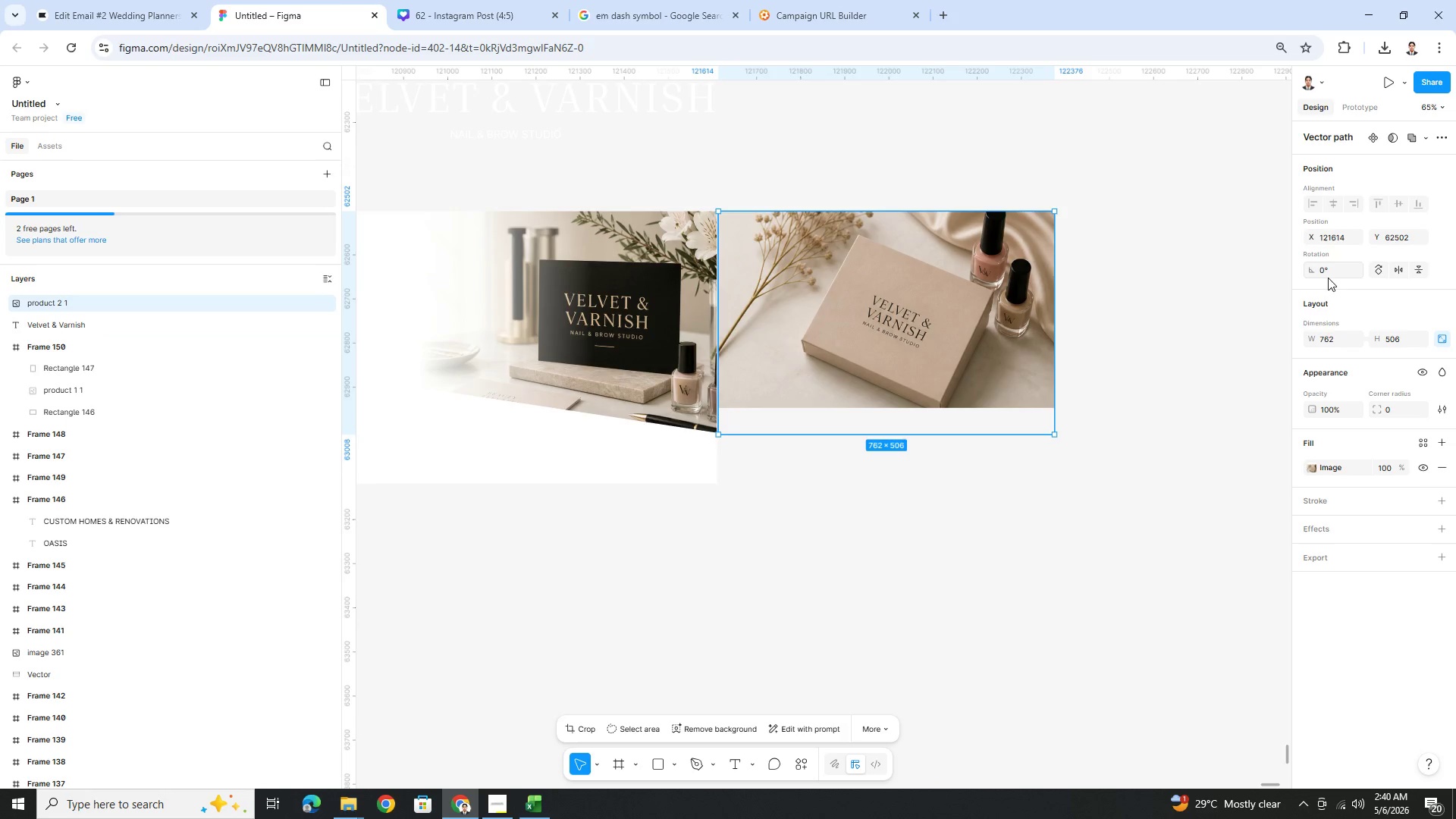 
wait(5.77)
 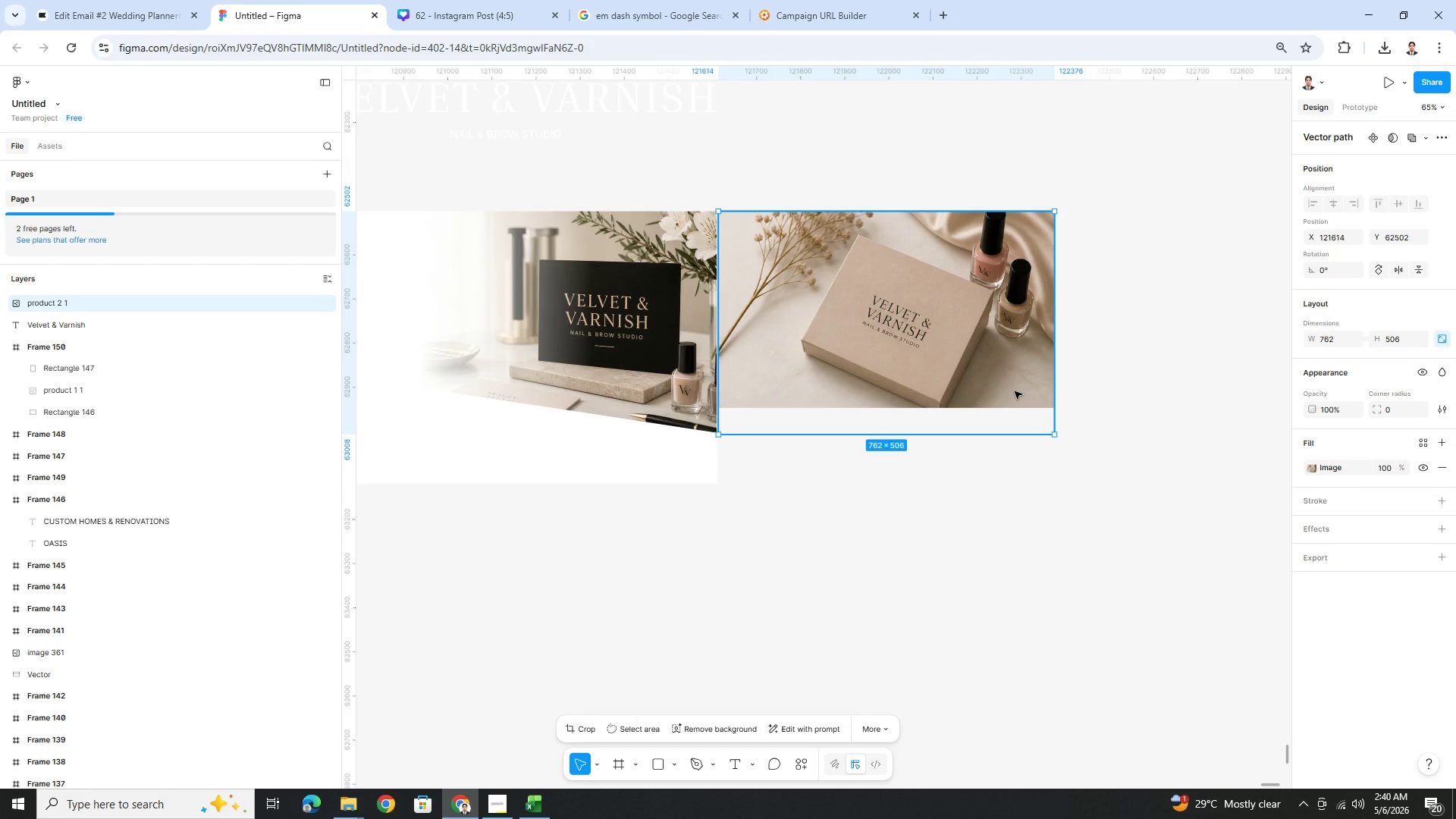 
left_click([1372, 140])
 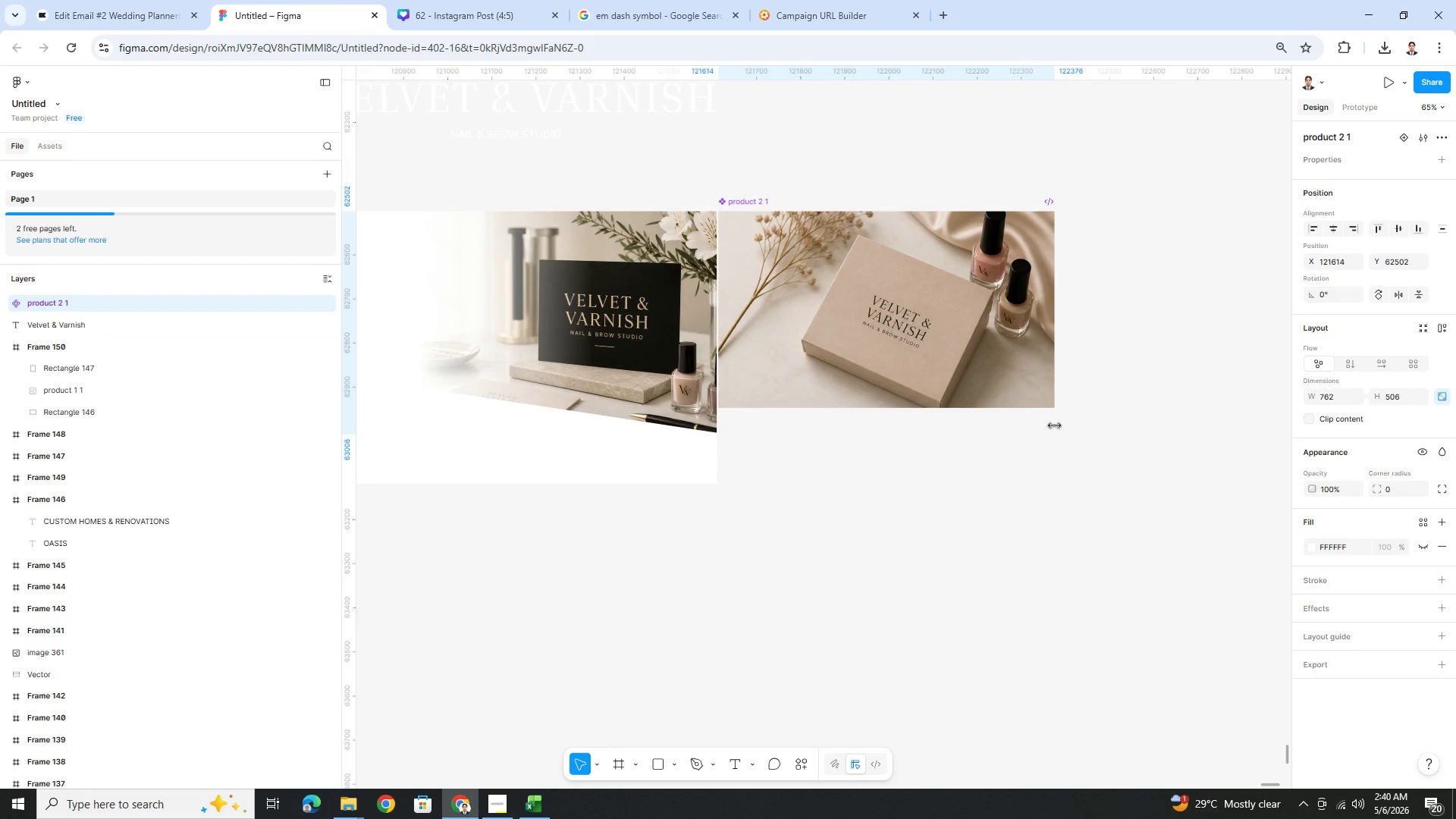 
left_click([1046, 392])
 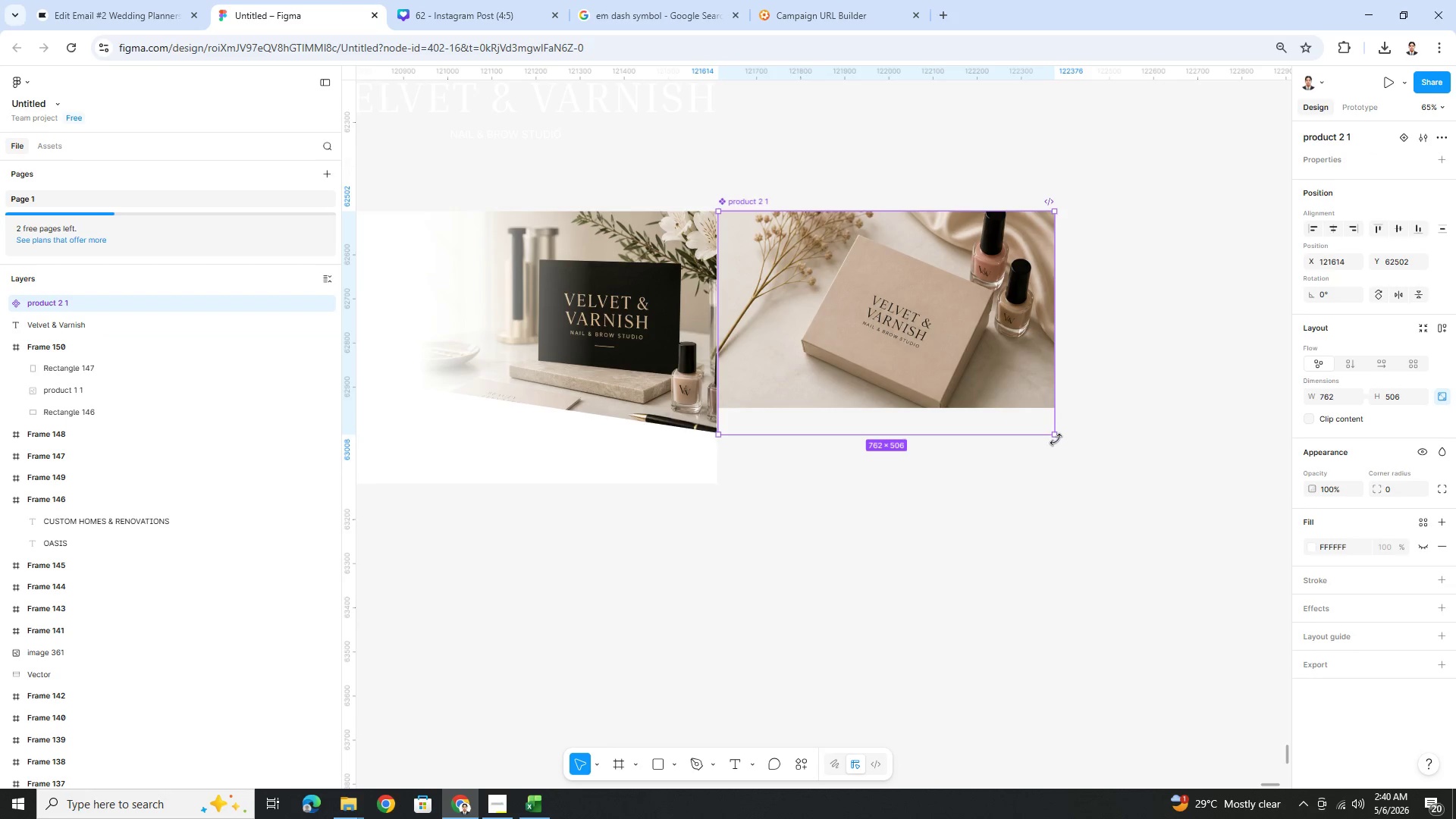 
left_click_drag(start_coordinate=[1055, 435], to_coordinate=[1045, 413])
 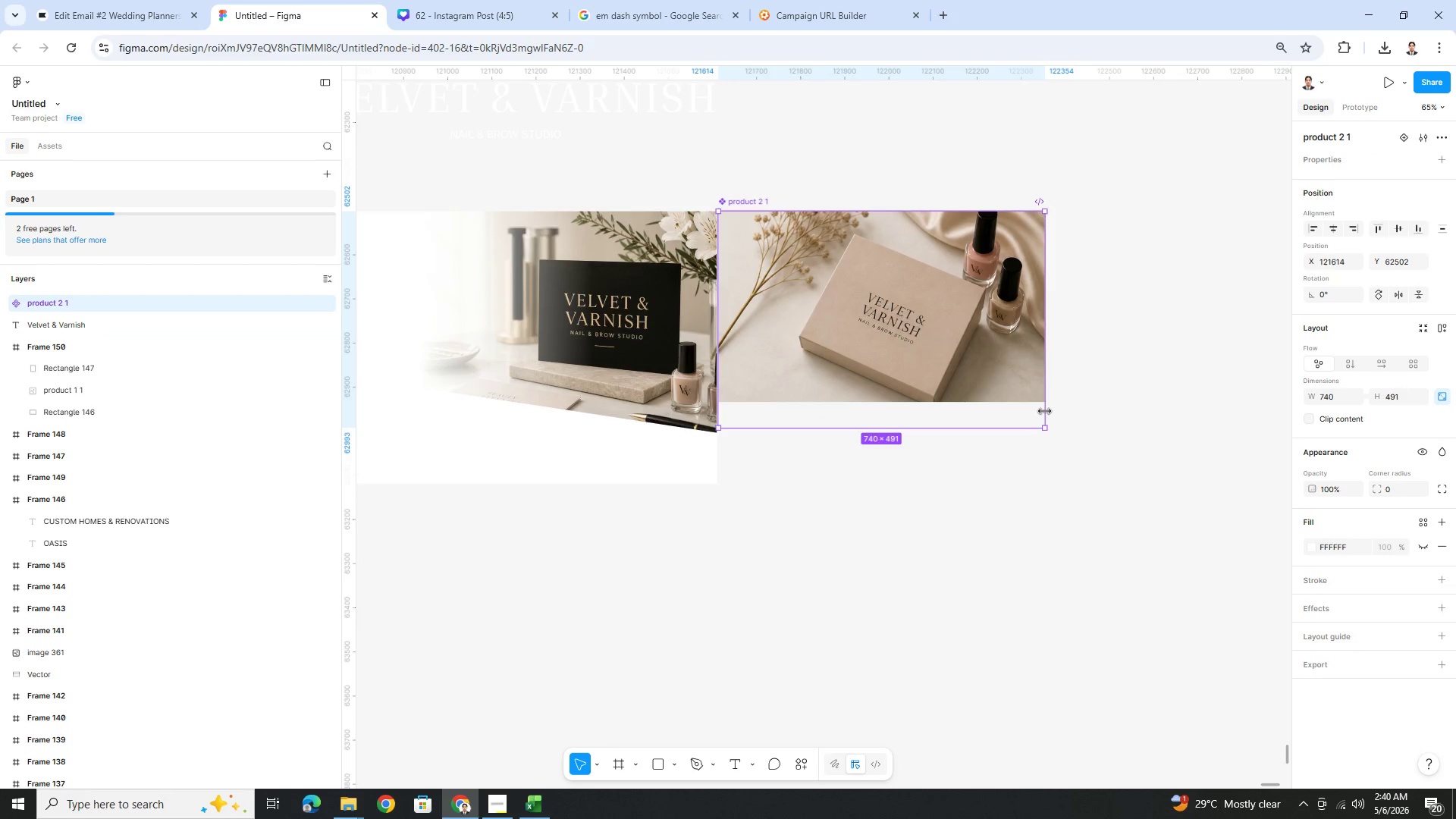 
key(Control+Z)
 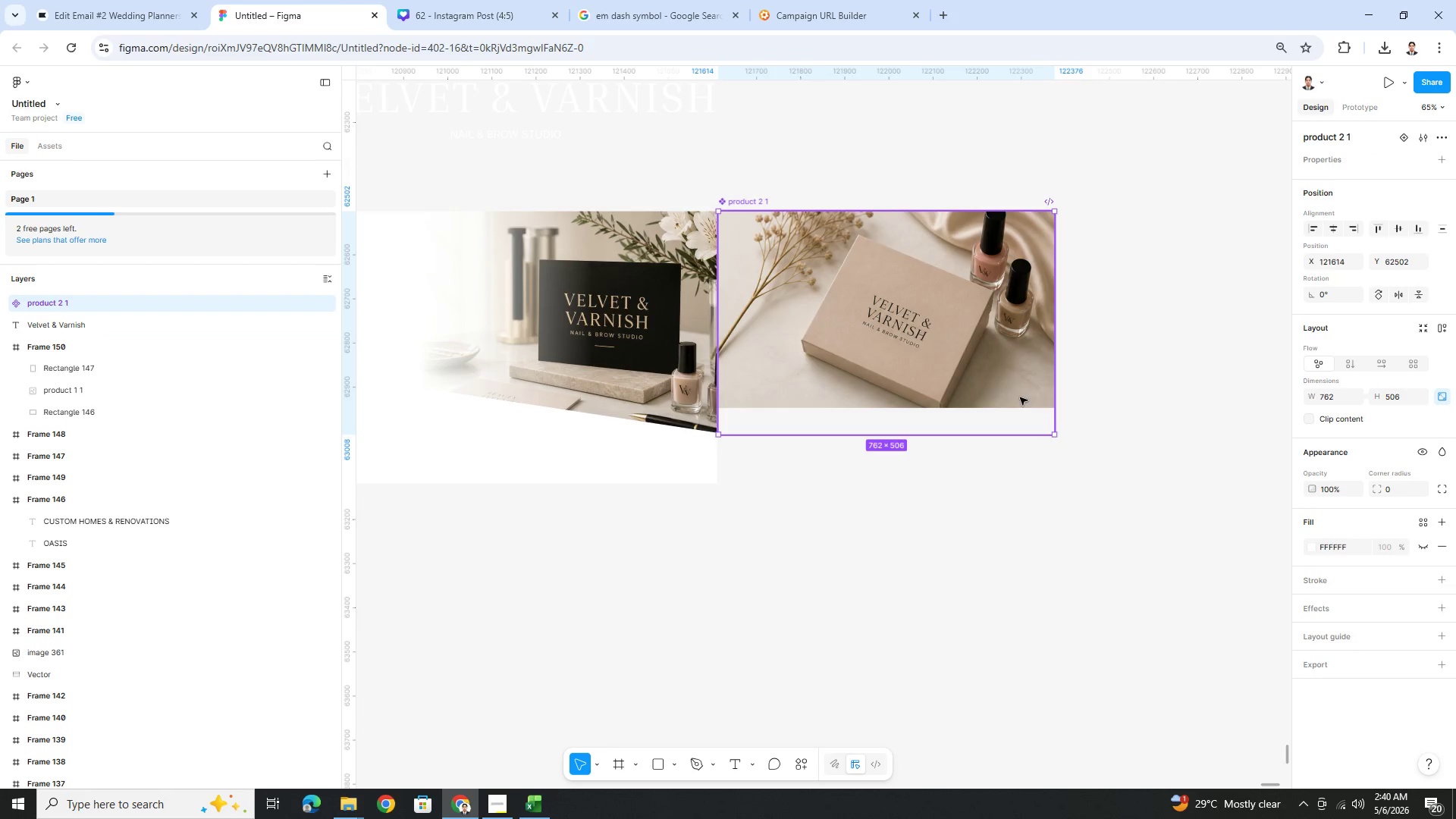 
key(Control+ControlLeft)
 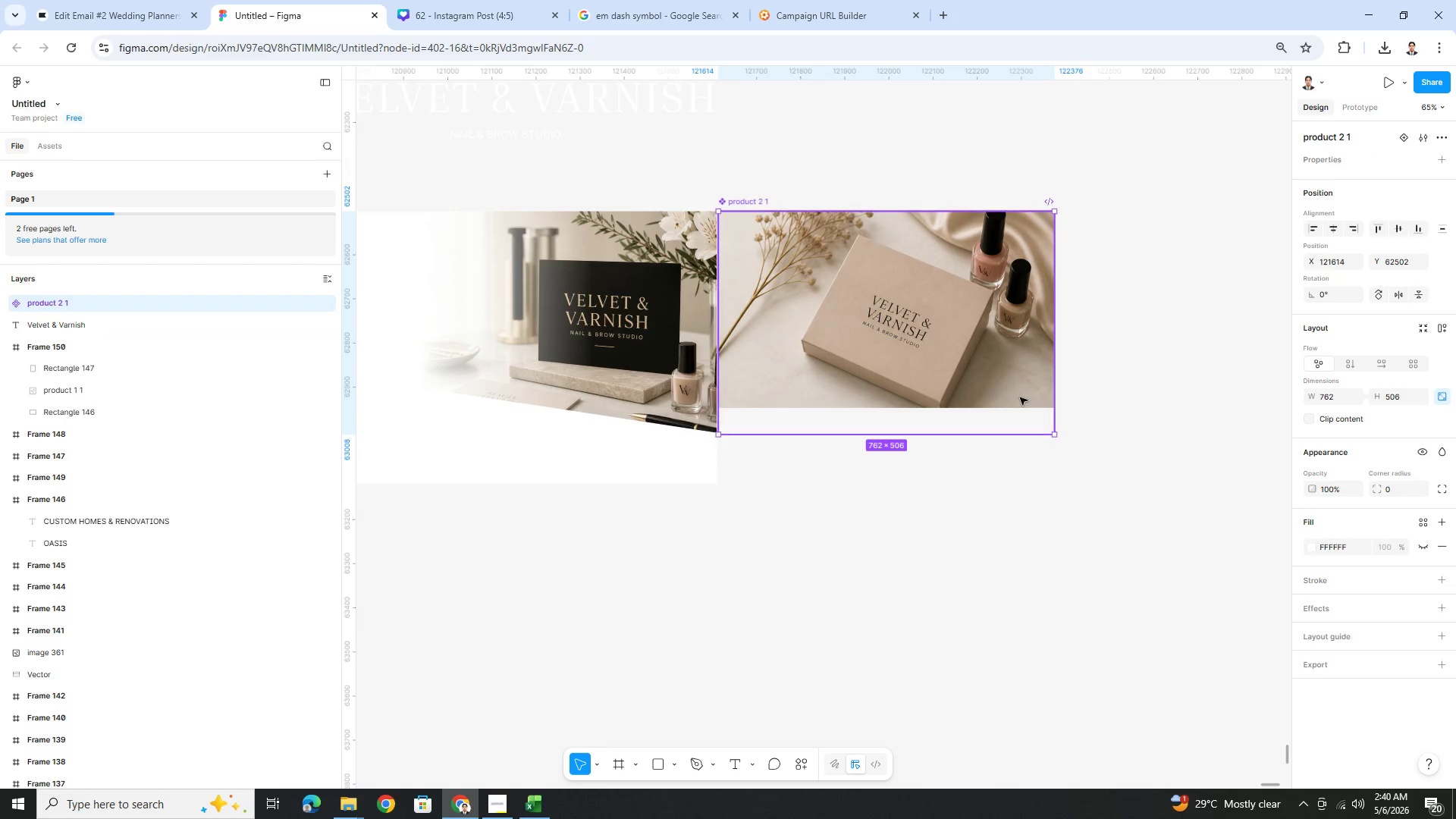 
key(Control+Z)
 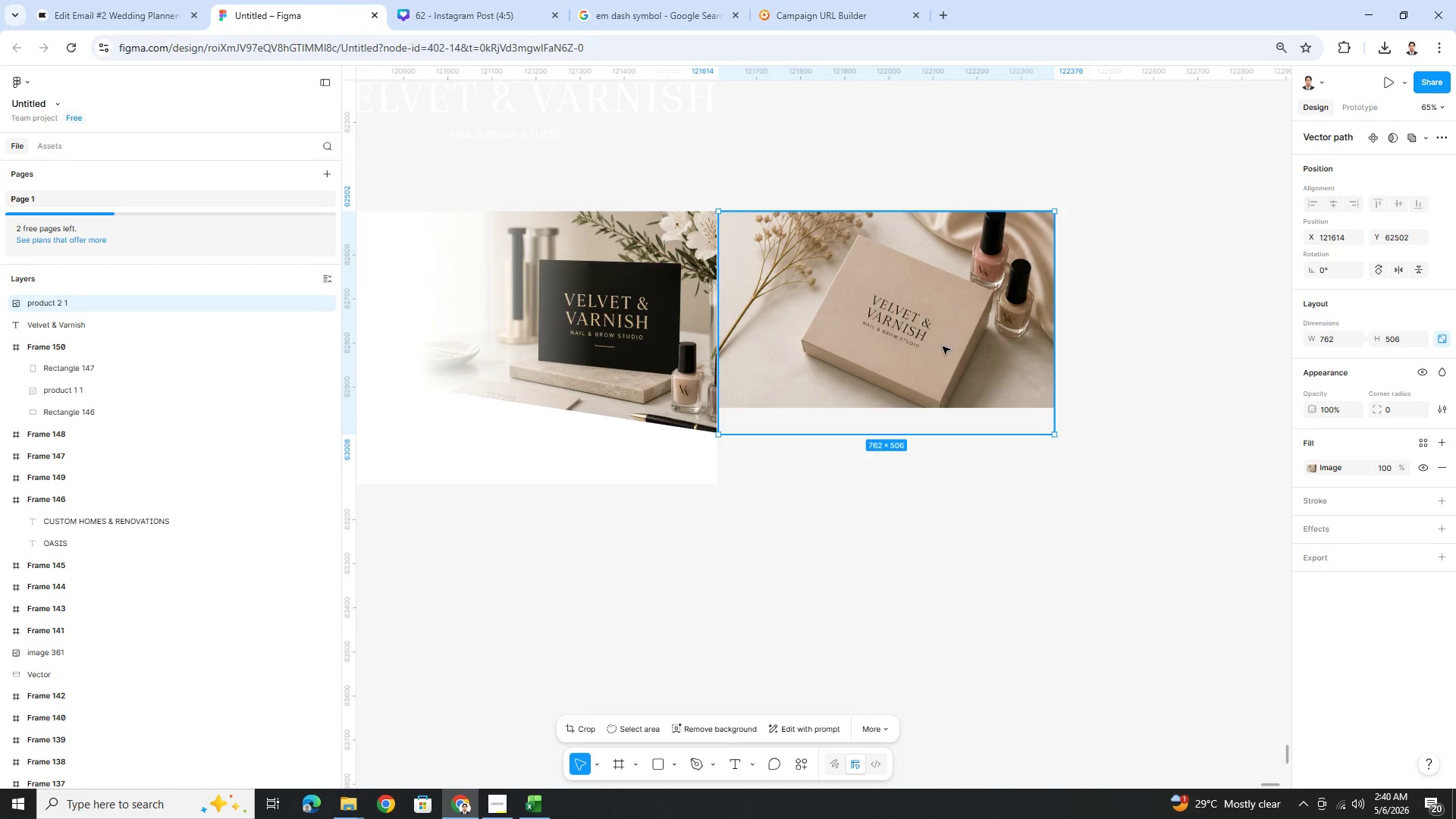 
double_click([942, 346])
 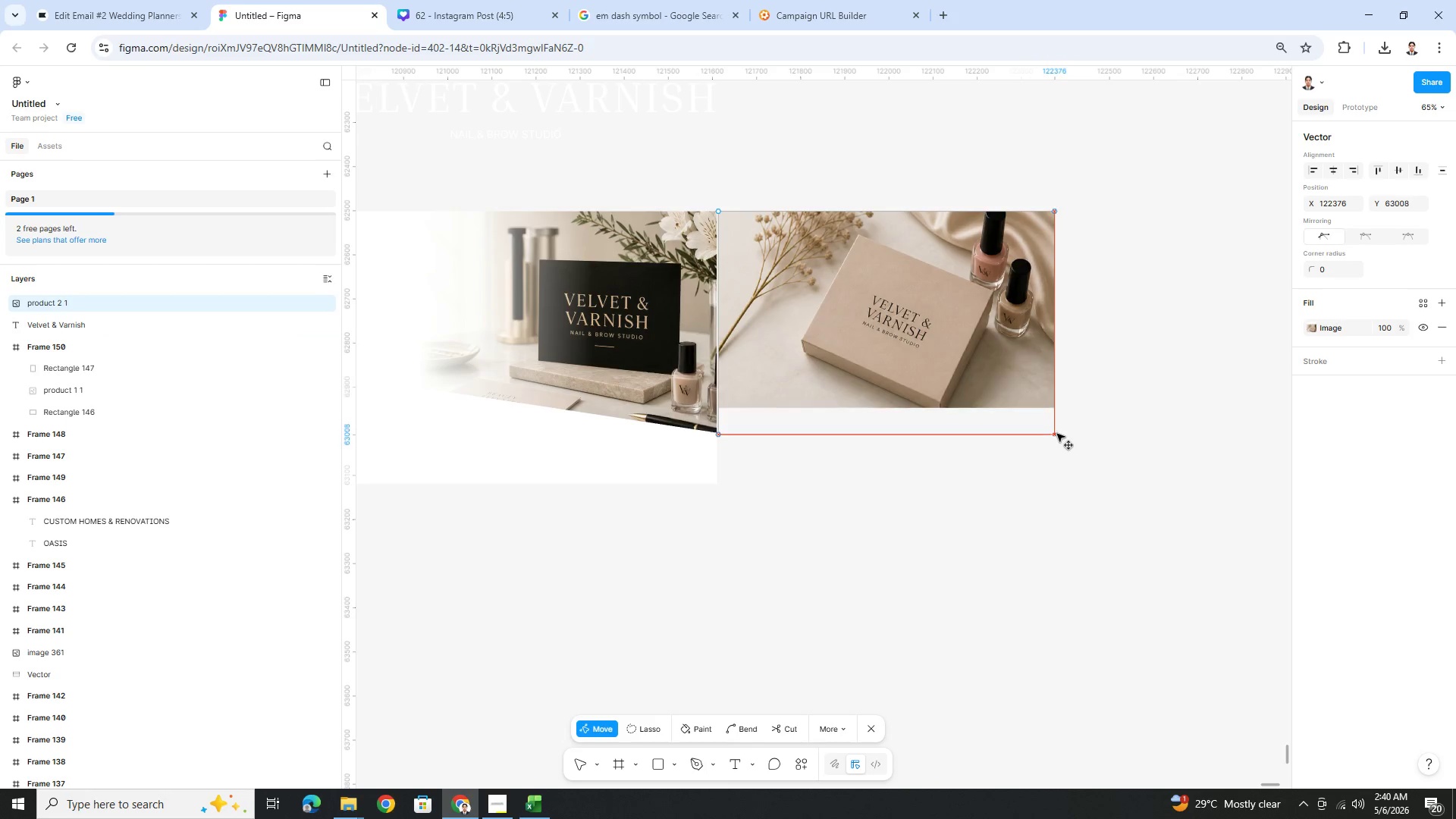 
wait(5.58)
 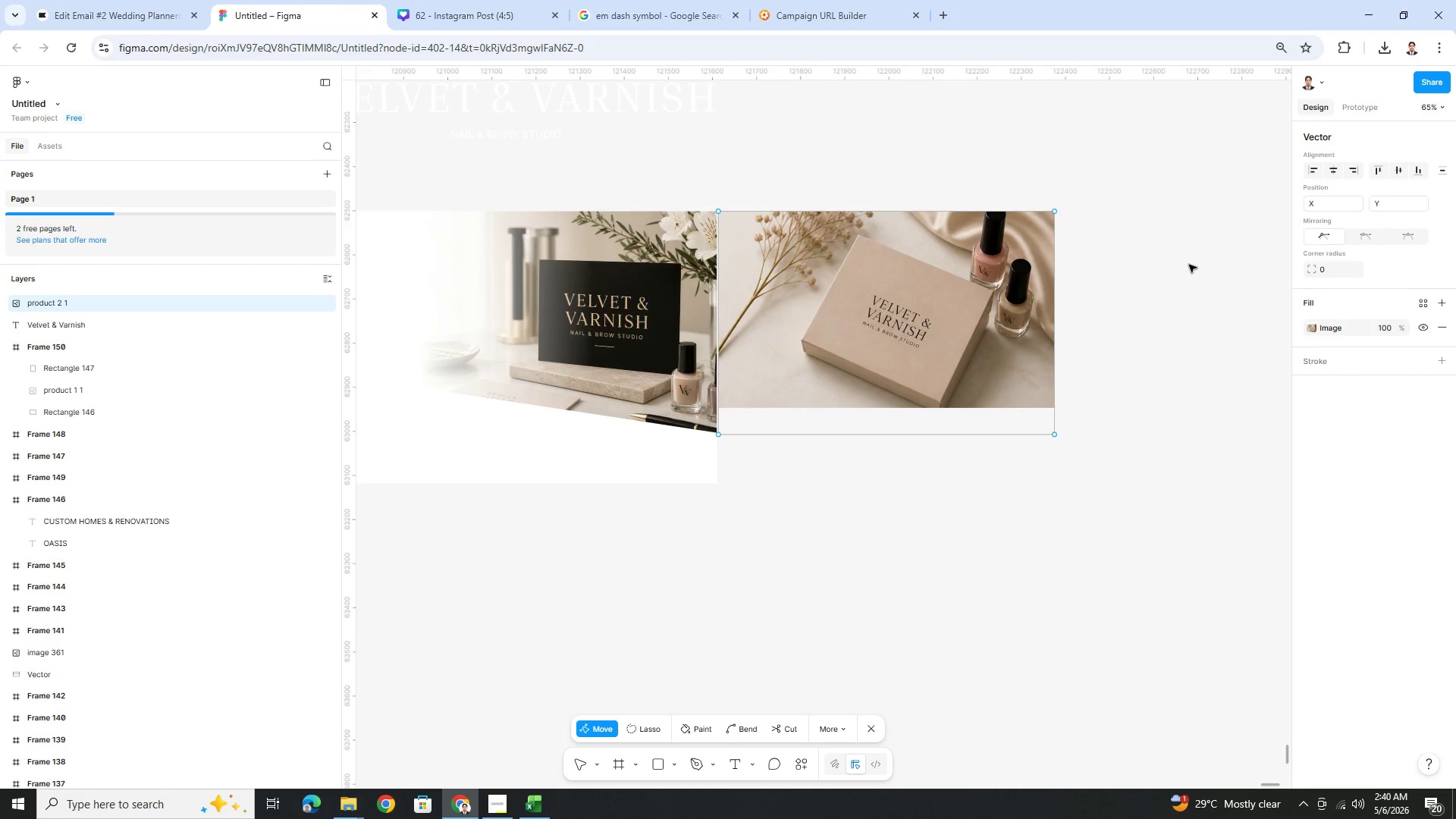 
left_click_drag(start_coordinate=[719, 434], to_coordinate=[718, 387])
 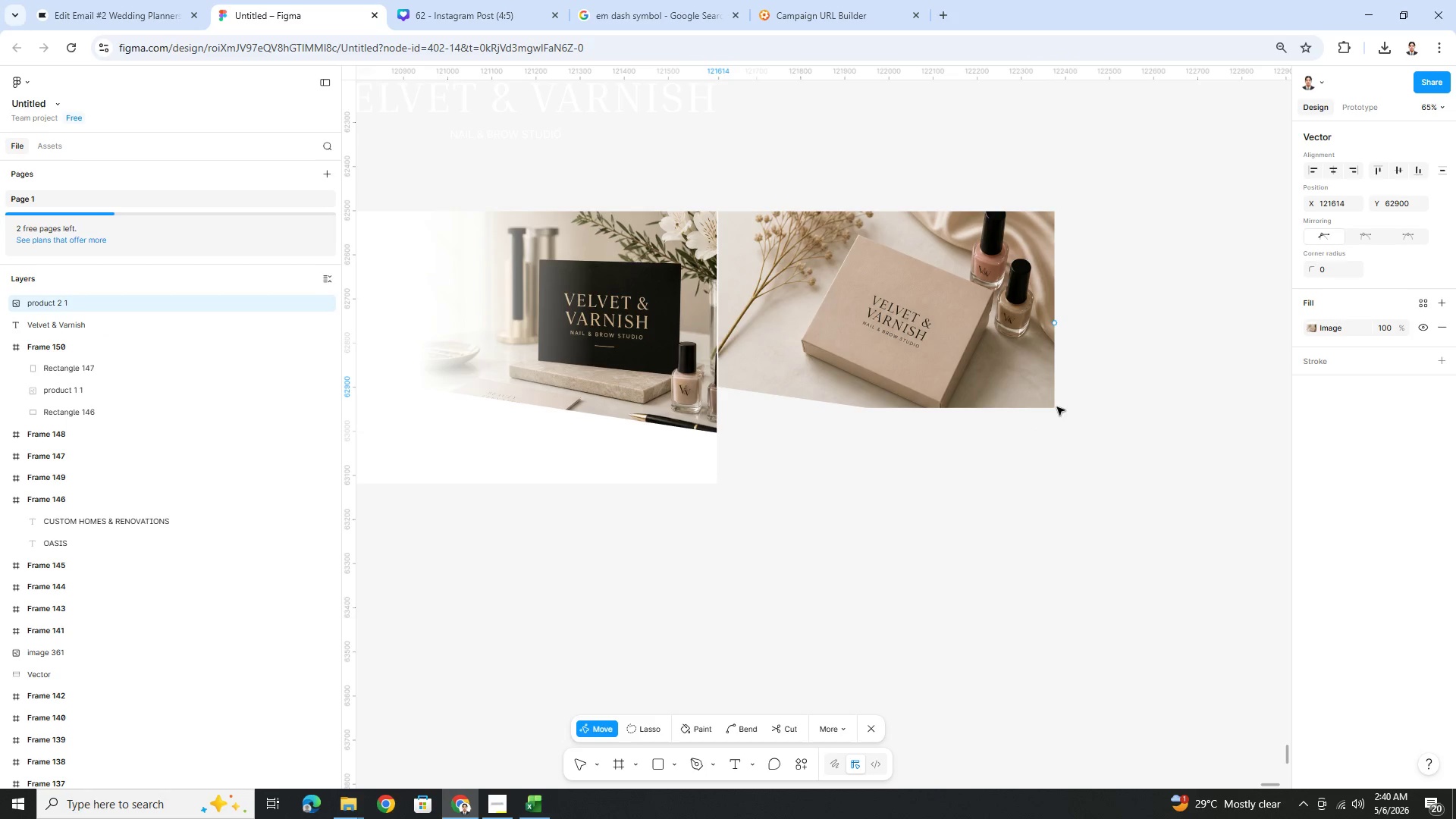 
left_click([1053, 406])
 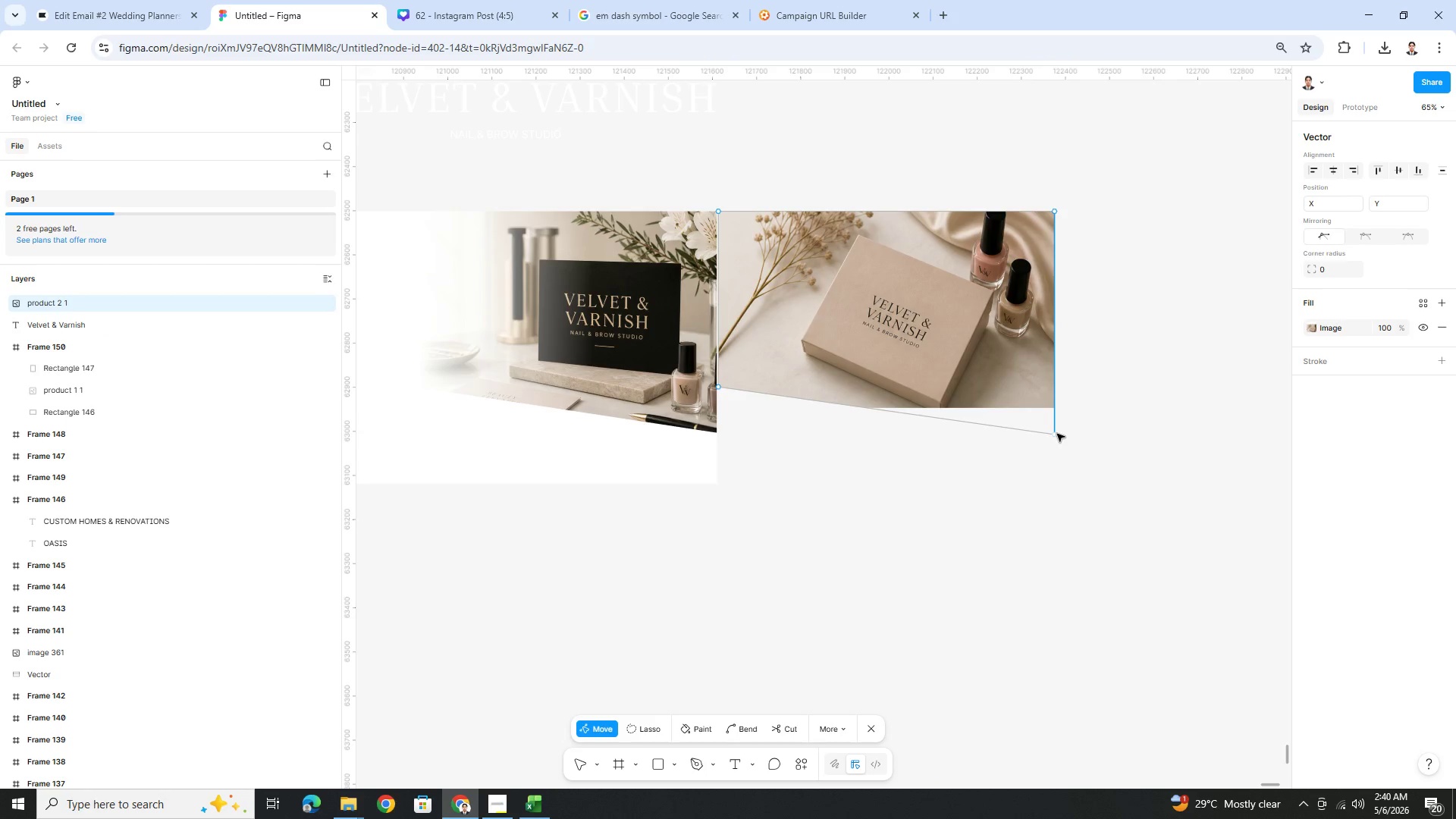 
left_click_drag(start_coordinate=[1056, 433], to_coordinate=[1053, 405])
 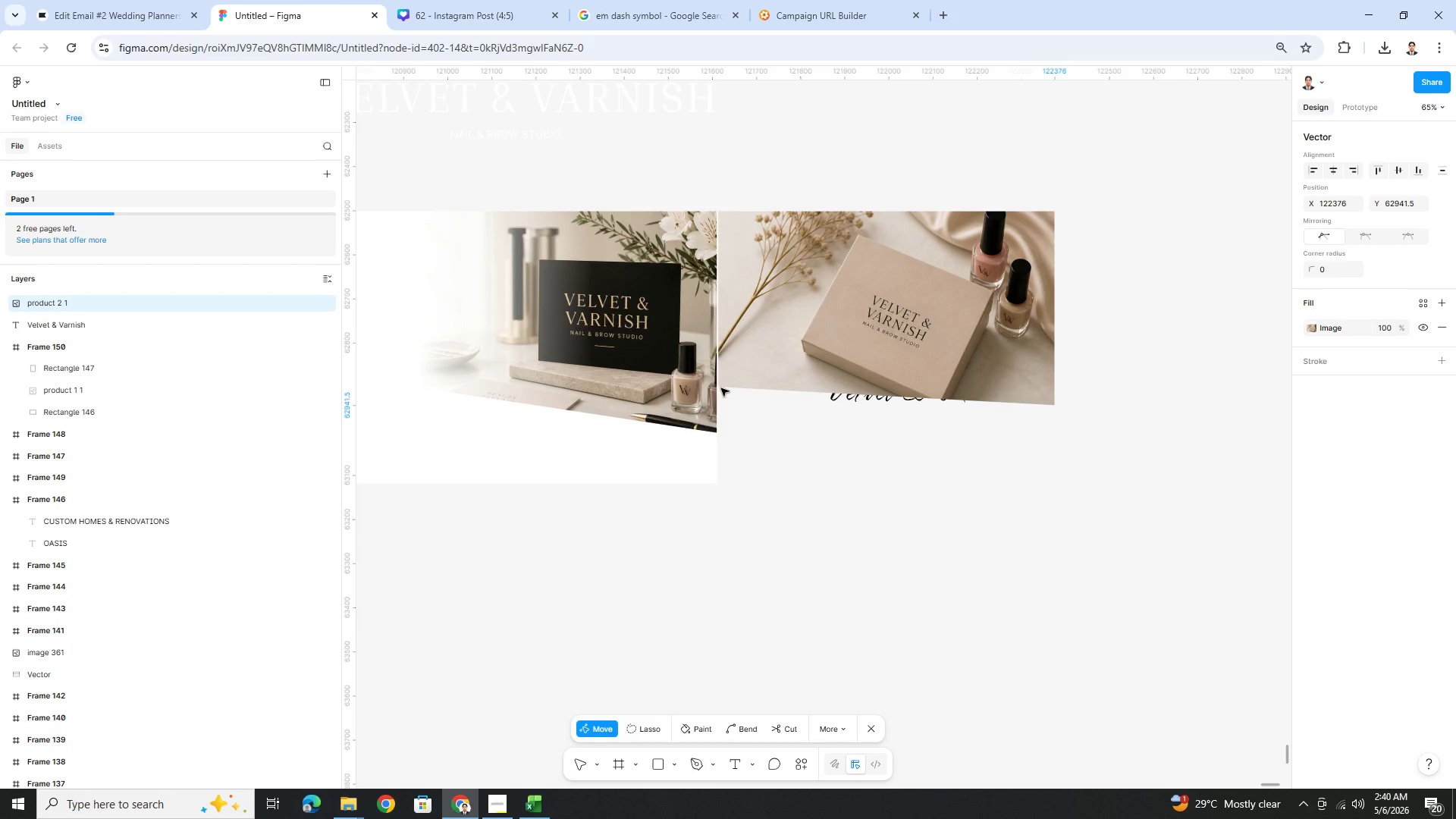 
left_click([724, 382])
 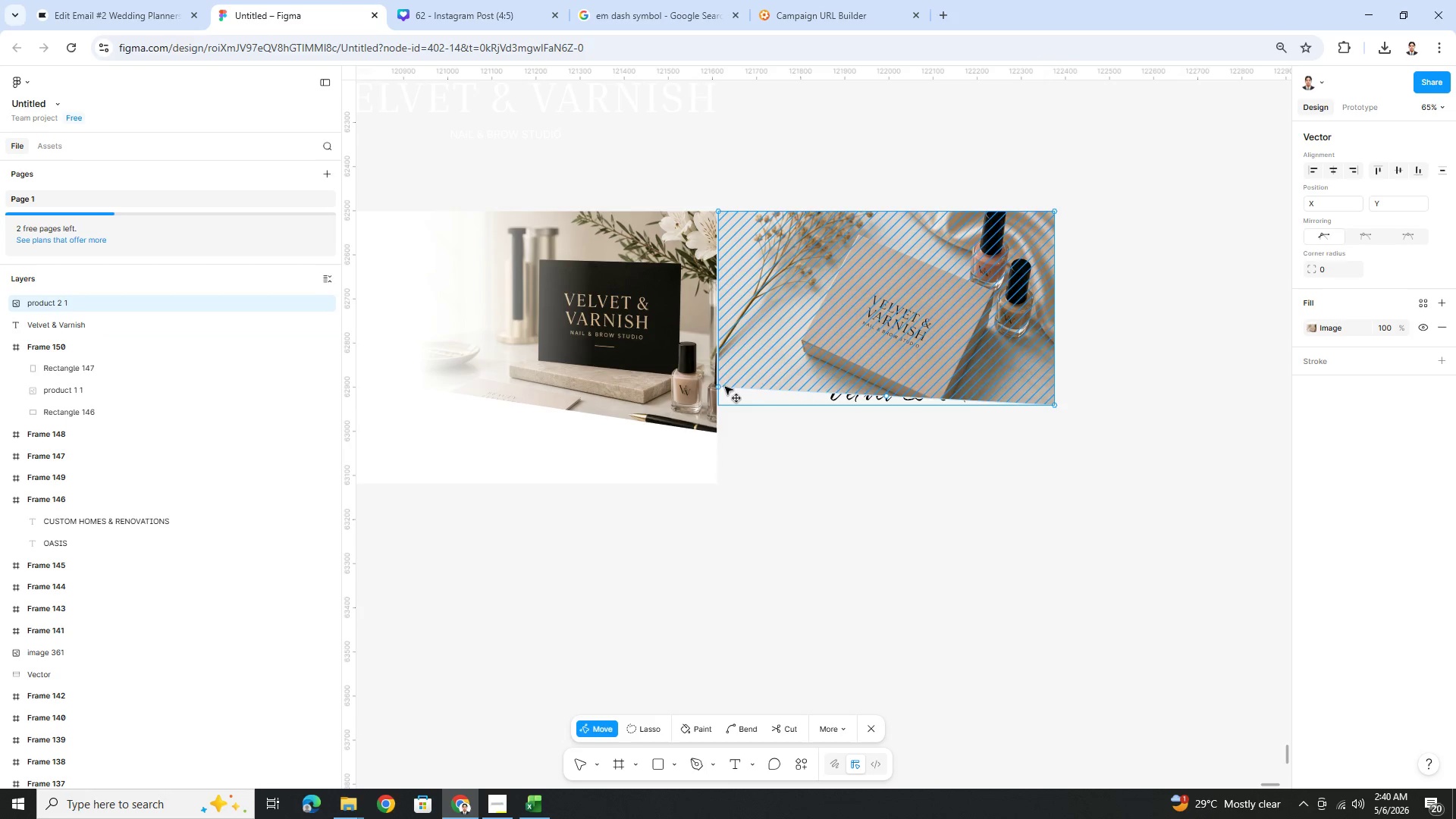 
double_click([759, 375])
 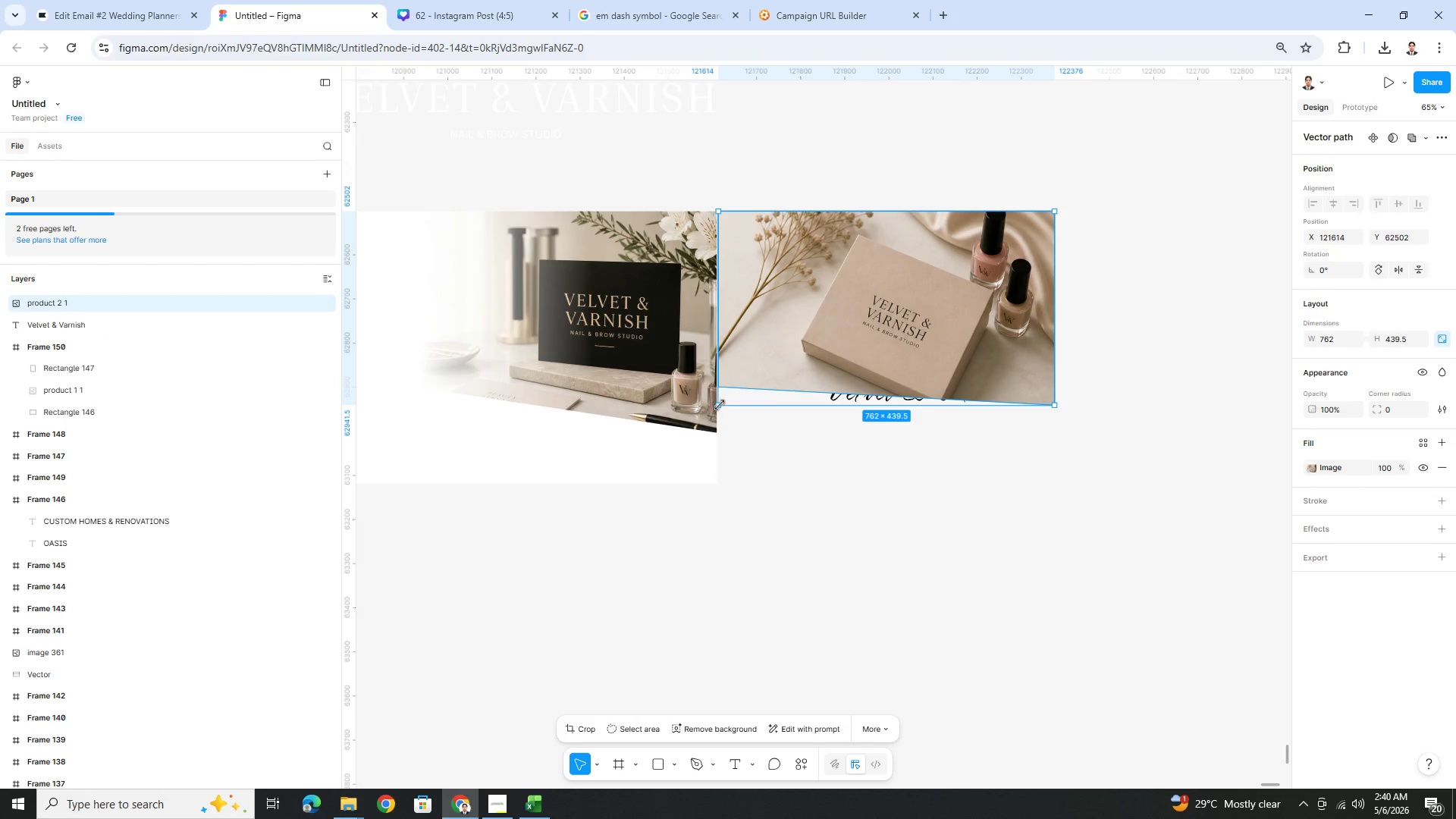 
left_click_drag(start_coordinate=[720, 406], to_coordinate=[726, 374])
 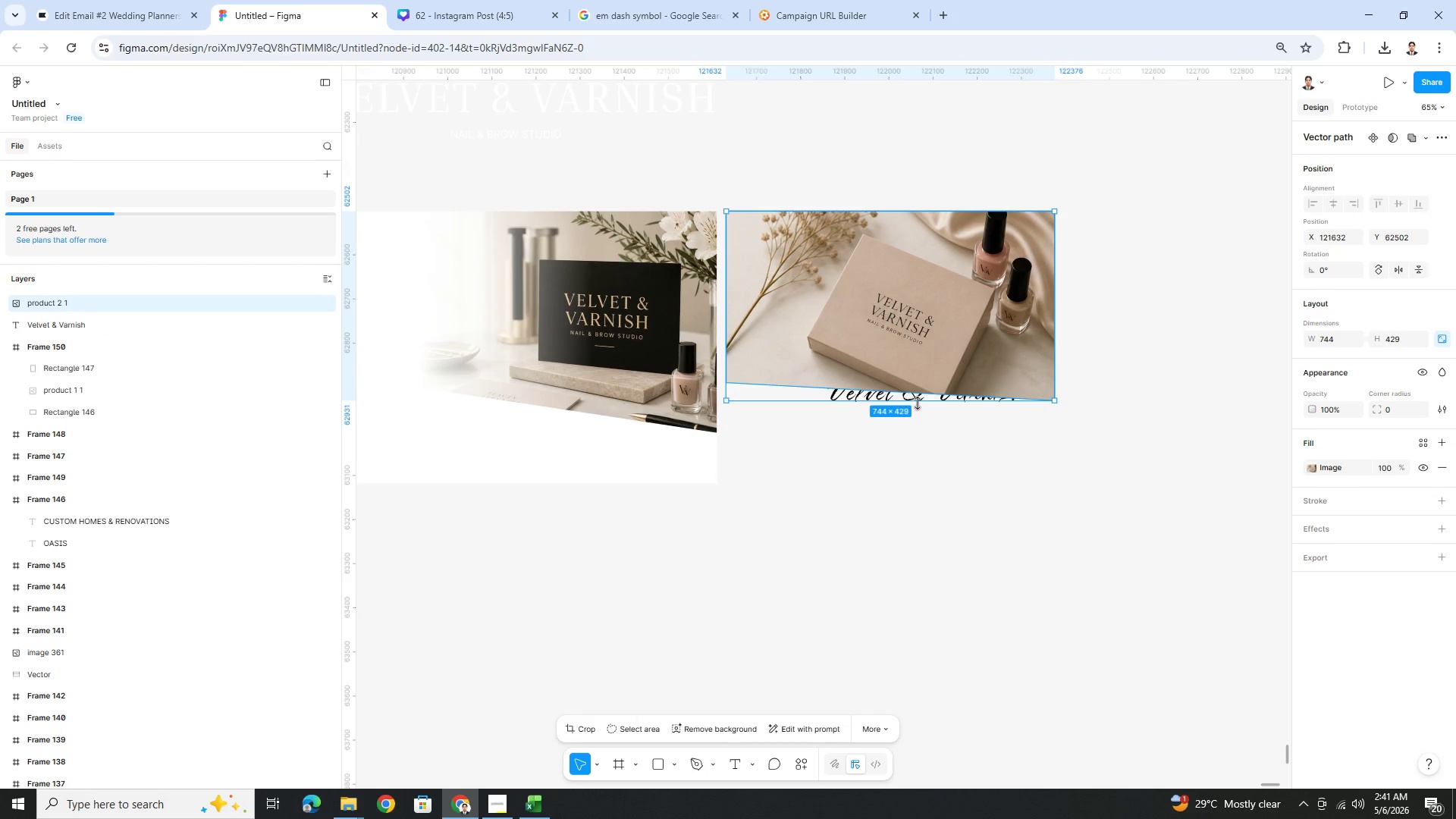 
key(Control+Z)
 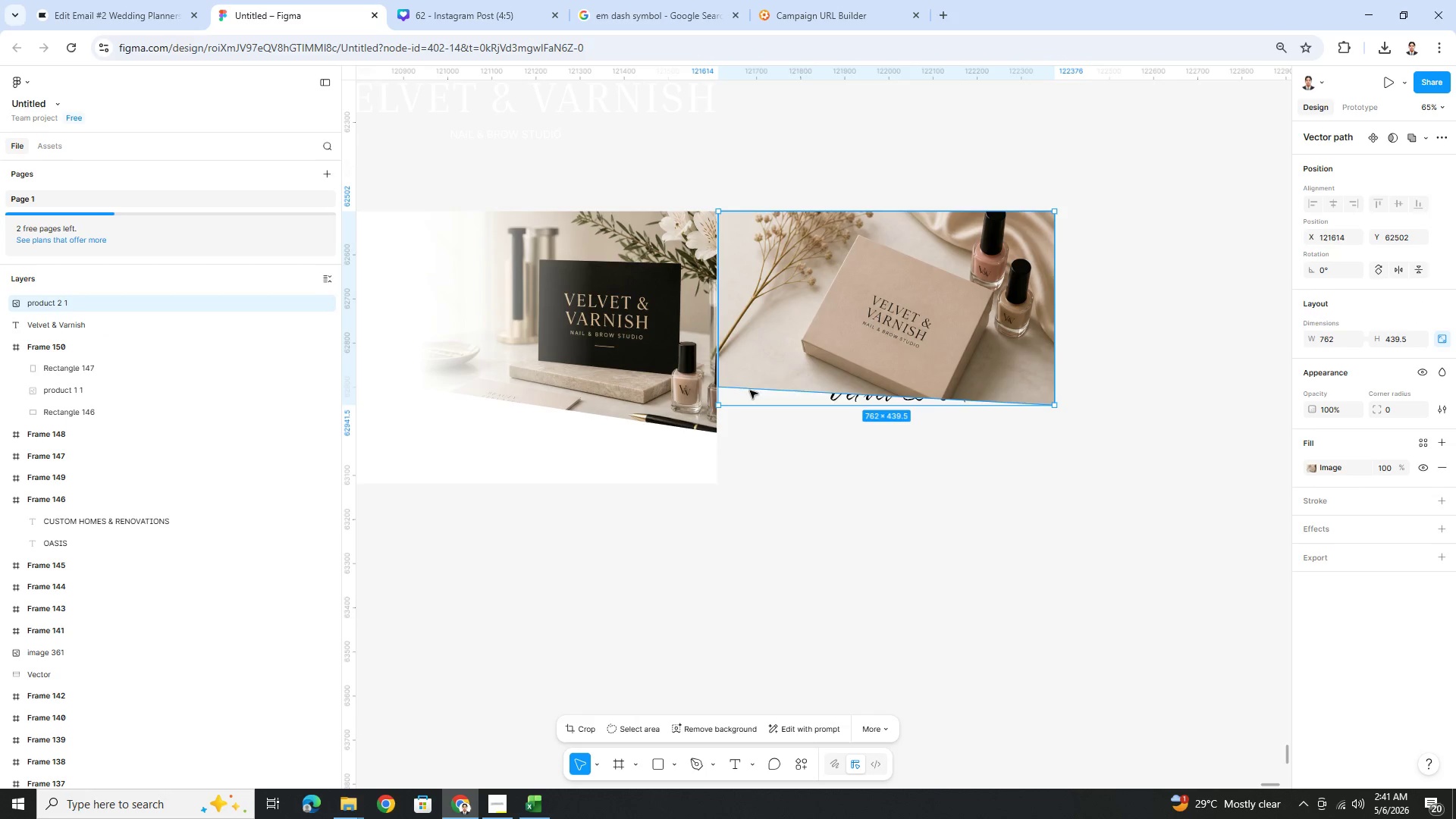 
double_click([786, 363])
 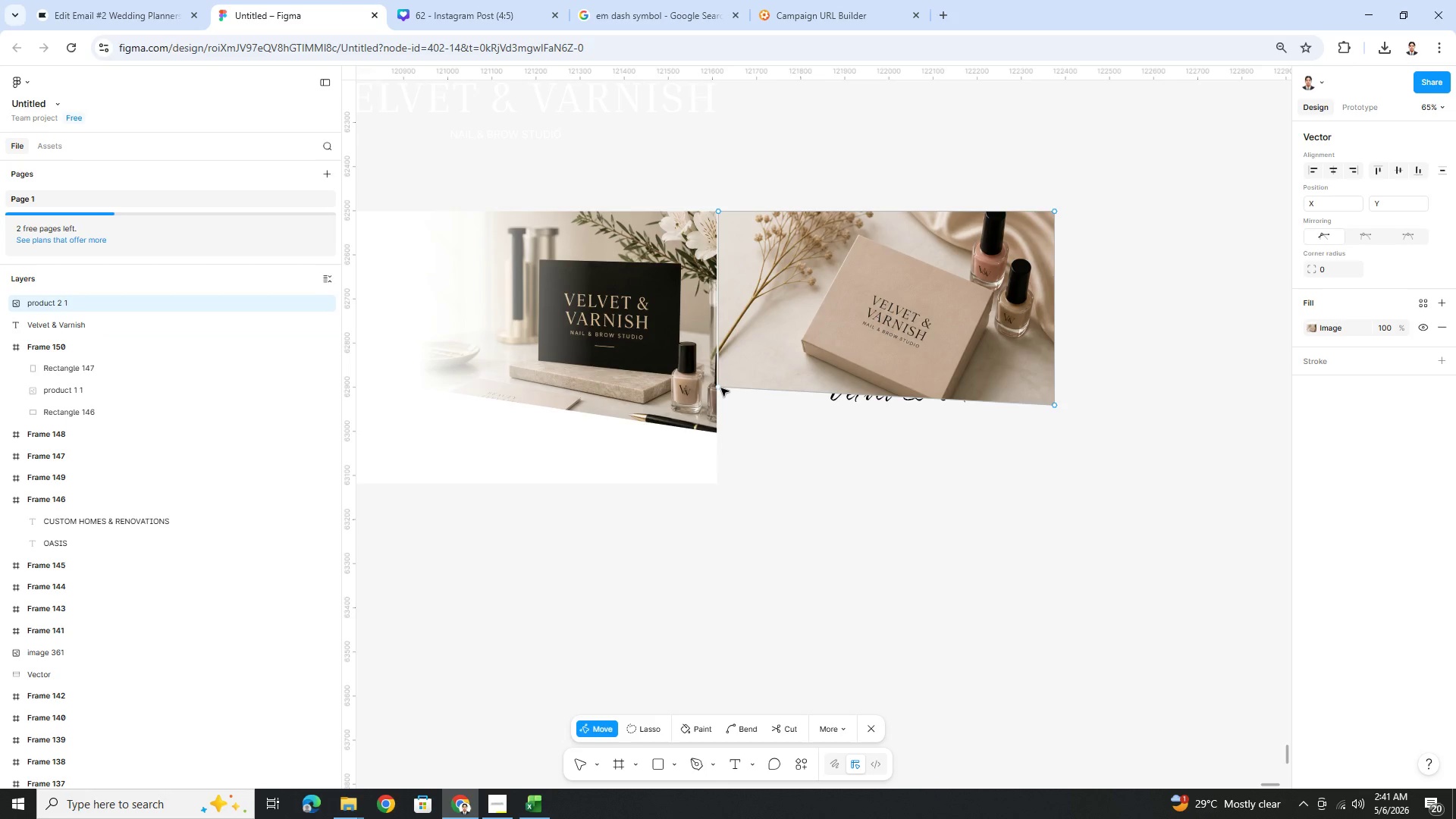 
left_click_drag(start_coordinate=[720, 388], to_coordinate=[724, 372])
 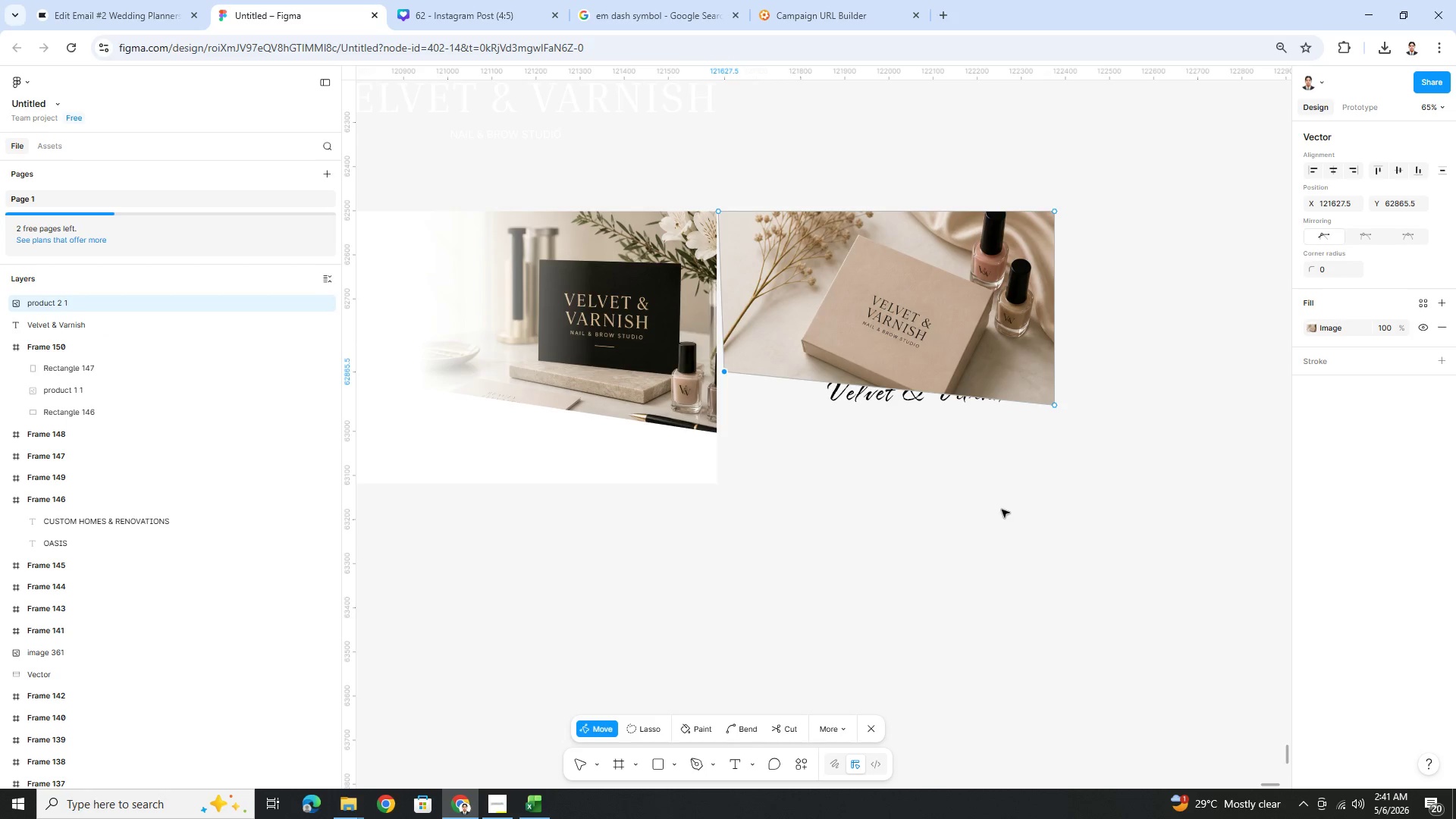 
double_click([1001, 509])
 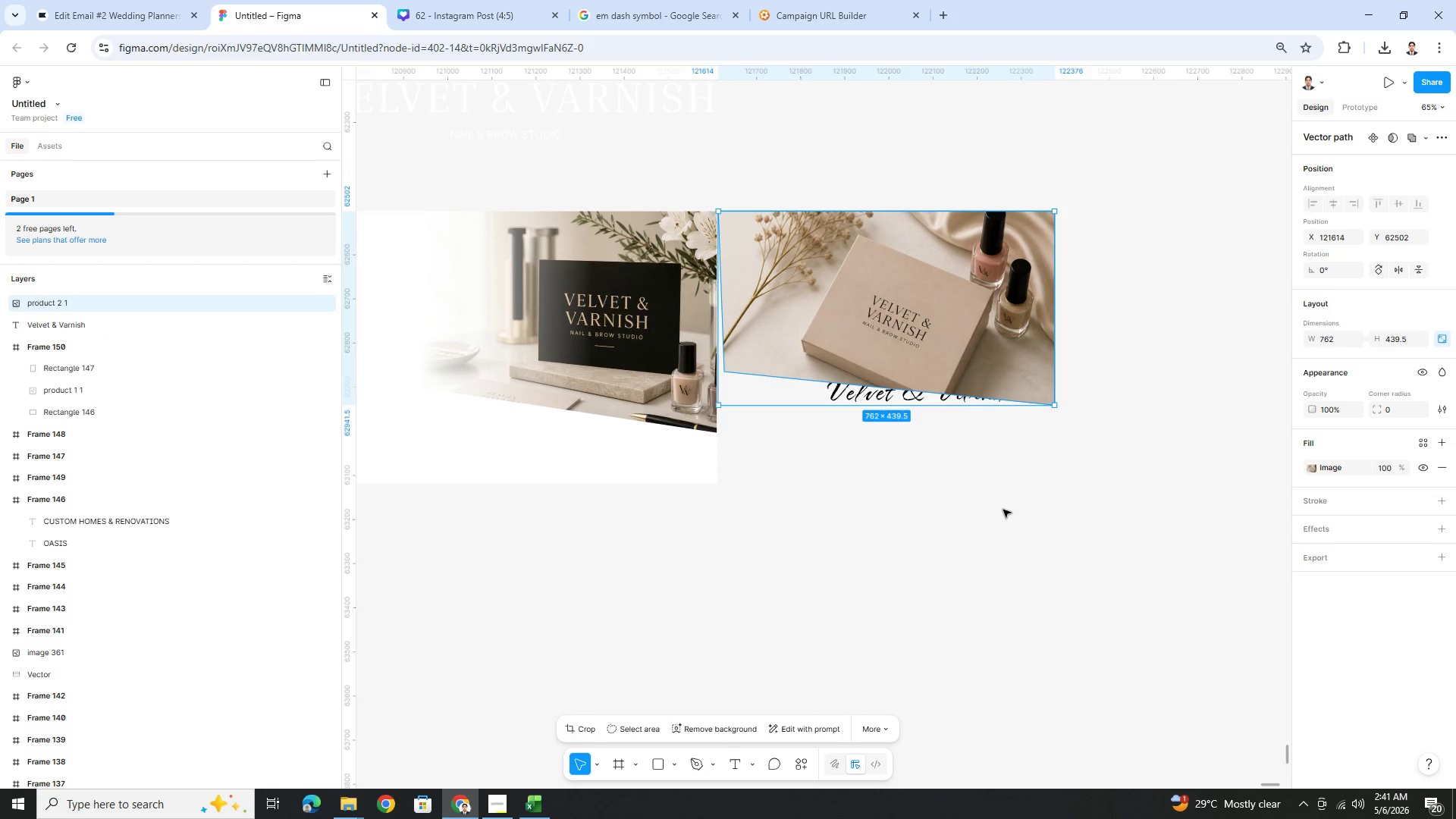 
key(Control+ControlLeft)
 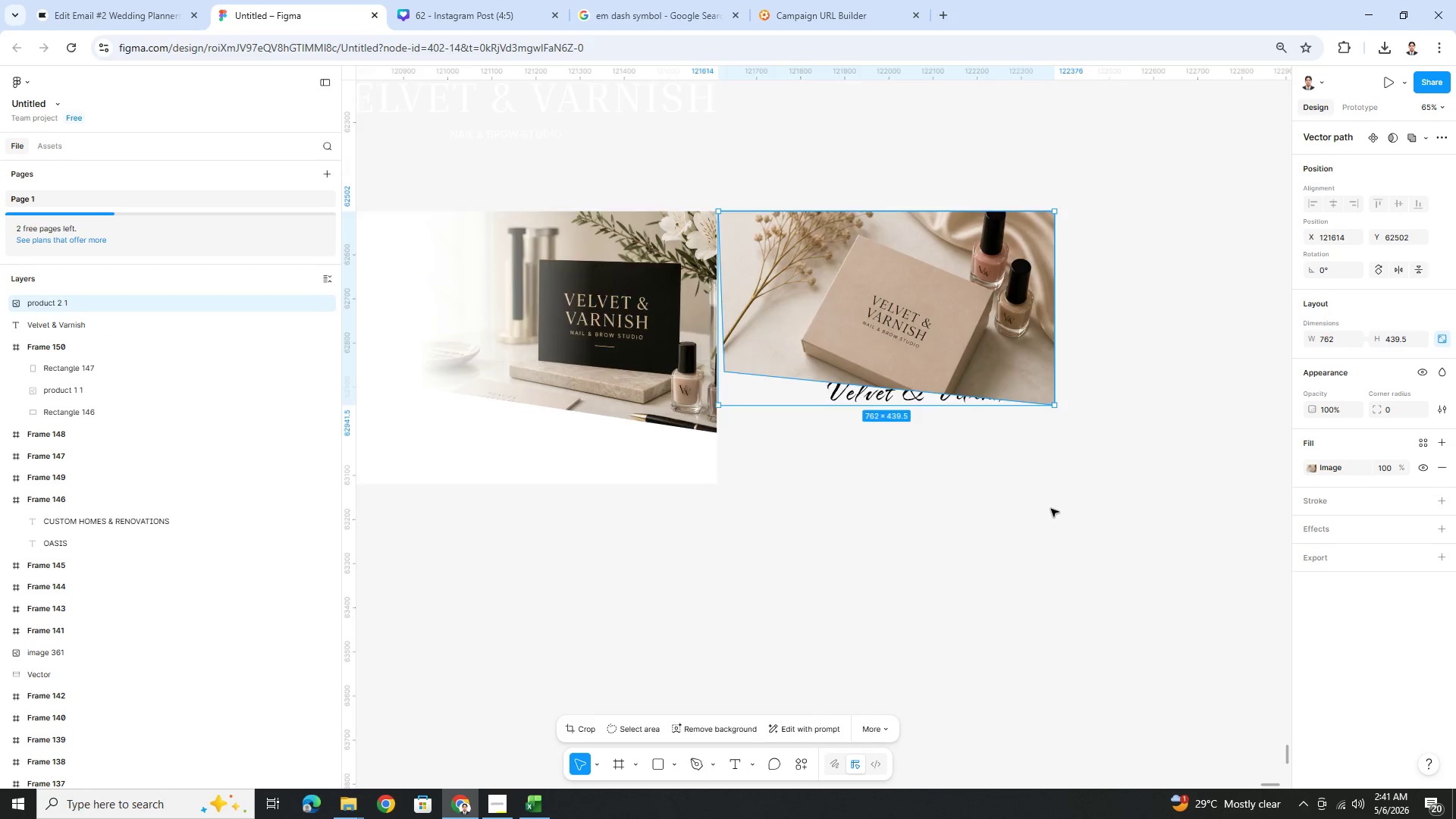 
scroll: coordinate [1050, 508], scroll_direction: down, amount: 4.0
 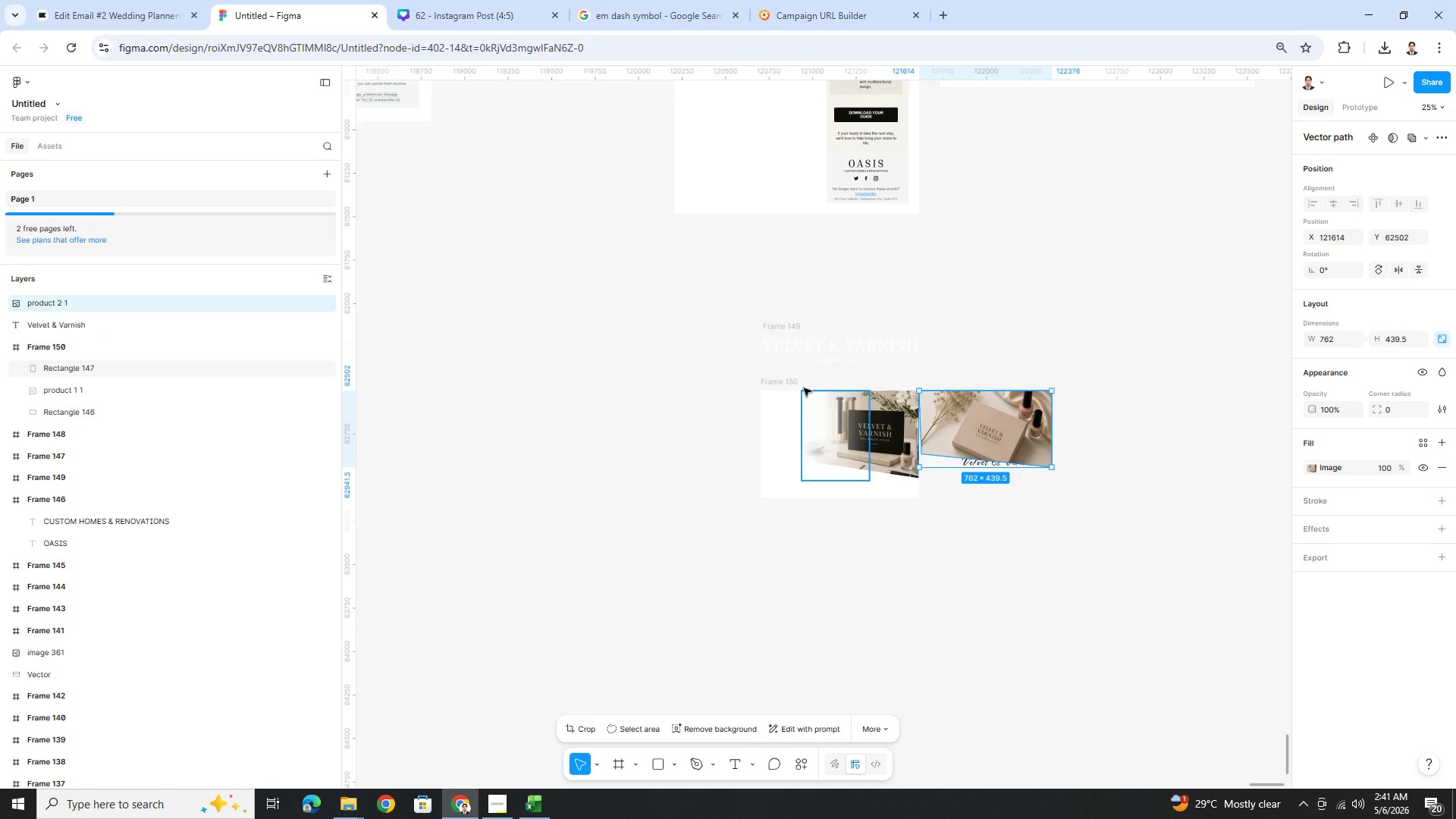 
left_click([789, 381])
 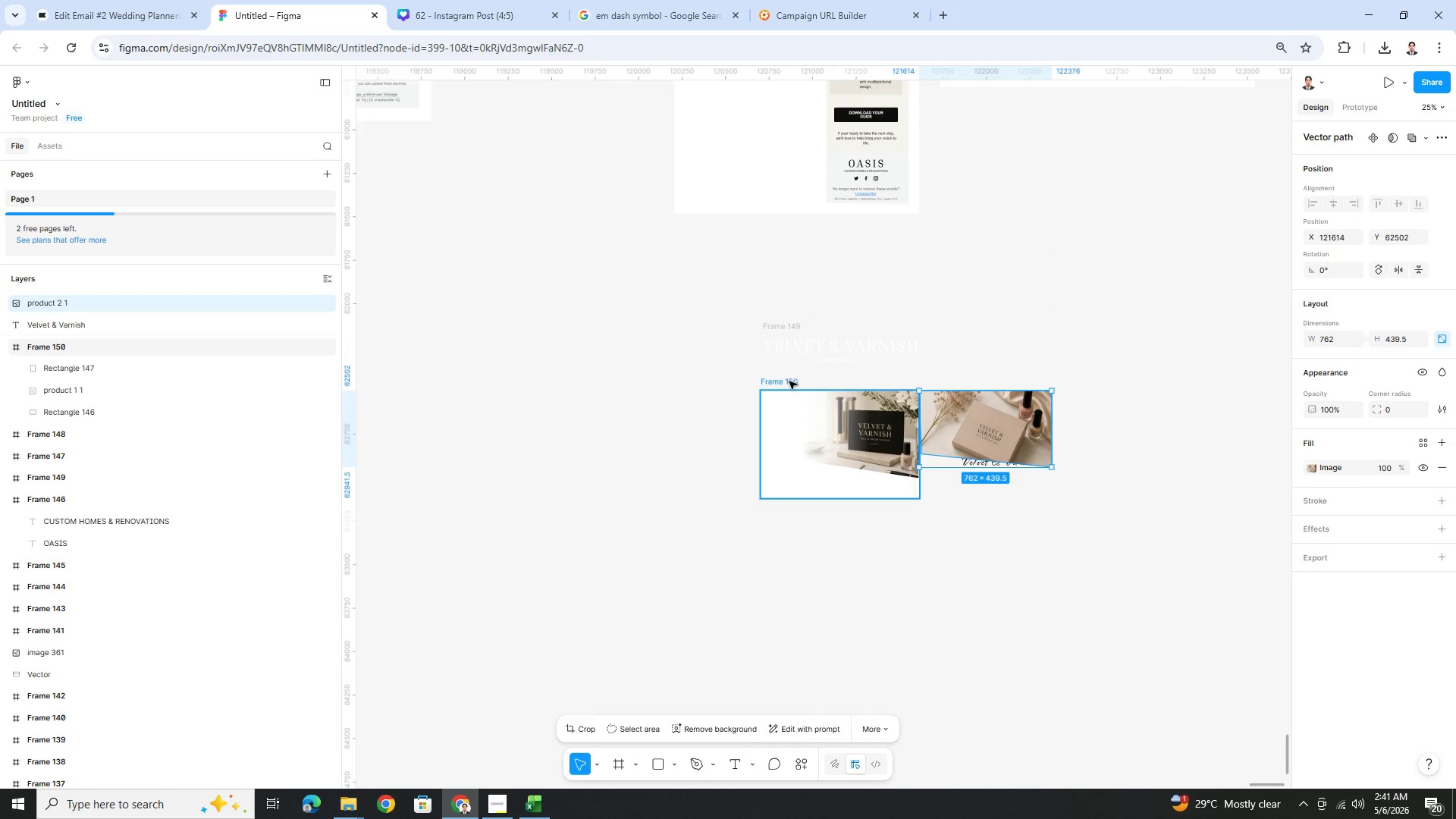 
key(Control+C)
 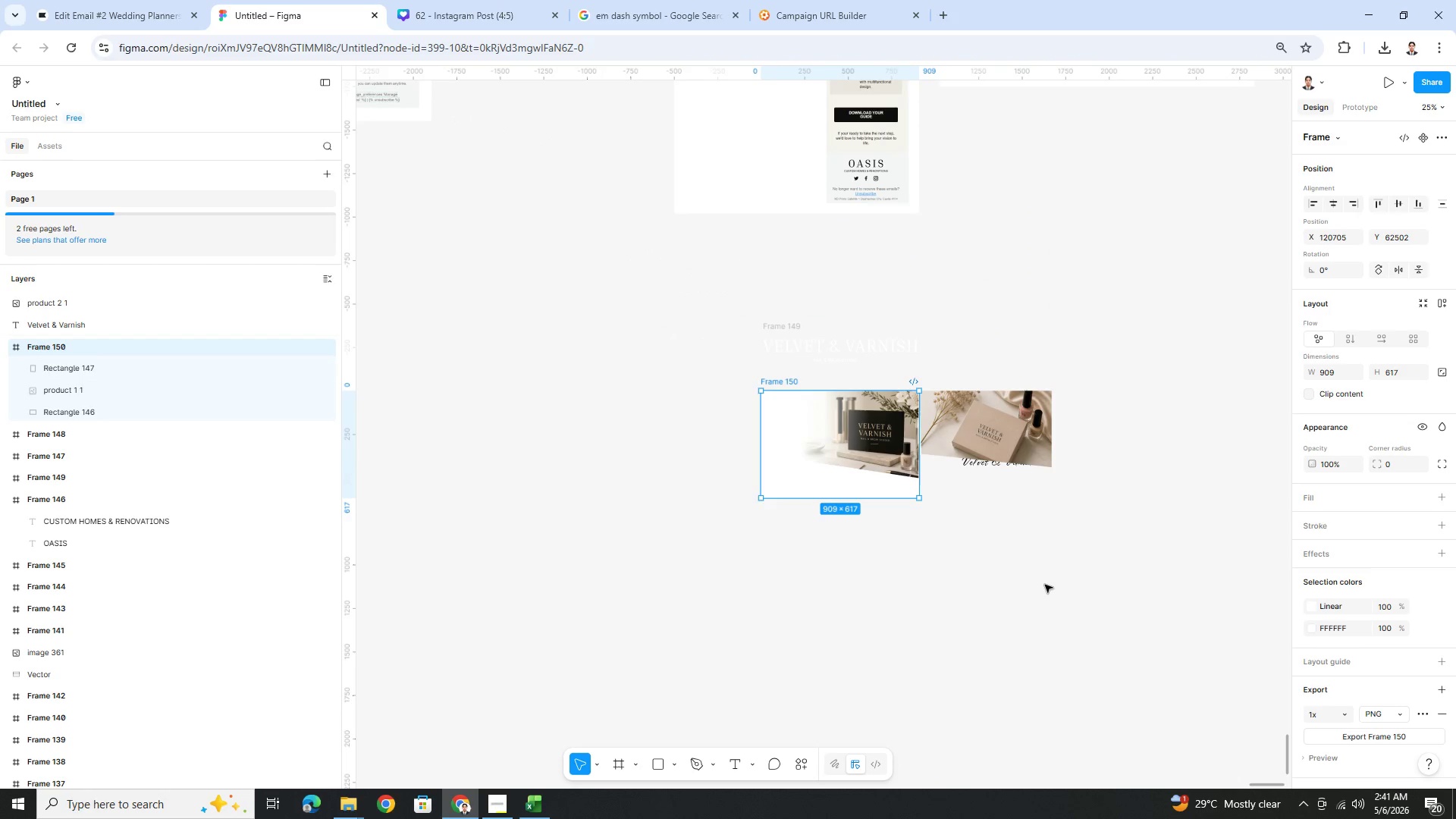 
key(Control+V)
 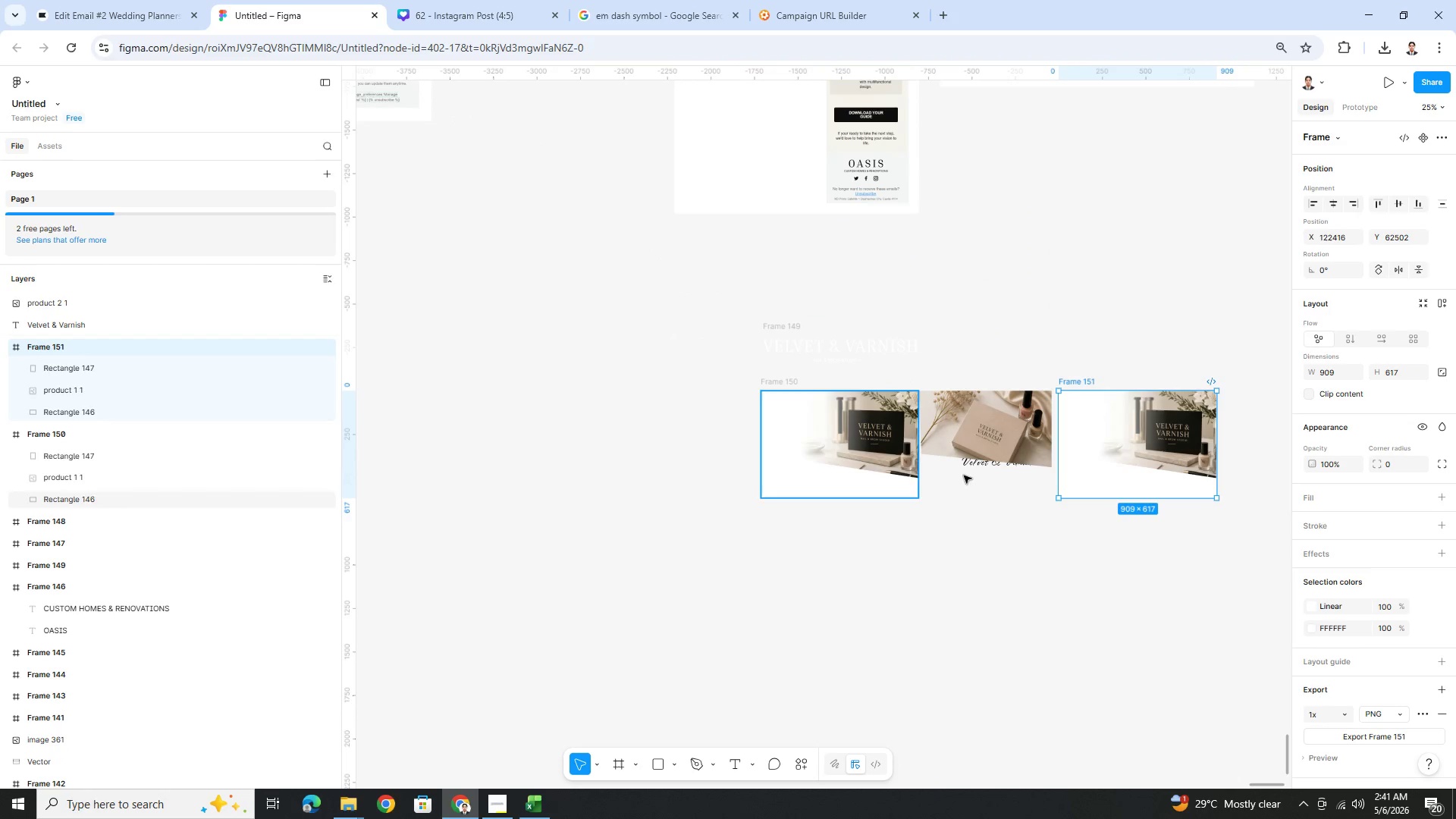 
left_click_drag(start_coordinate=[1185, 428], to_coordinate=[1147, 585])
 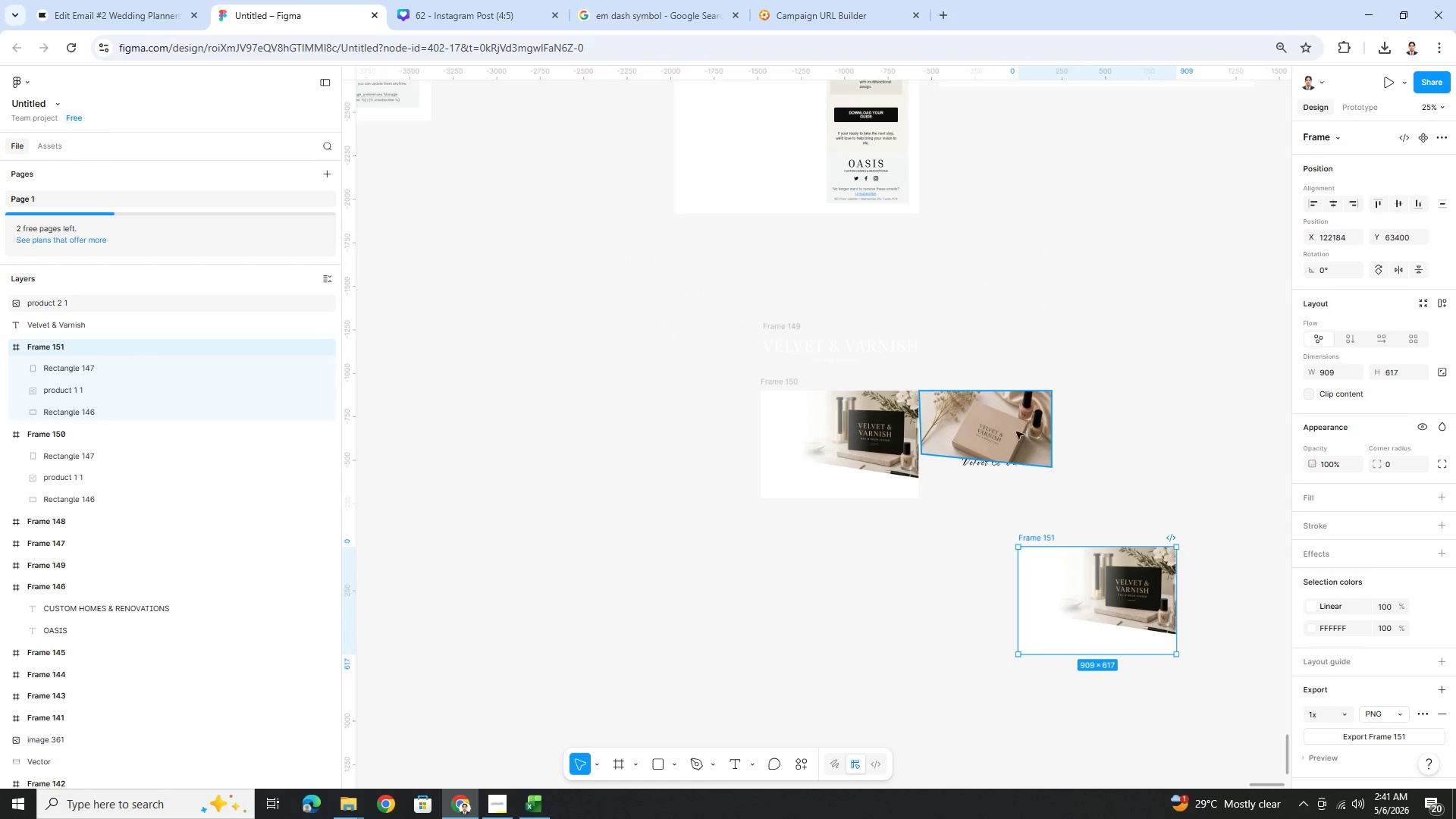 
left_click([1010, 421])
 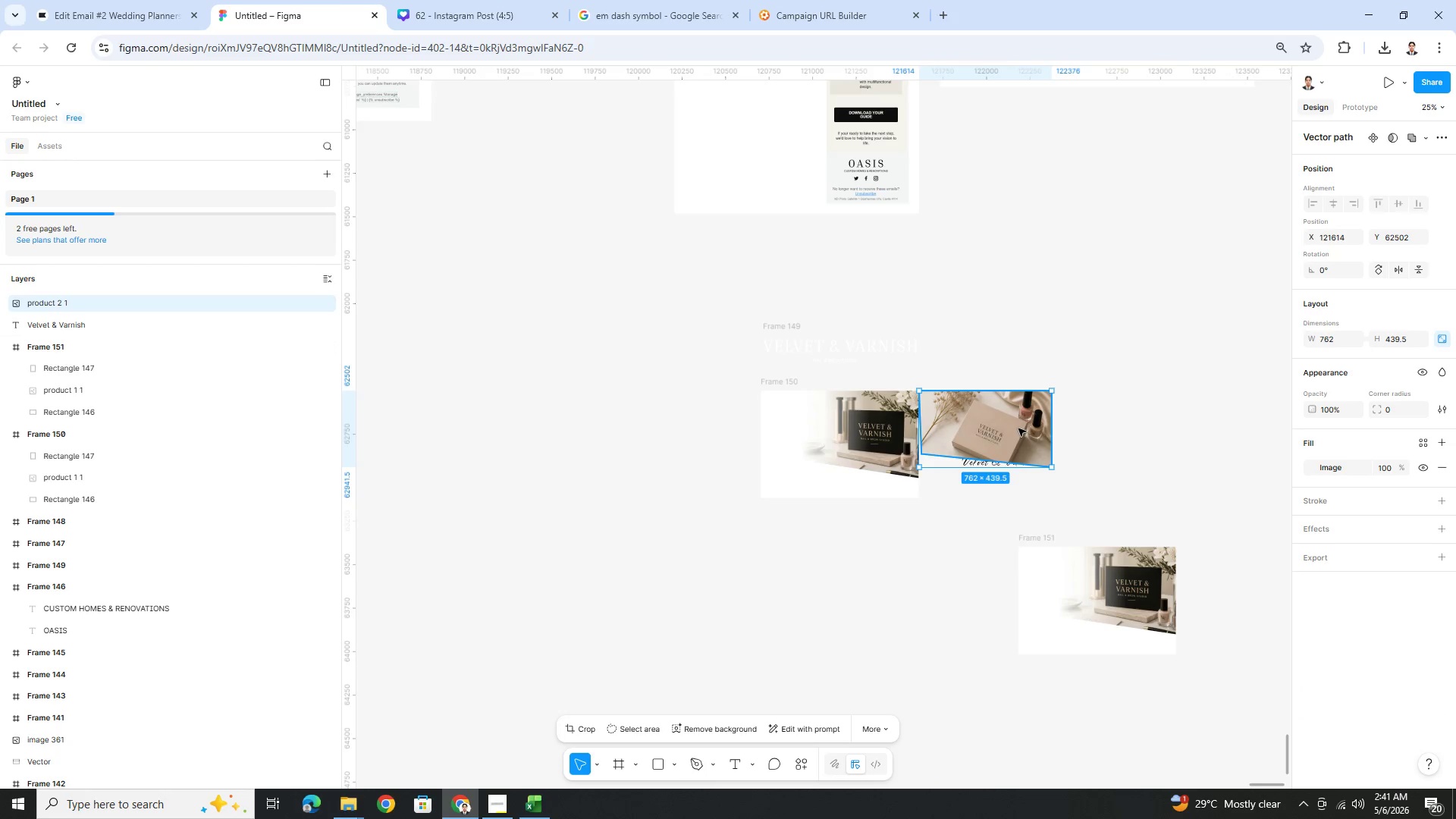 
left_click_drag(start_coordinate=[1016, 425], to_coordinate=[1156, 579])
 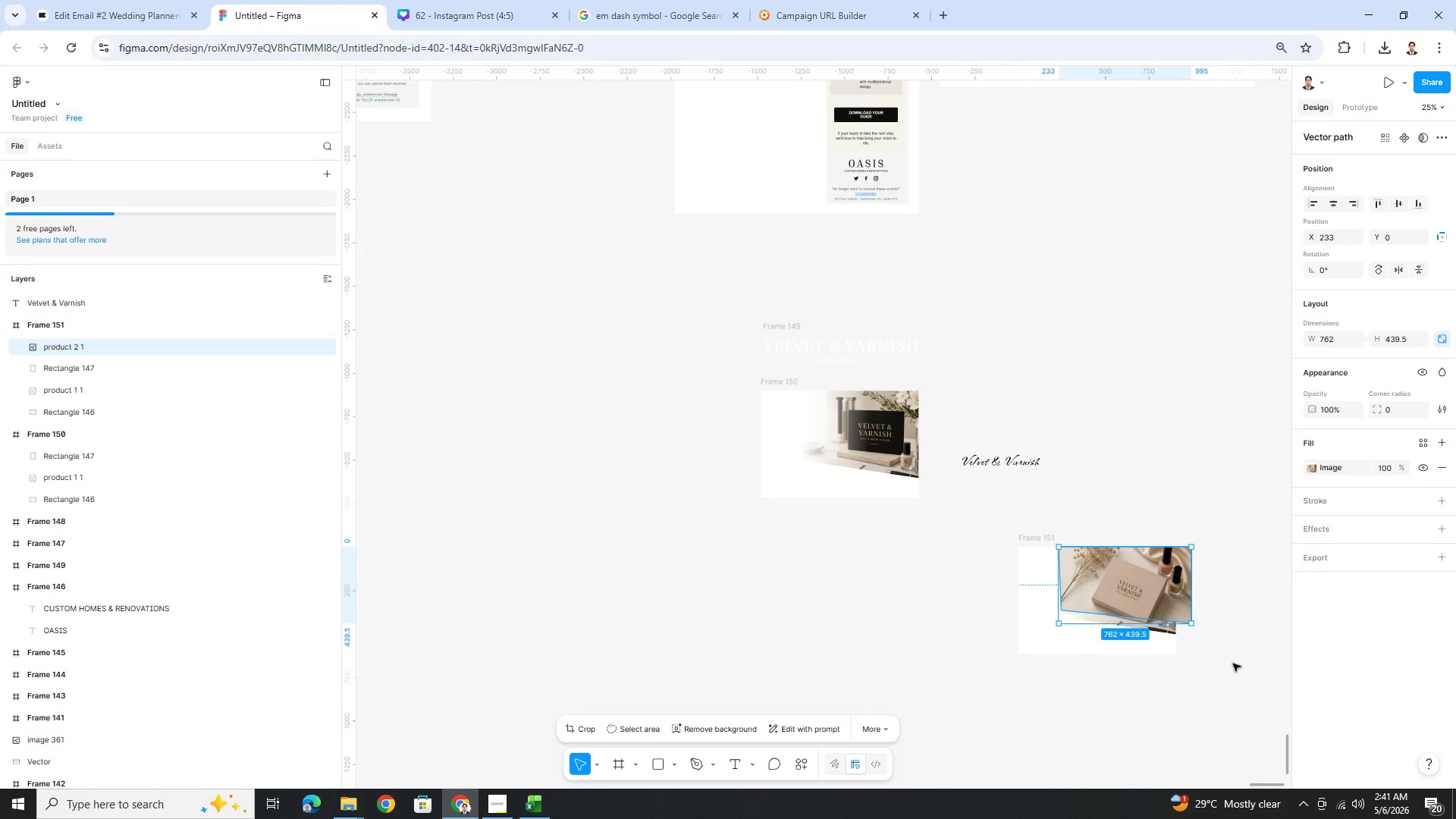 
hold_key(key=ControlLeft, duration=0.92)
scroll: coordinate [1232, 664], scroll_direction: up, amount: 4.0
 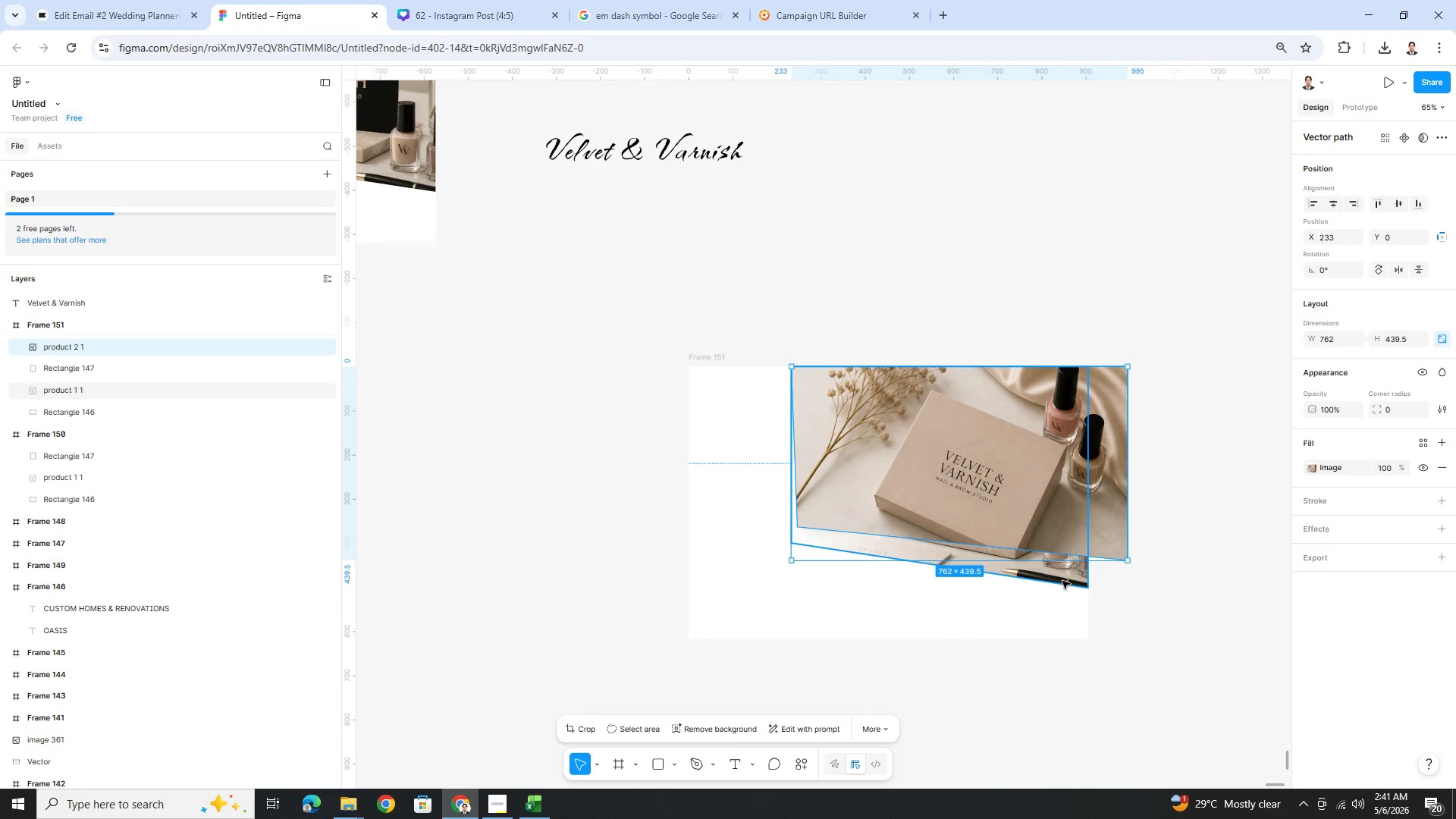 
left_click([1062, 580])
 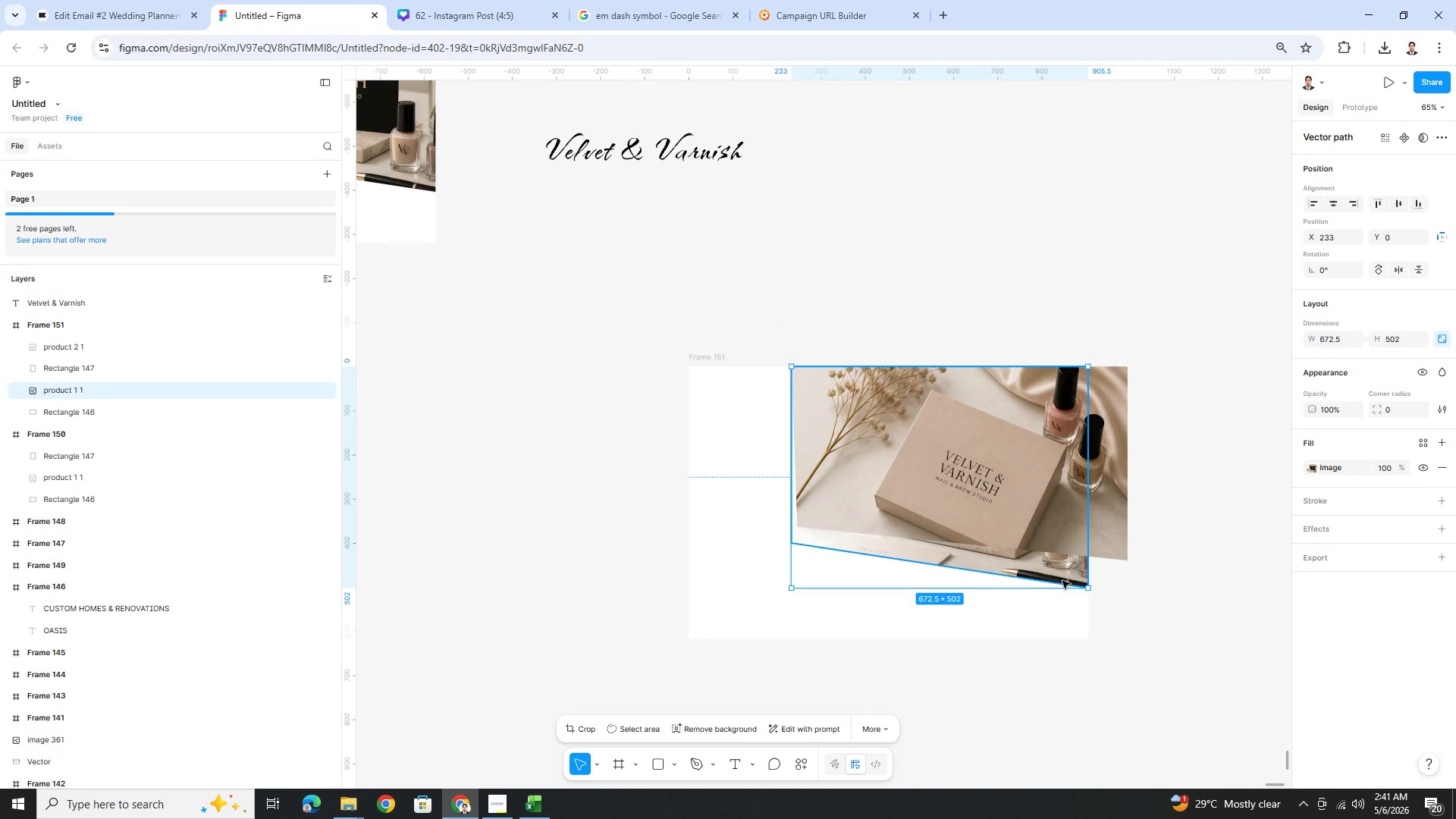 
key(Delete)
 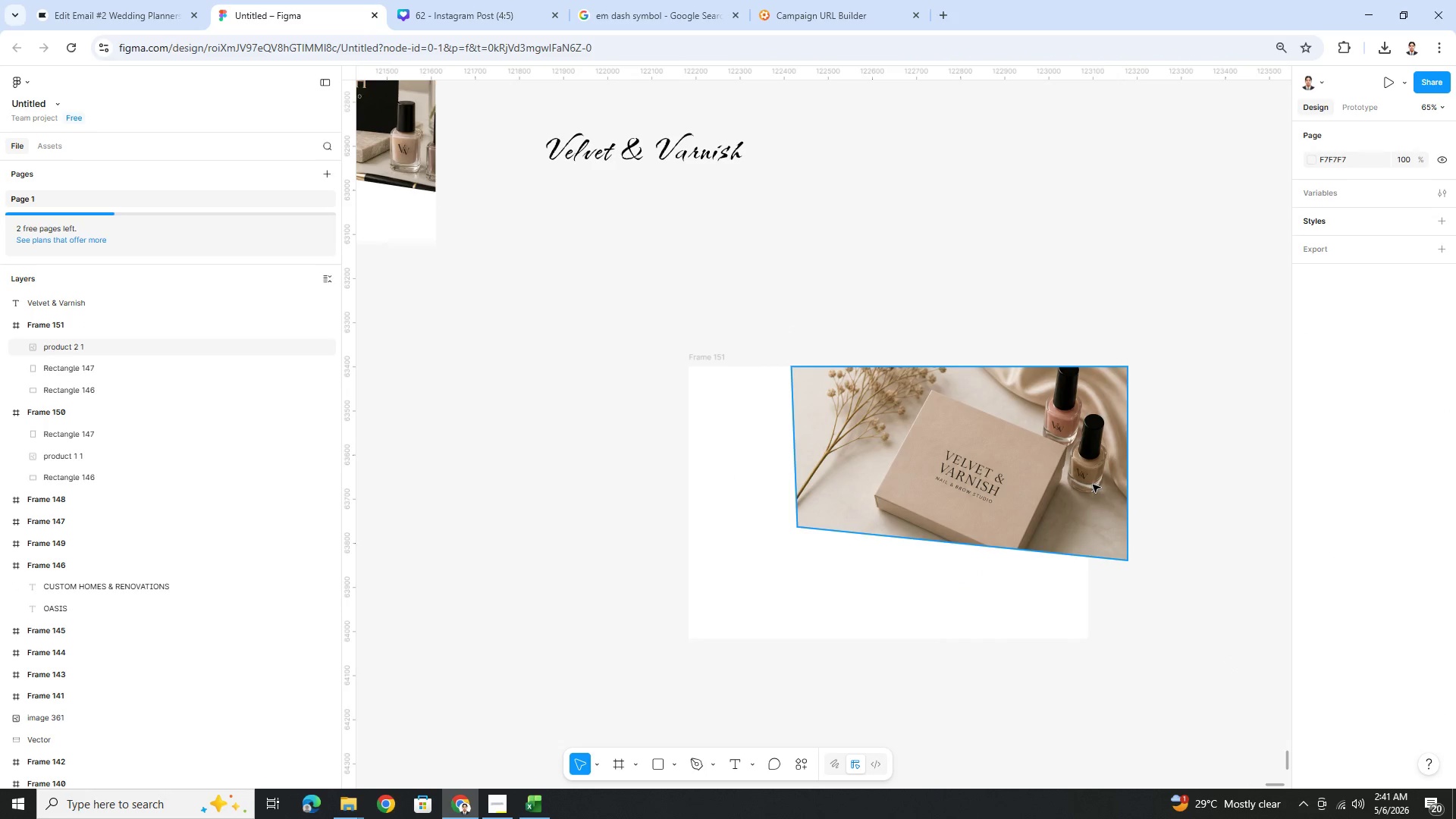 
double_click([1092, 484])
 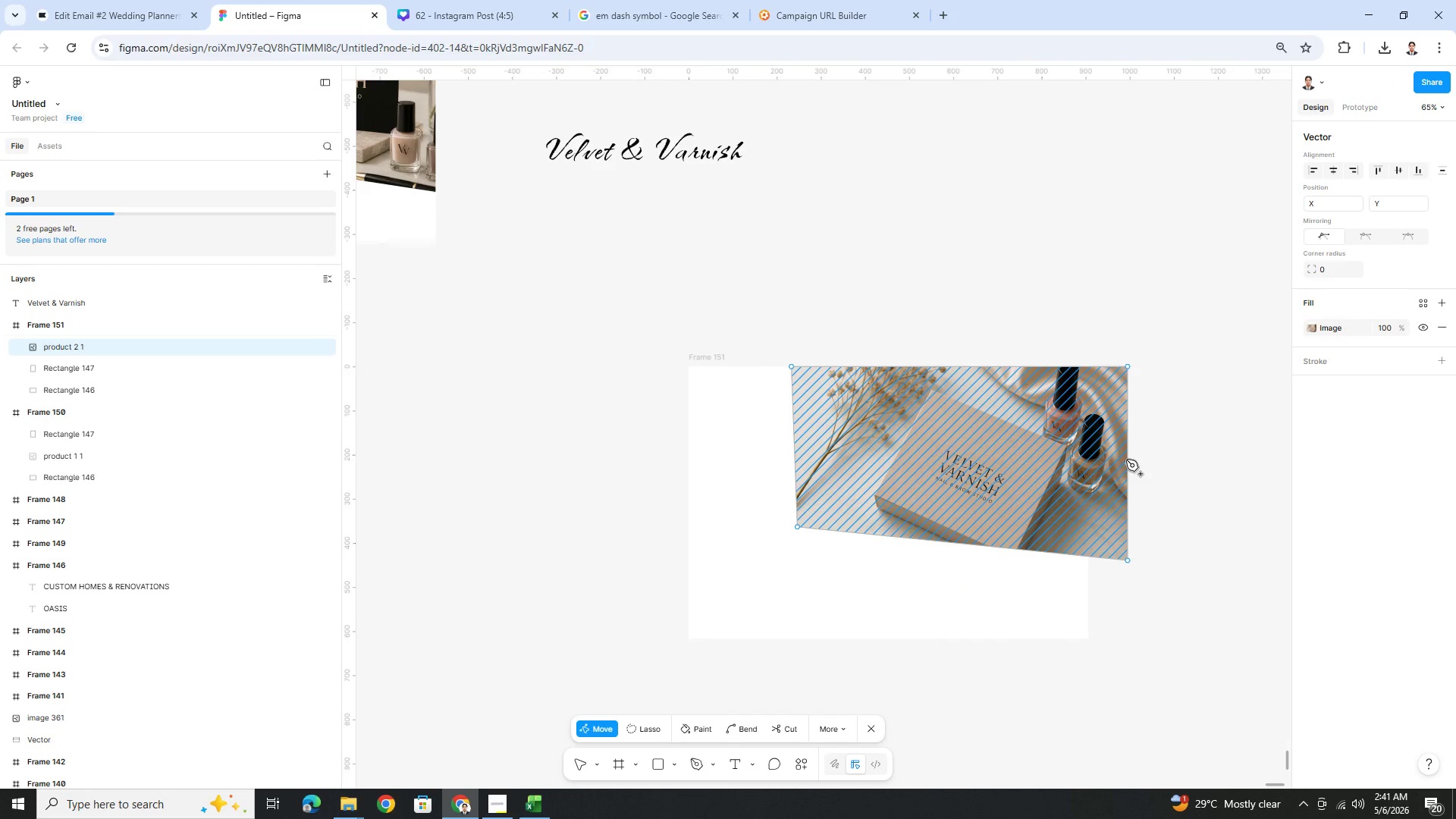 
key(Escape)
 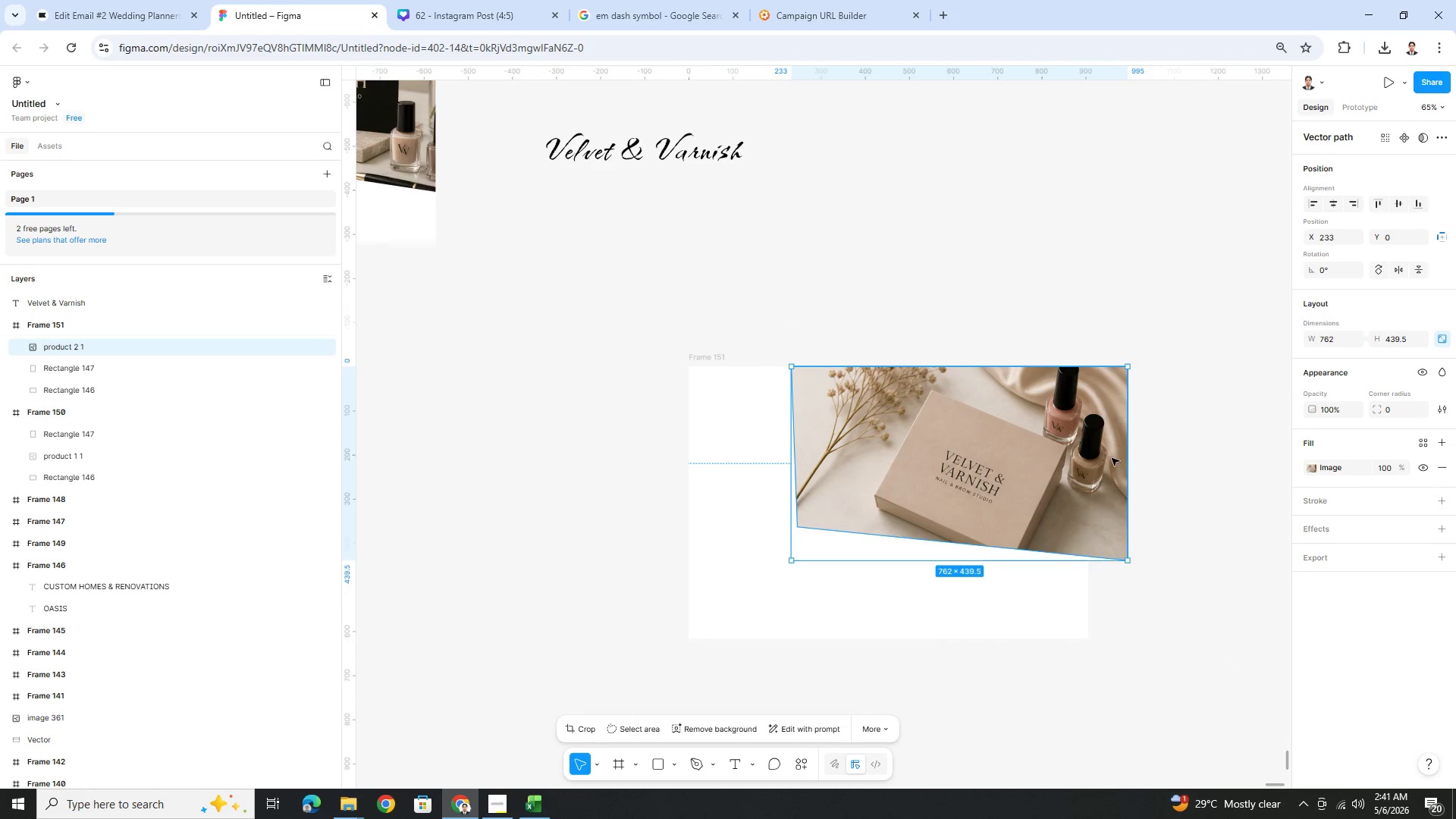 
left_click([1013, 460])
 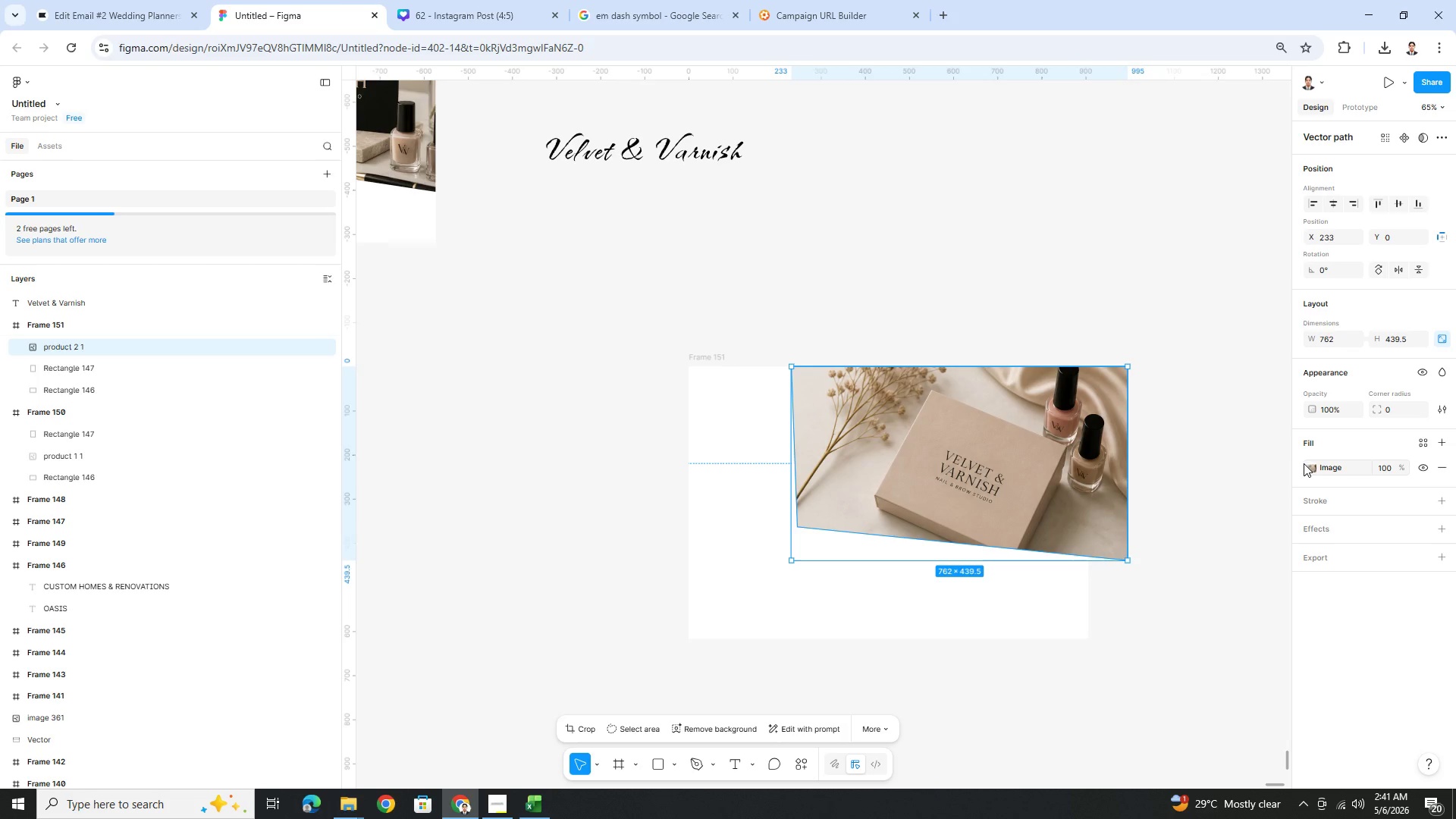 
left_click([1322, 466])
 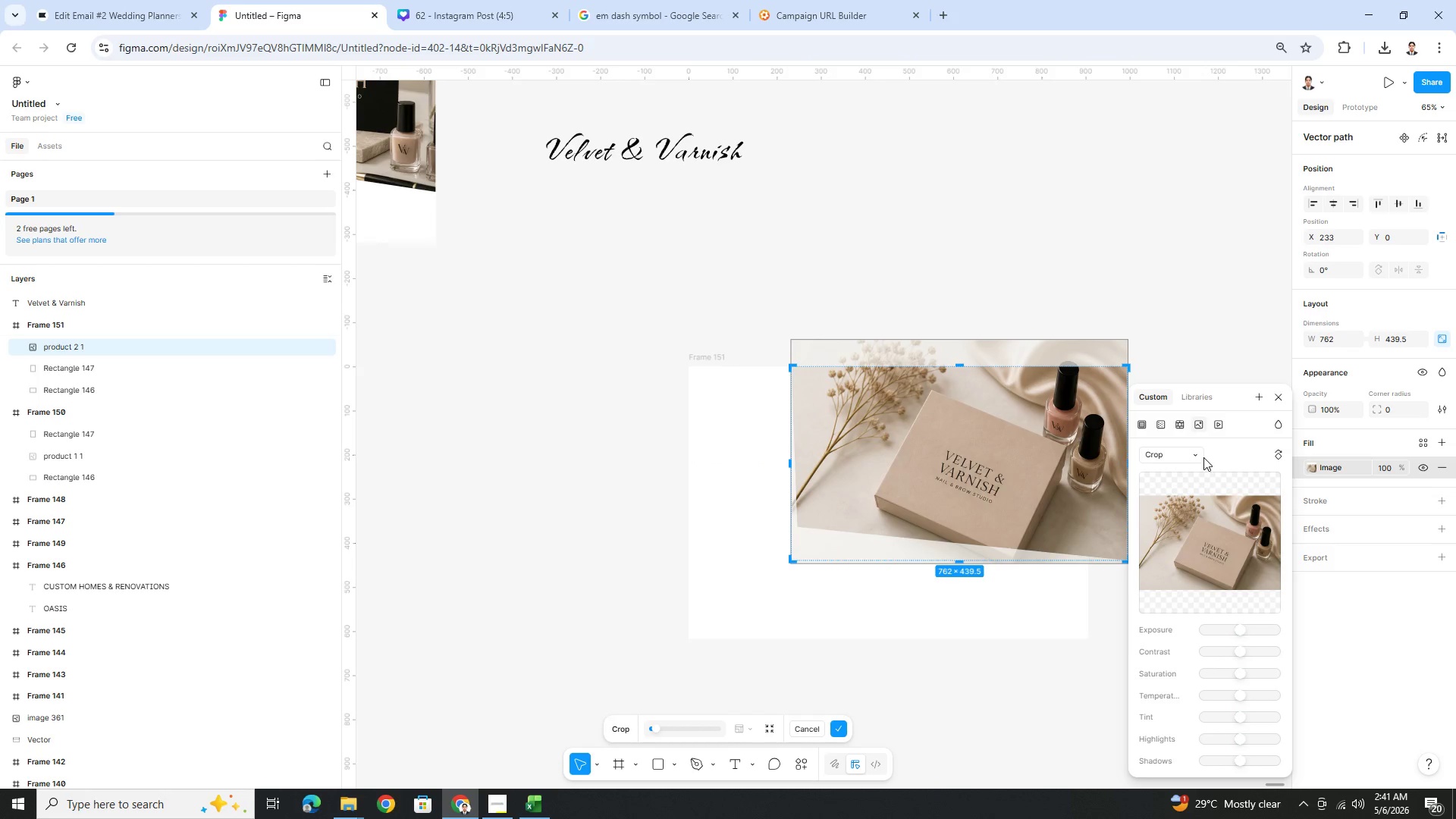 
left_click([1199, 456])
 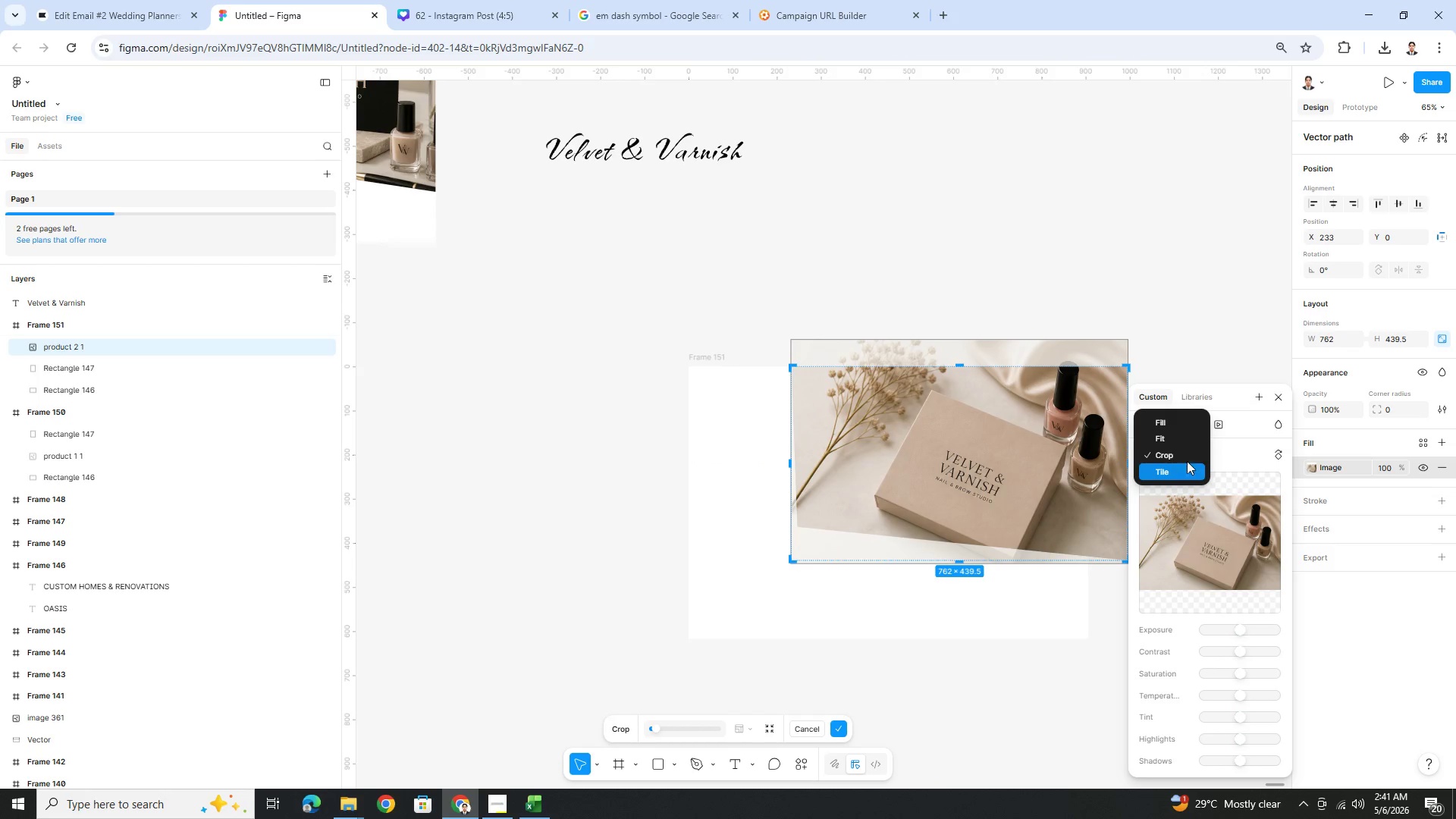 
left_click([1187, 459])
 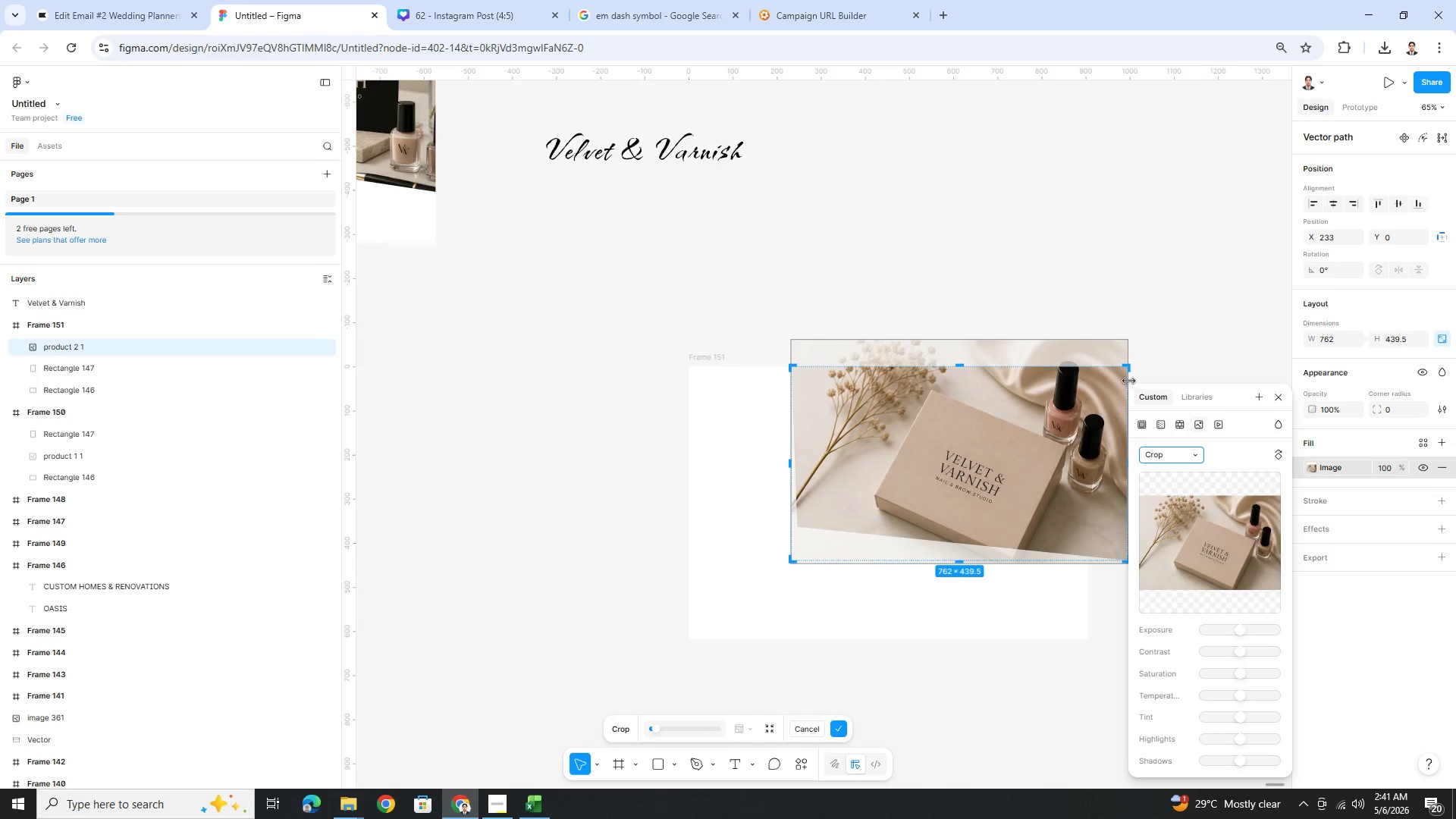 
left_click_drag(start_coordinate=[1128, 380], to_coordinate=[1087, 385])
 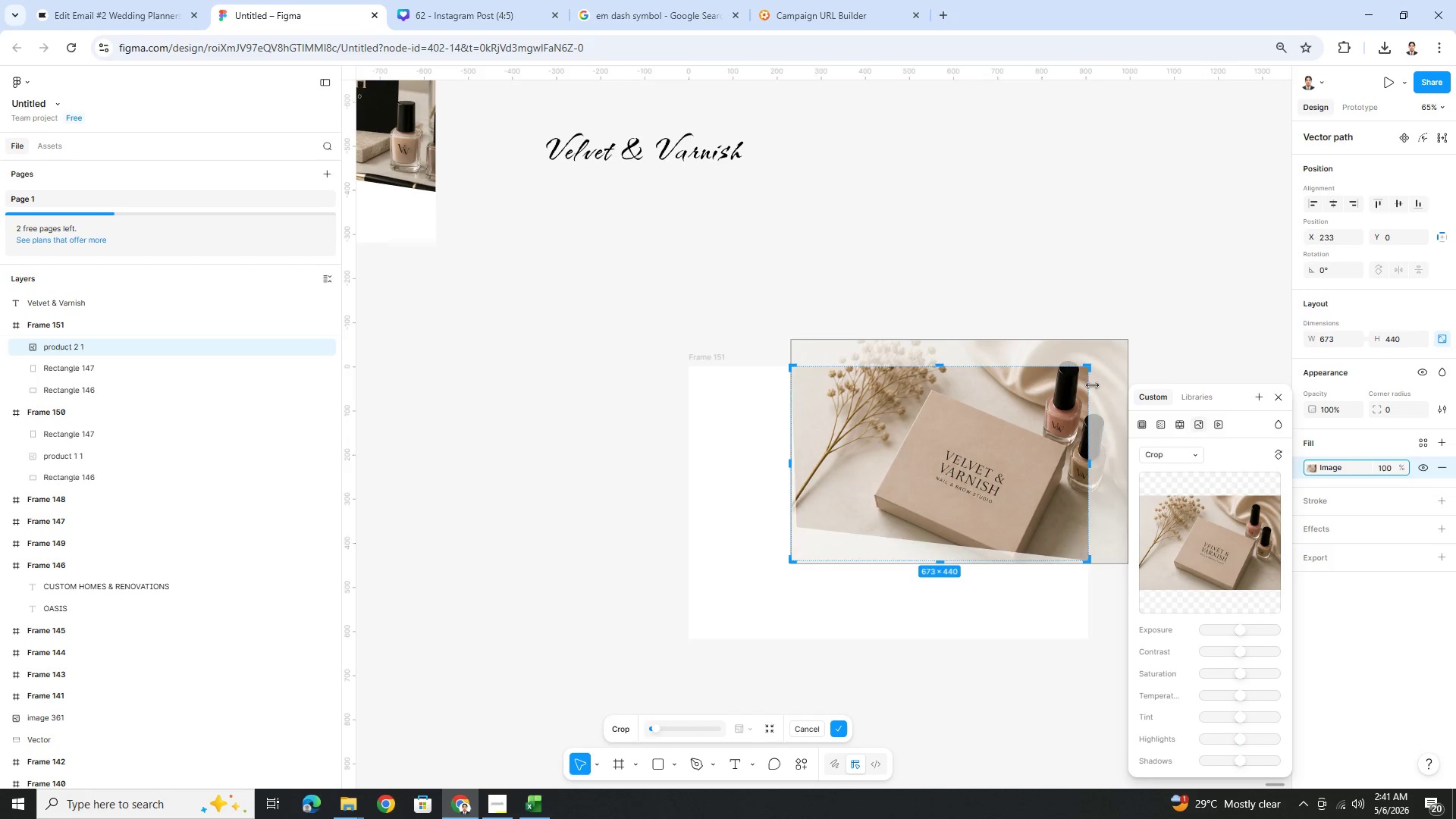 
key(Enter)
 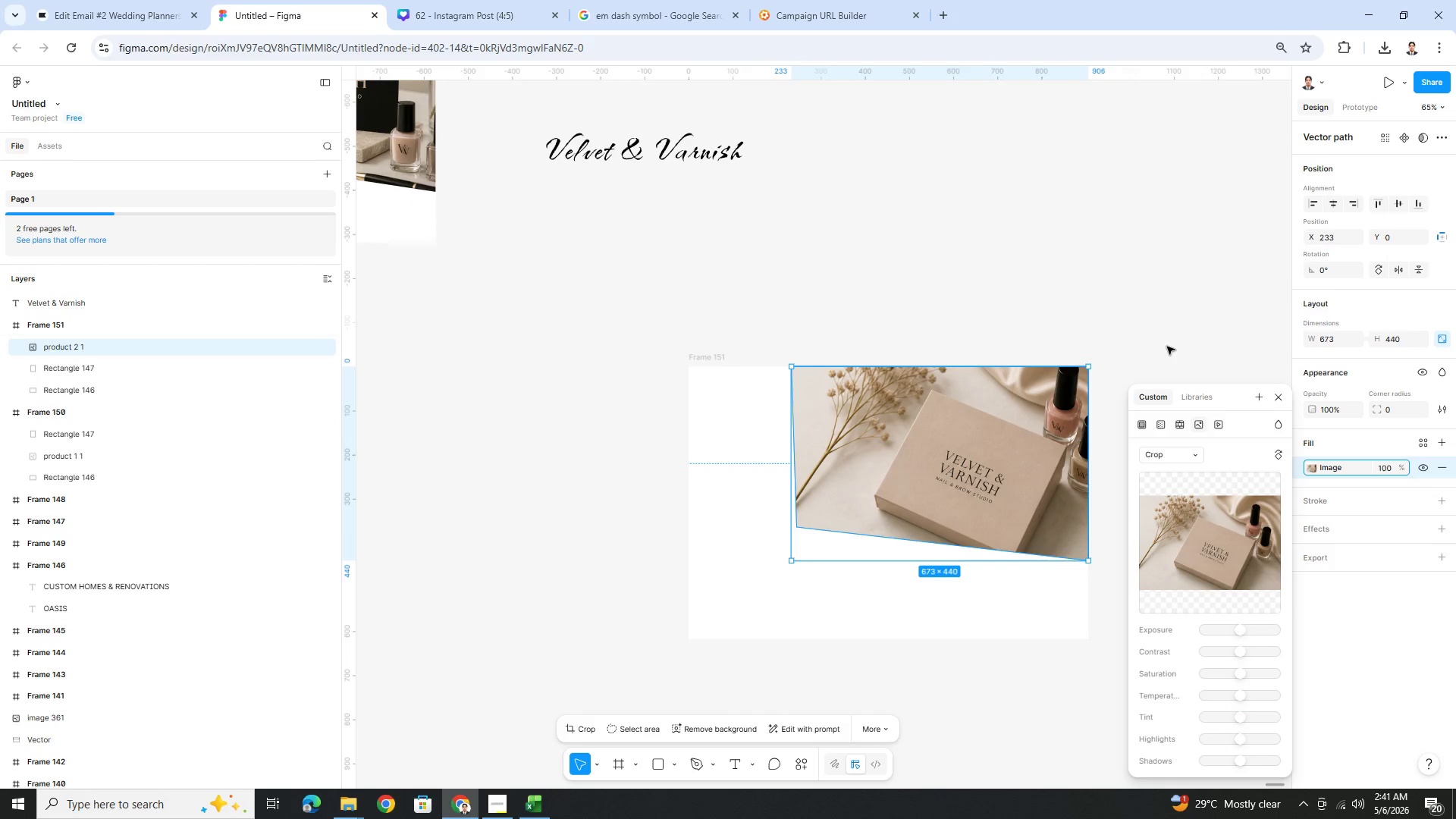 
left_click([1168, 344])
 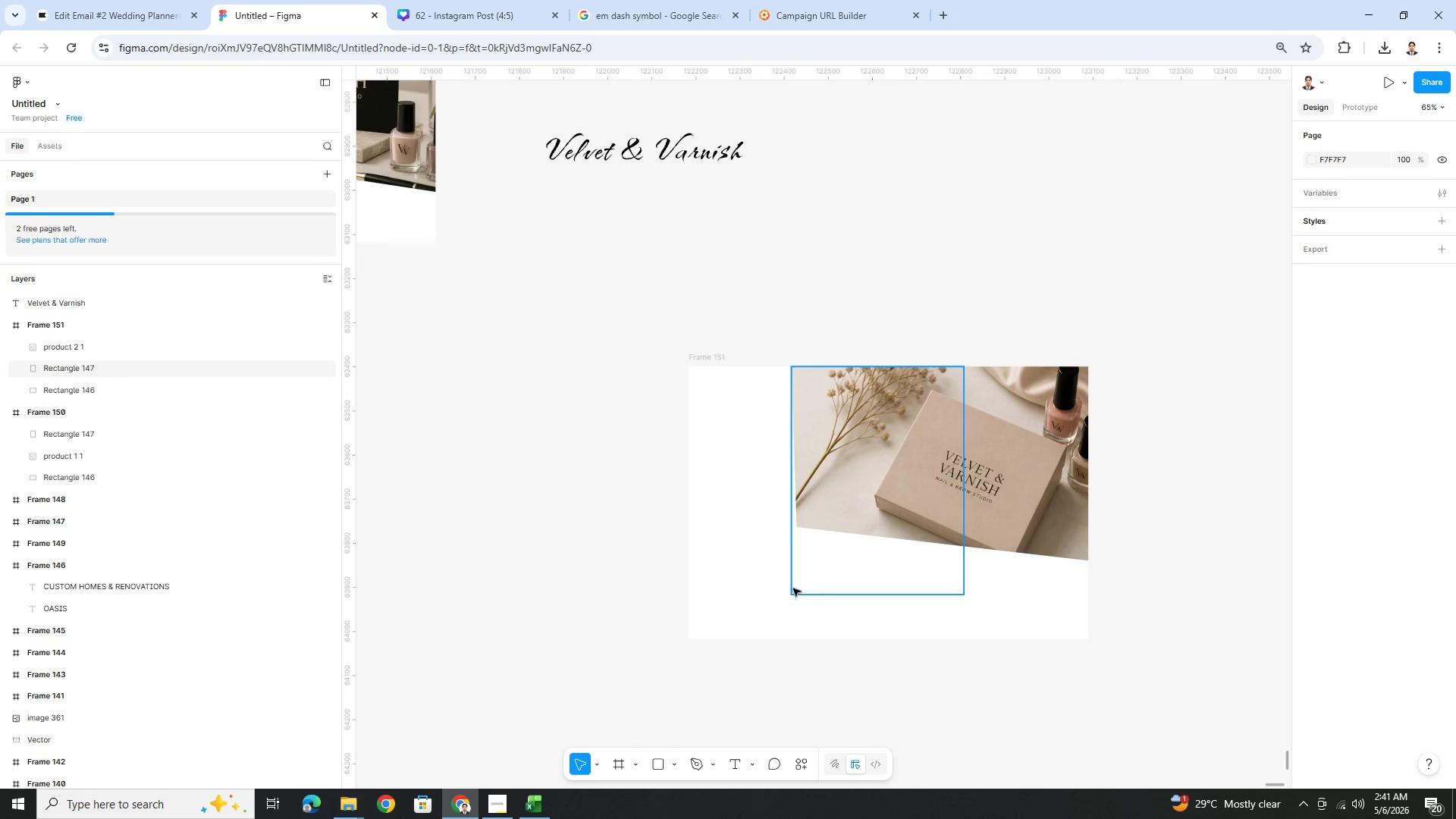 
left_click([792, 585])
 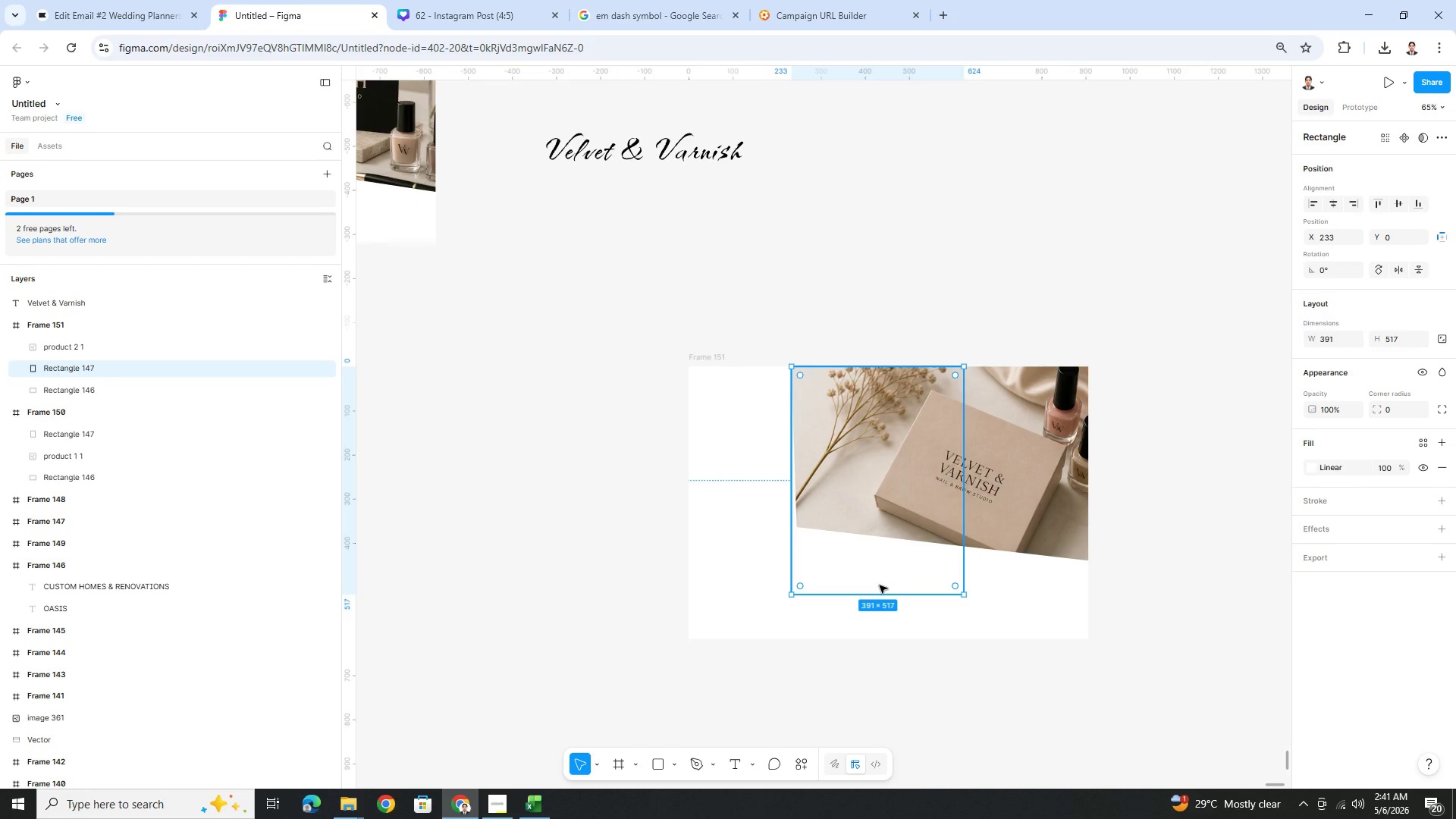 
key(Control+BracketRight)
 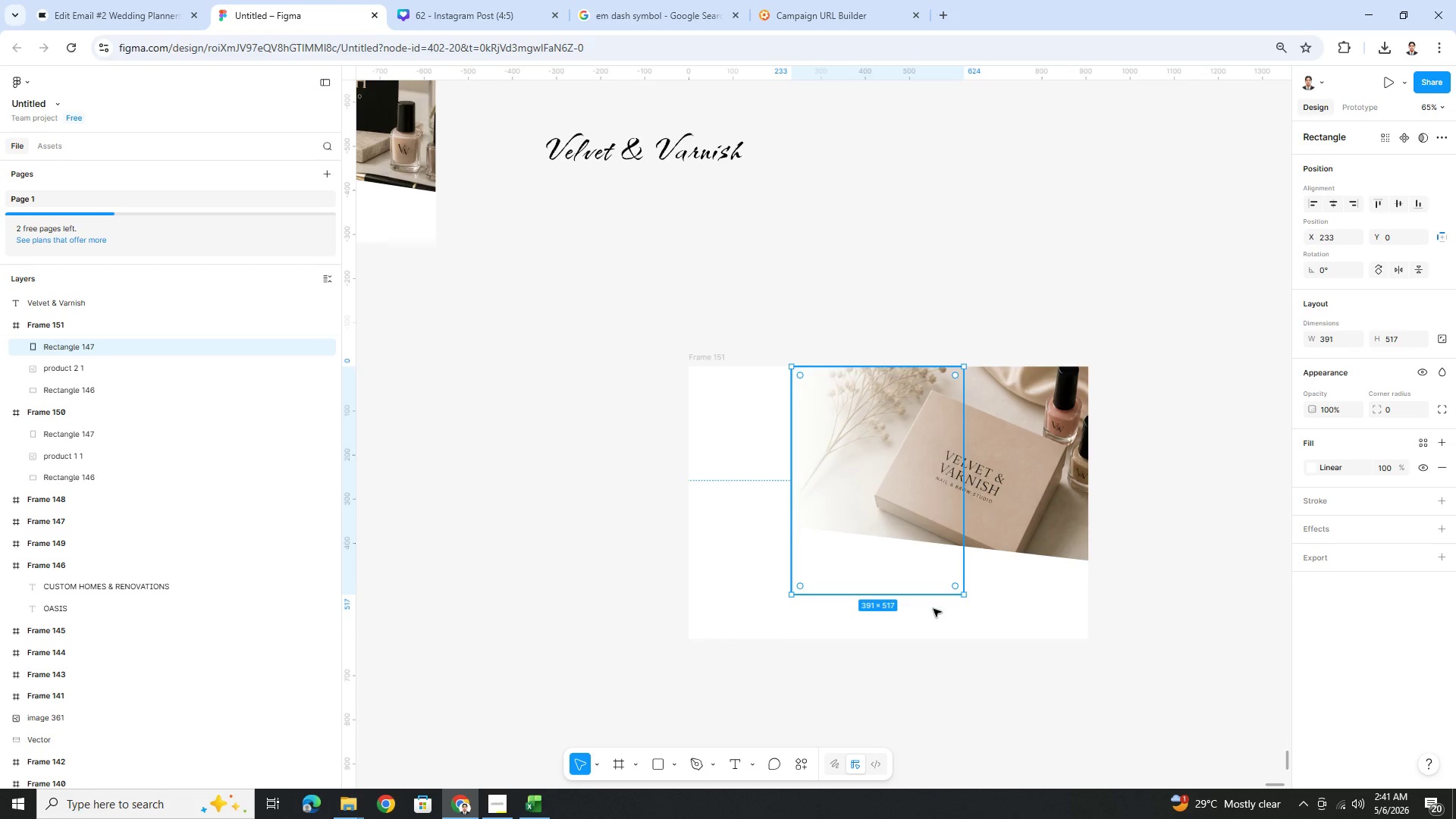 
left_click([1061, 601])
 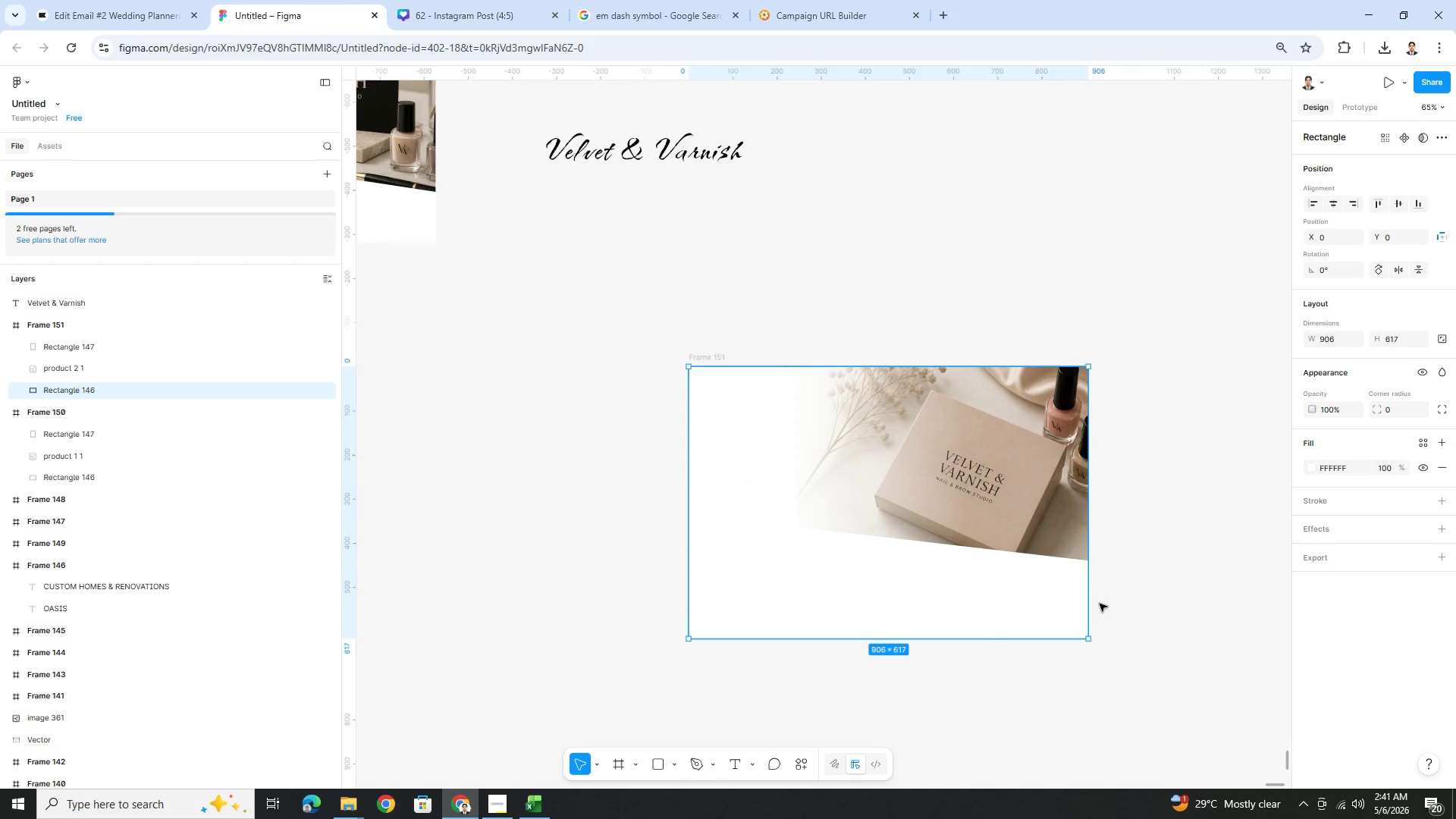 
left_click([886, 510])
 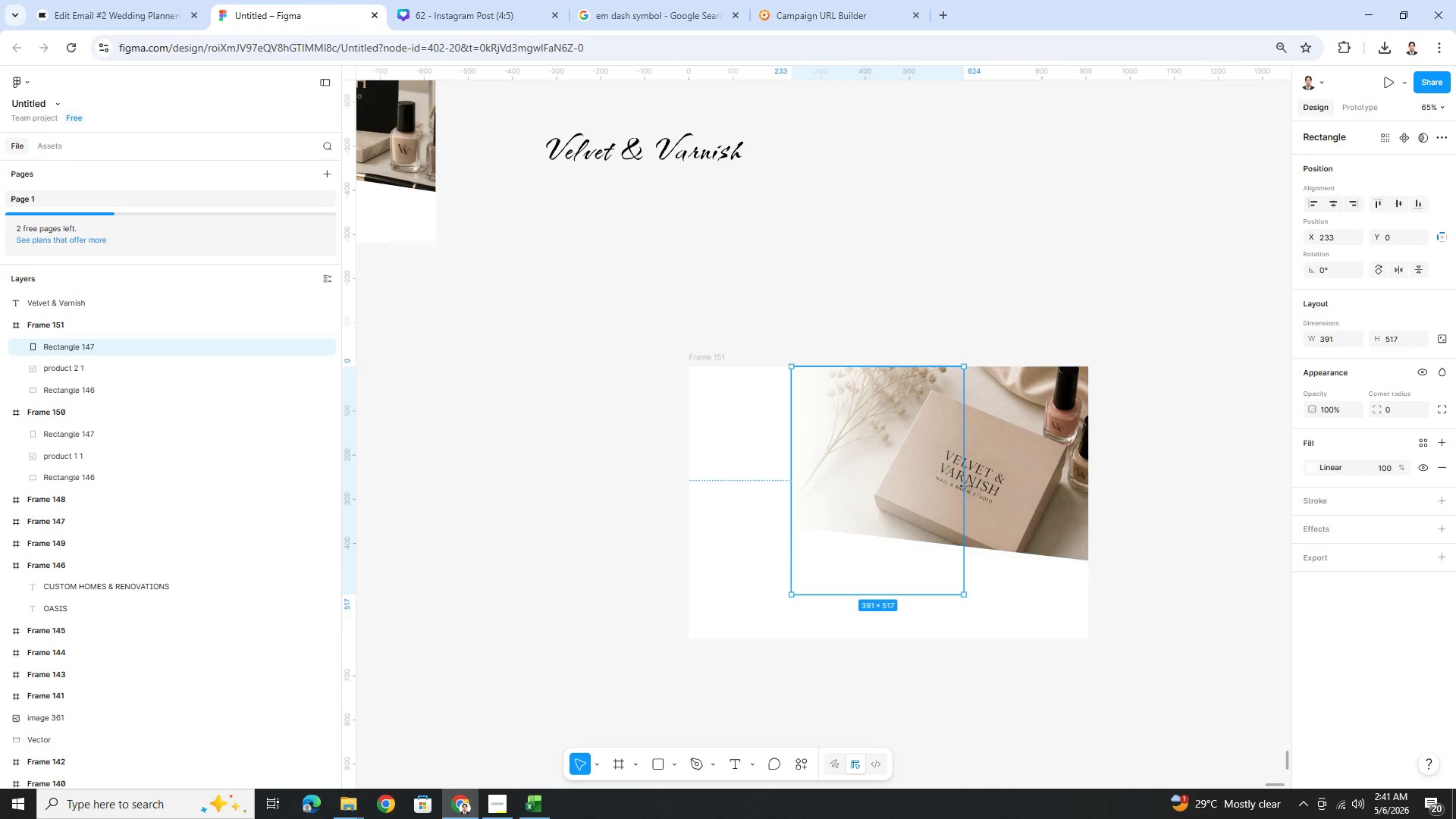 
left_click_drag(start_coordinate=[963, 485], to_coordinate=[952, 489])
 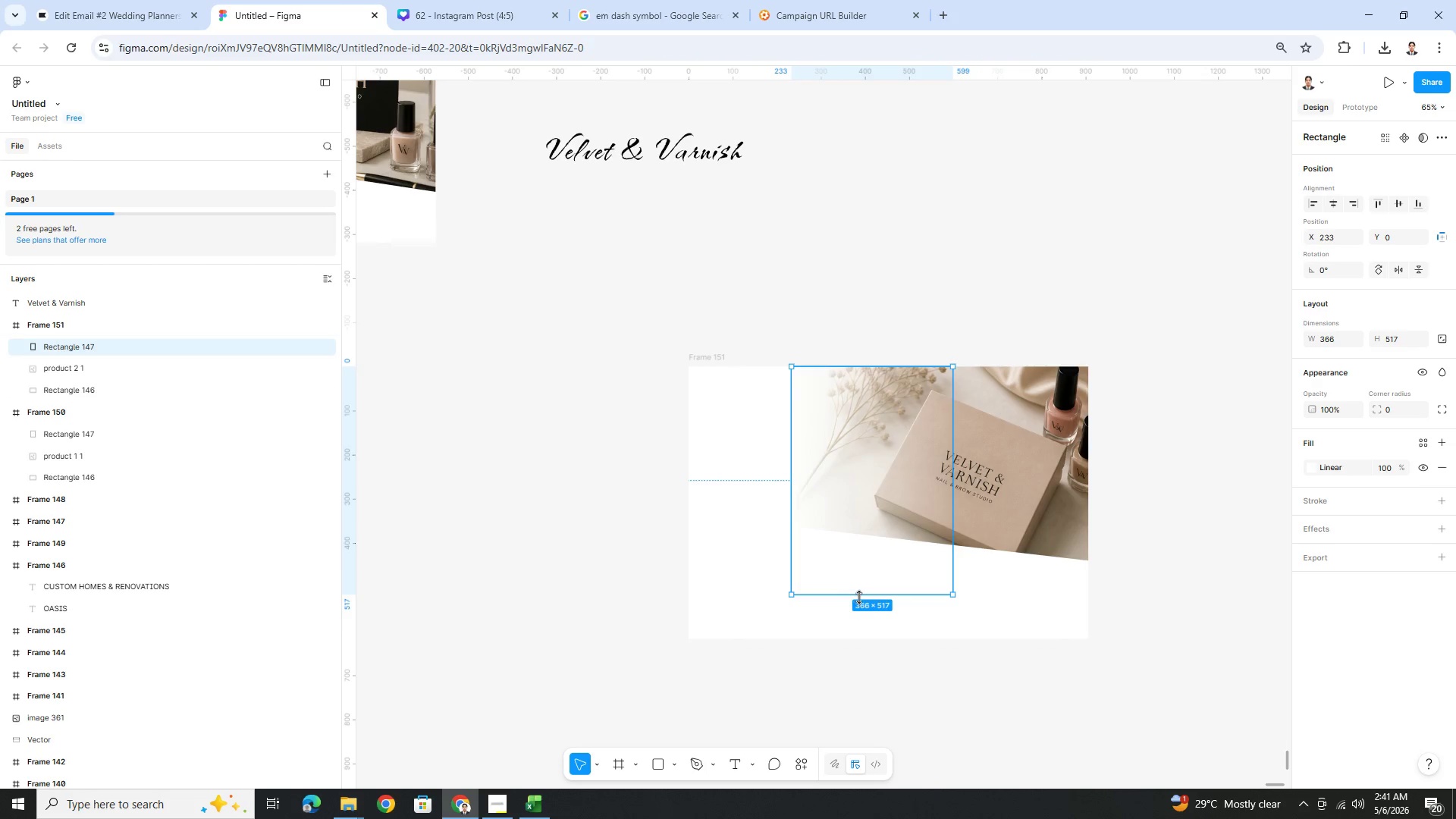 
left_click_drag(start_coordinate=[862, 597], to_coordinate=[869, 639])
 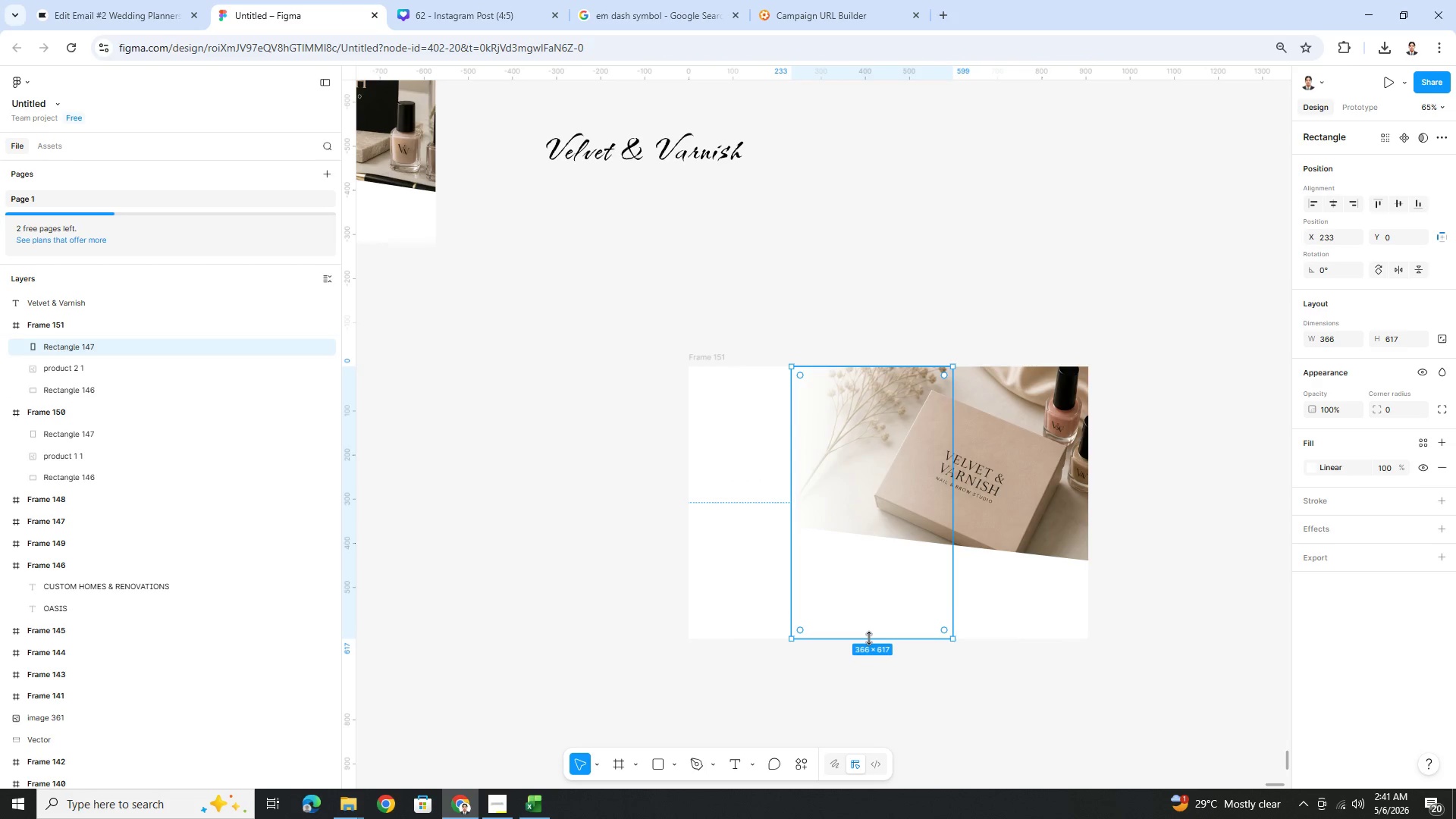 
key(Control+C)
 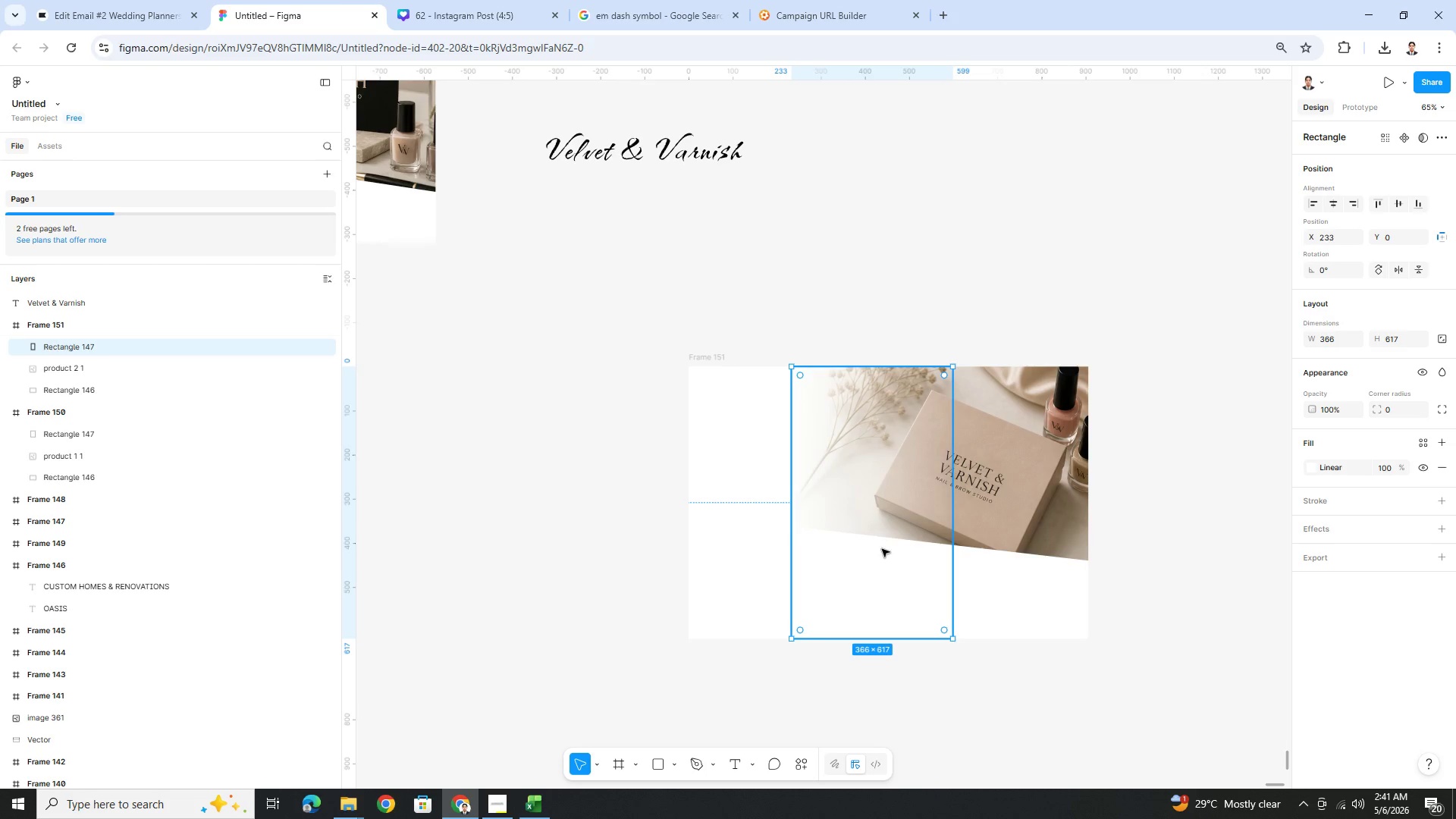 
key(Control+V)
 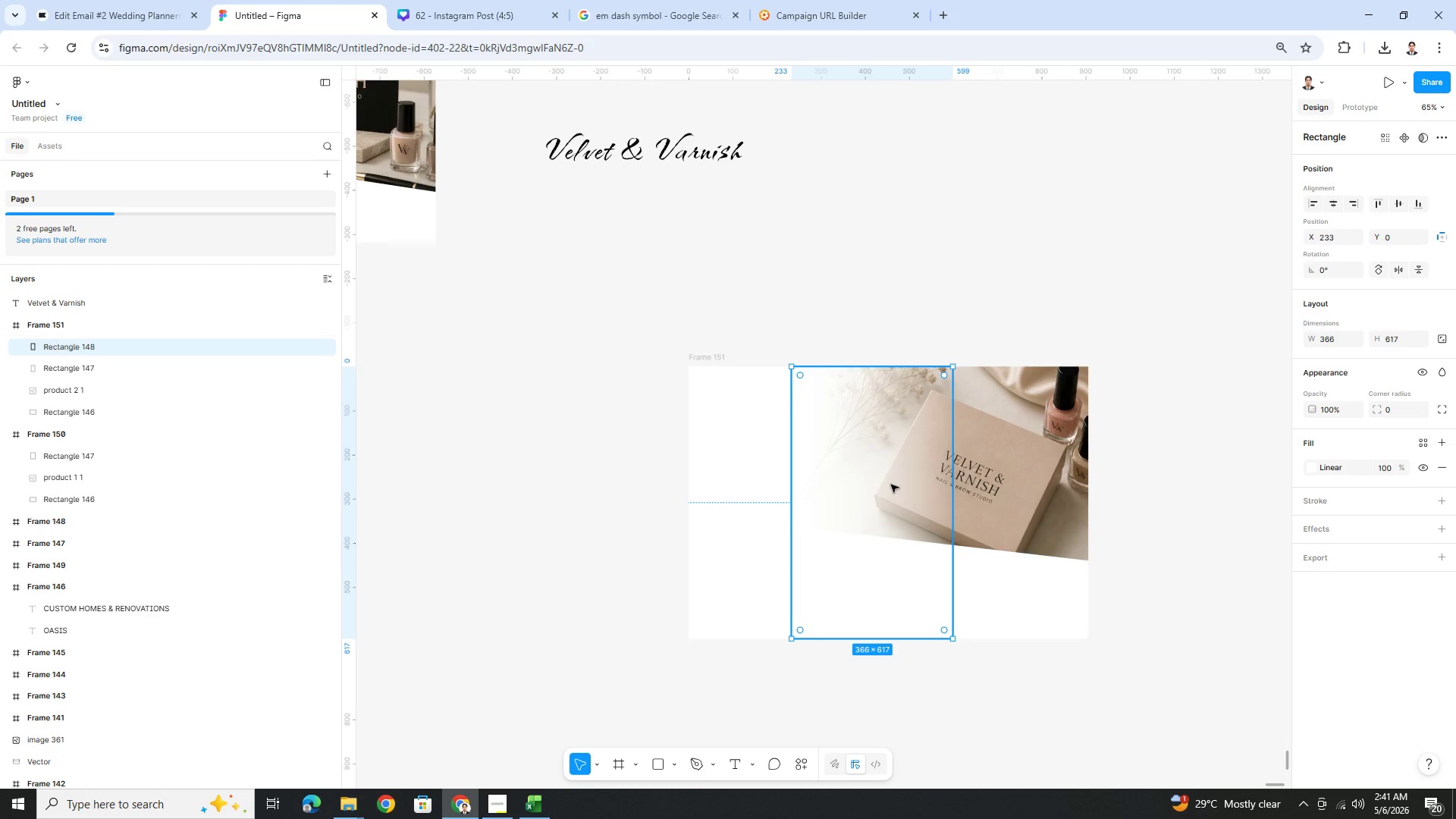 
left_click_drag(start_coordinate=[885, 493], to_coordinate=[880, 493])
 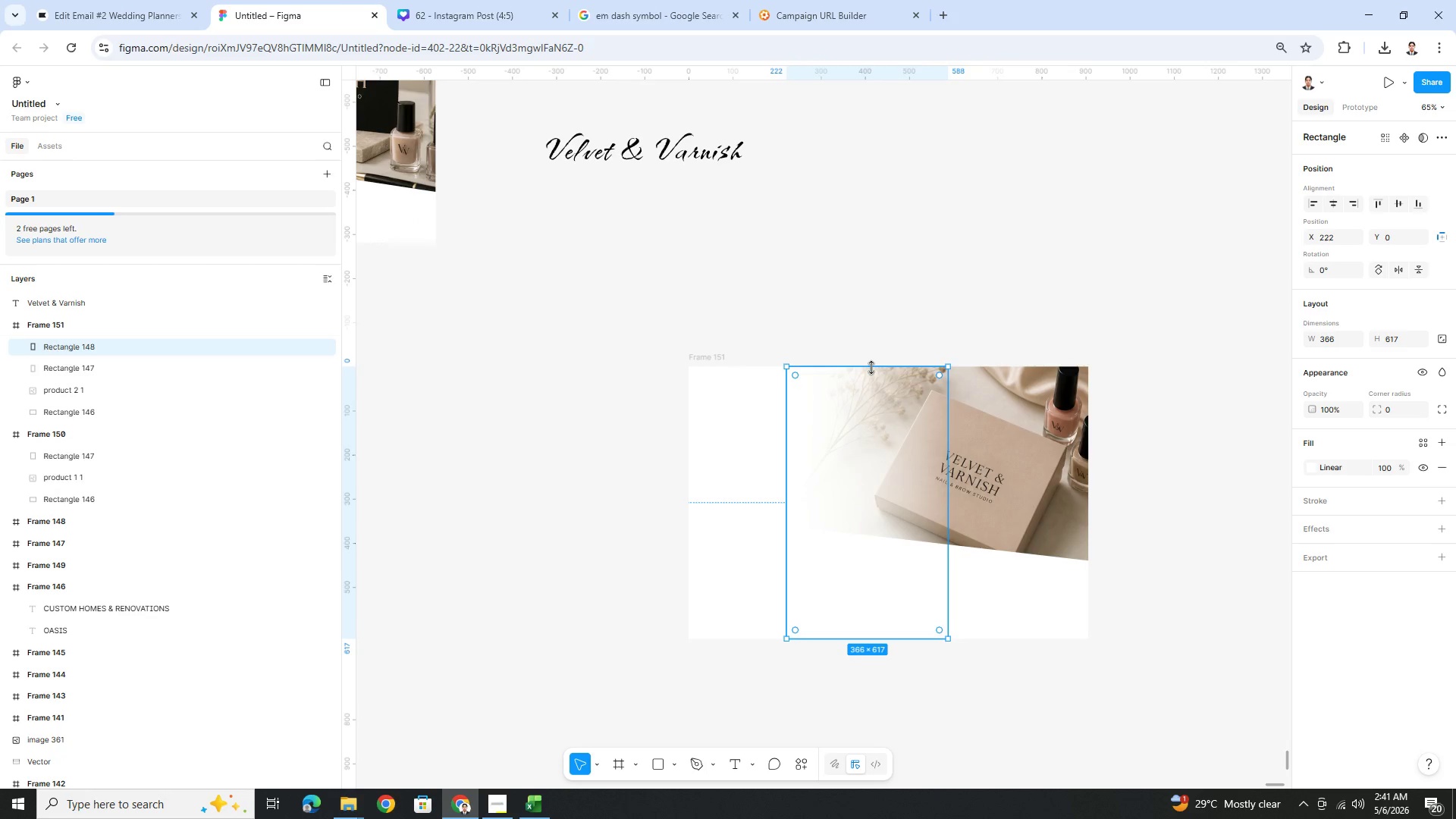 
left_click_drag(start_coordinate=[872, 367], to_coordinate=[897, 509])
 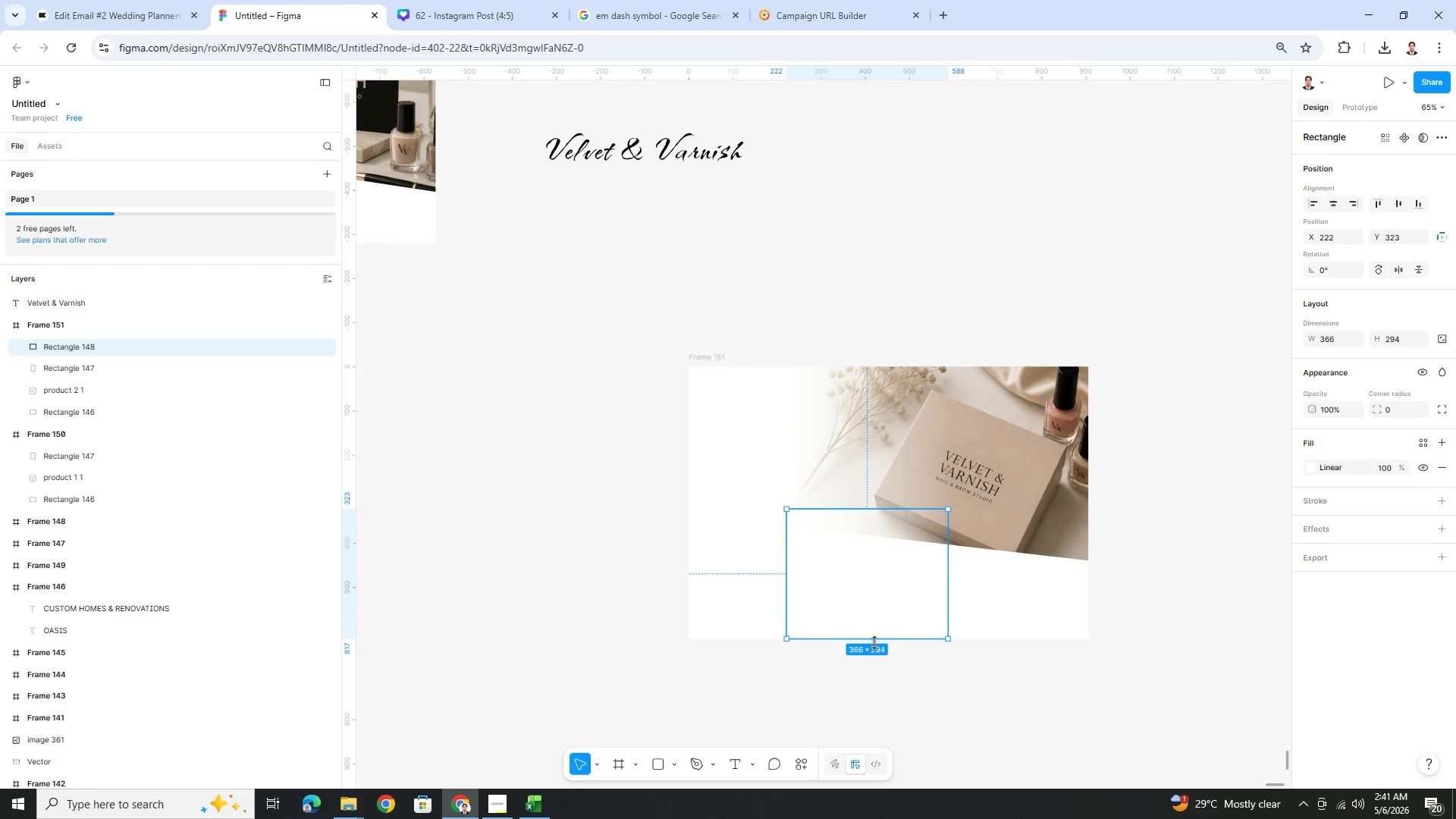 
left_click_drag(start_coordinate=[877, 640], to_coordinate=[896, 553])
 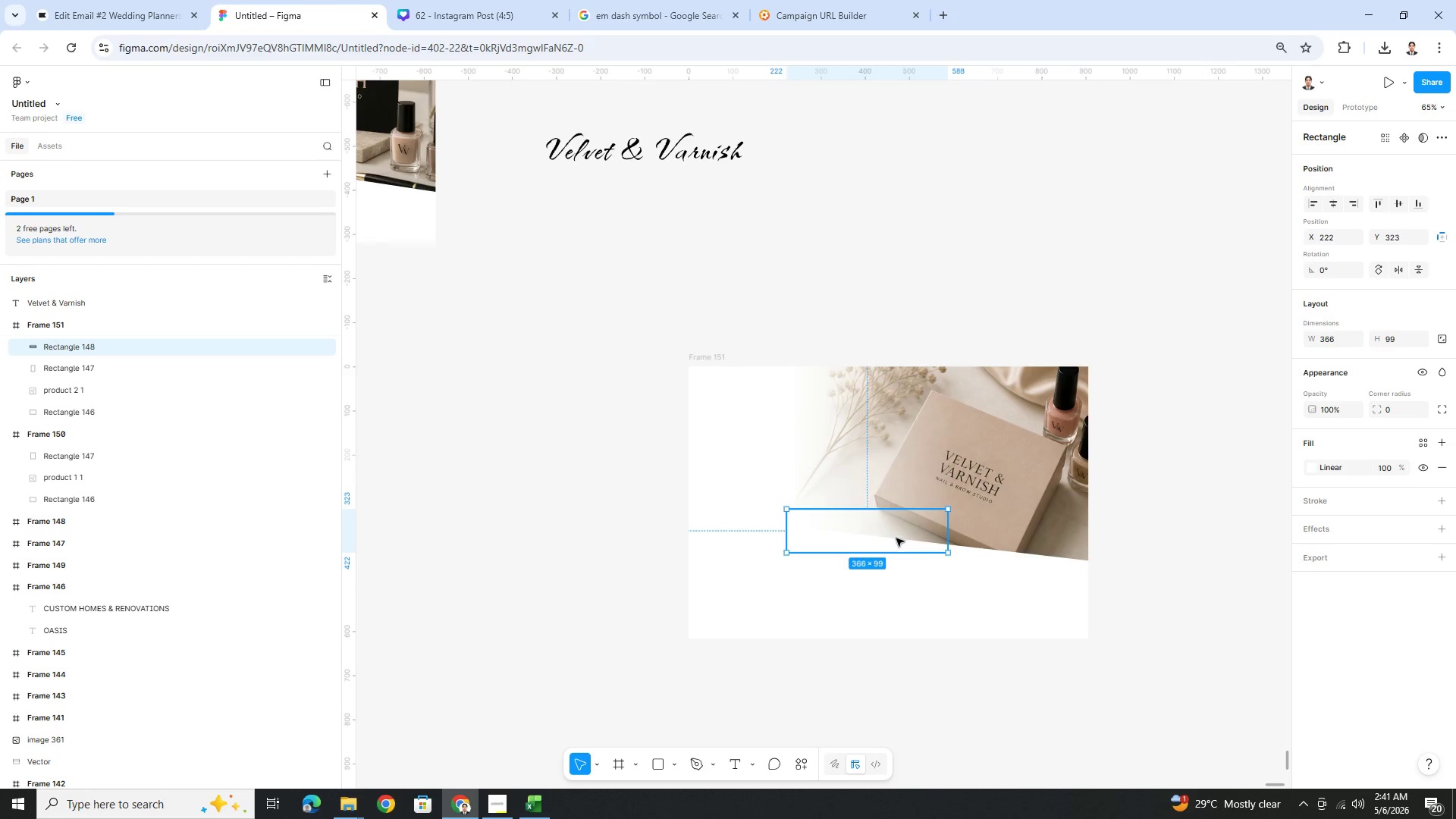 
left_click_drag(start_coordinate=[896, 537], to_coordinate=[896, 530])
 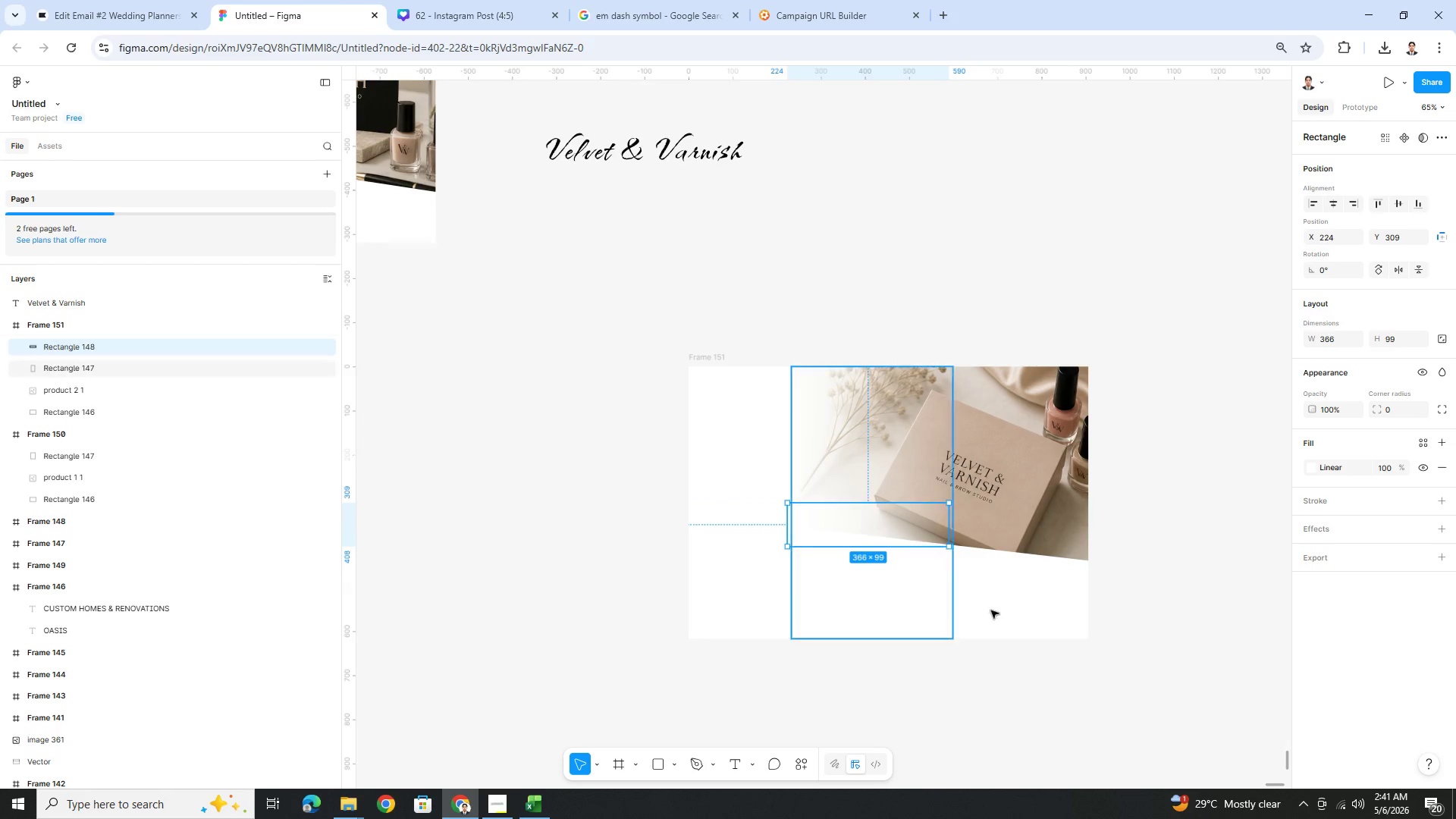 
left_click([1008, 623])
 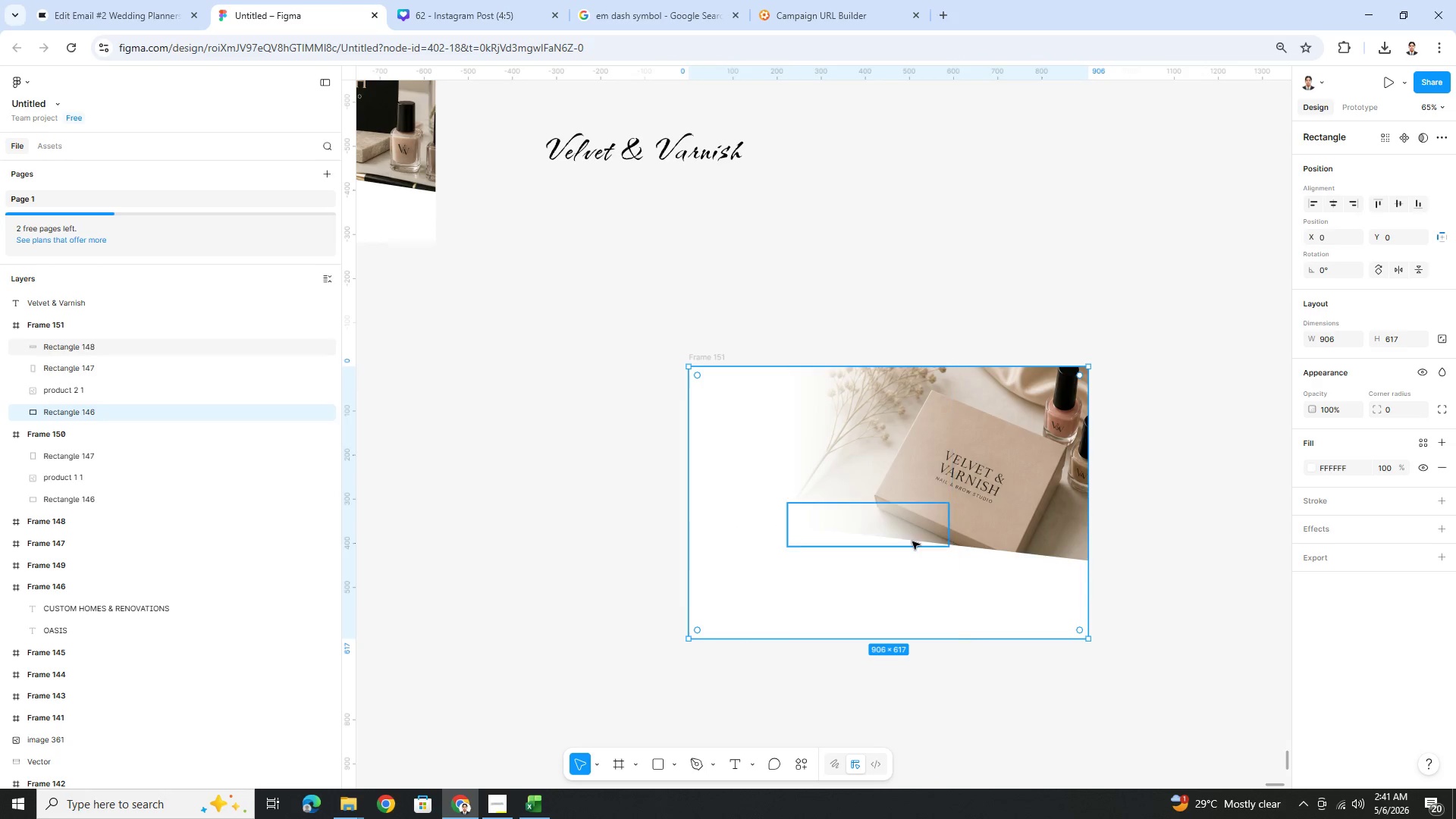 
left_click_drag(start_coordinate=[907, 534], to_coordinate=[903, 566])
 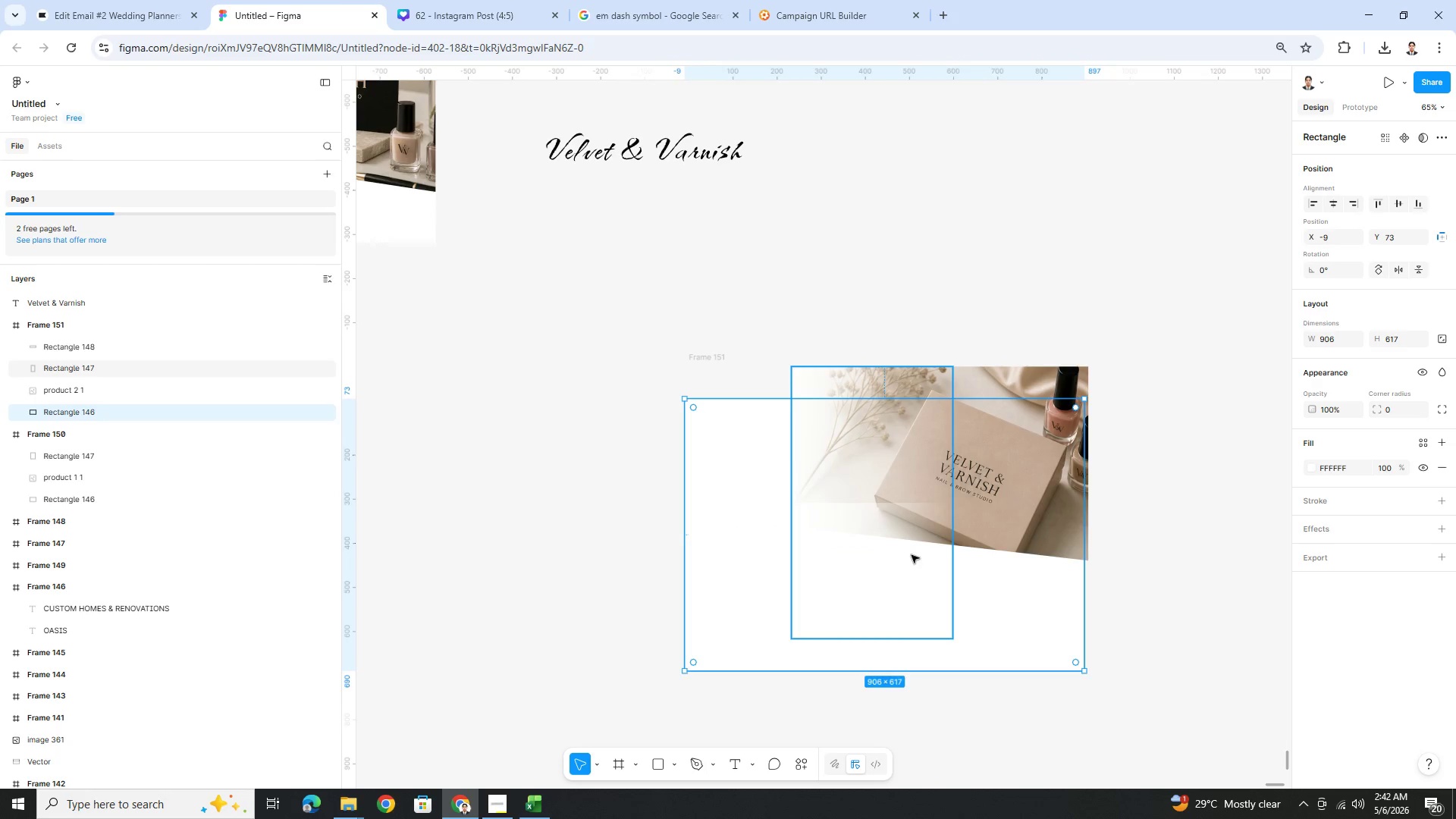 
key(Control+Z)
 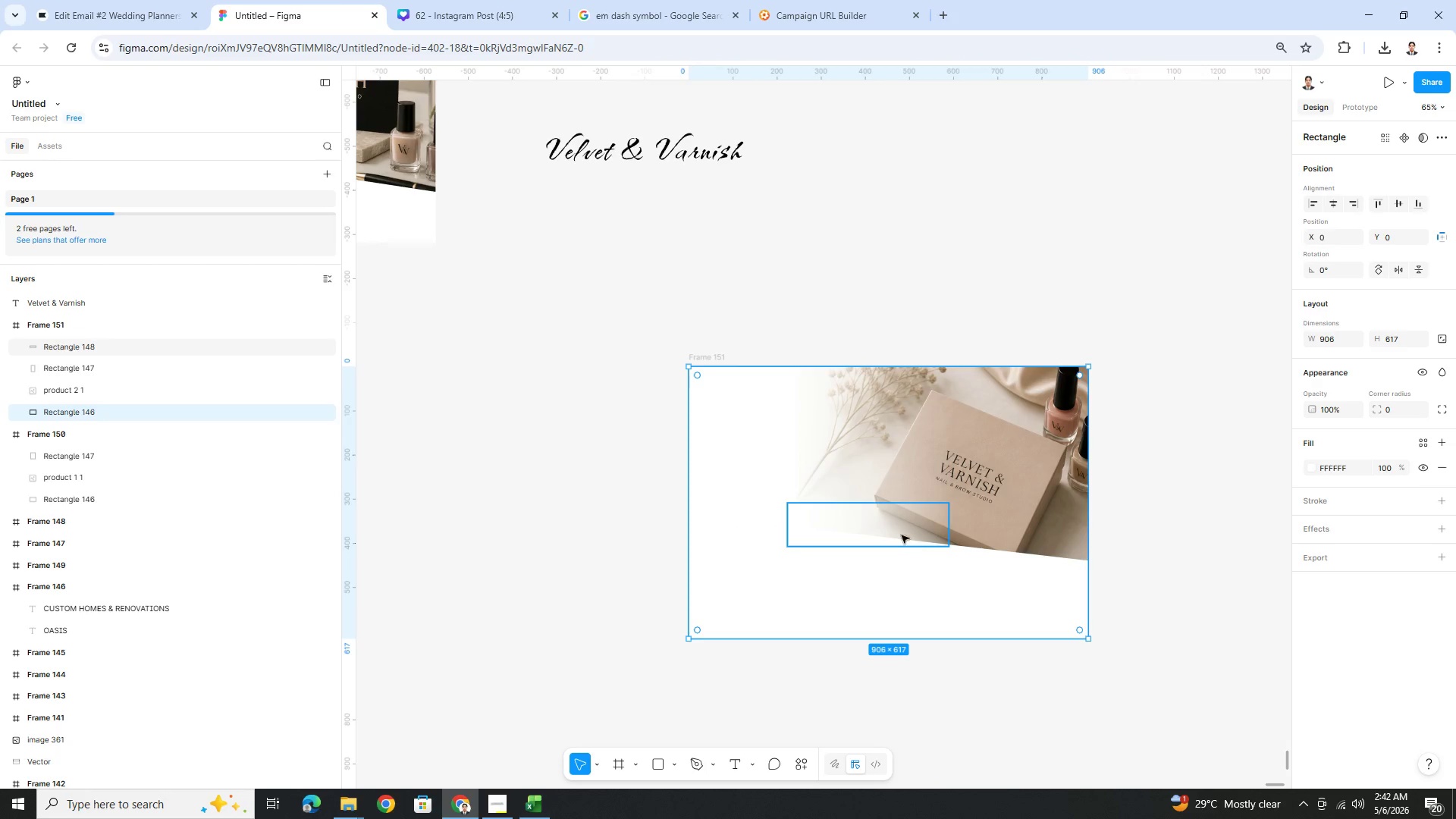 
left_click([899, 532])
 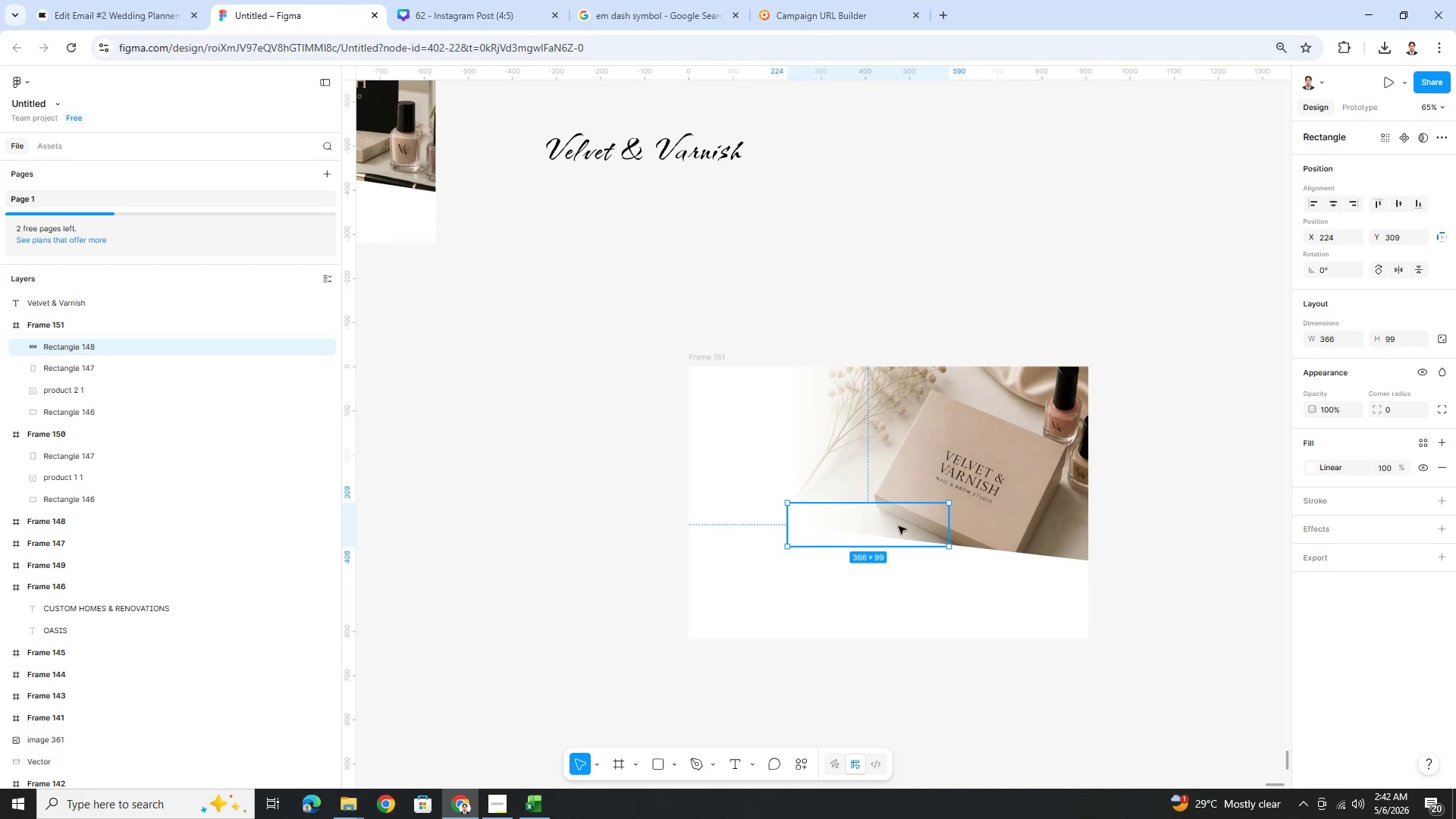 
left_click_drag(start_coordinate=[898, 526], to_coordinate=[897, 531])
 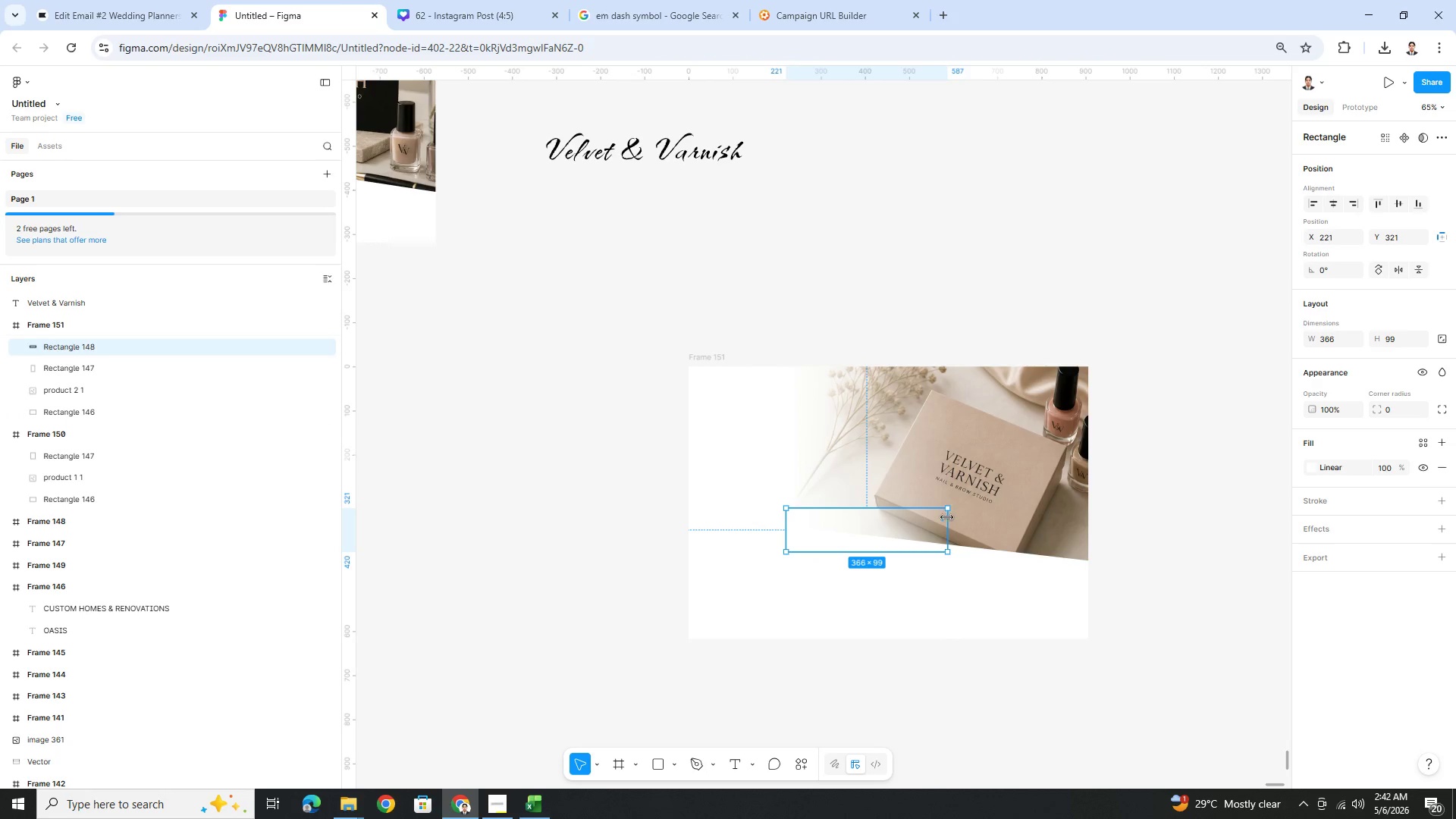 
left_click_drag(start_coordinate=[949, 518], to_coordinate=[864, 529])
 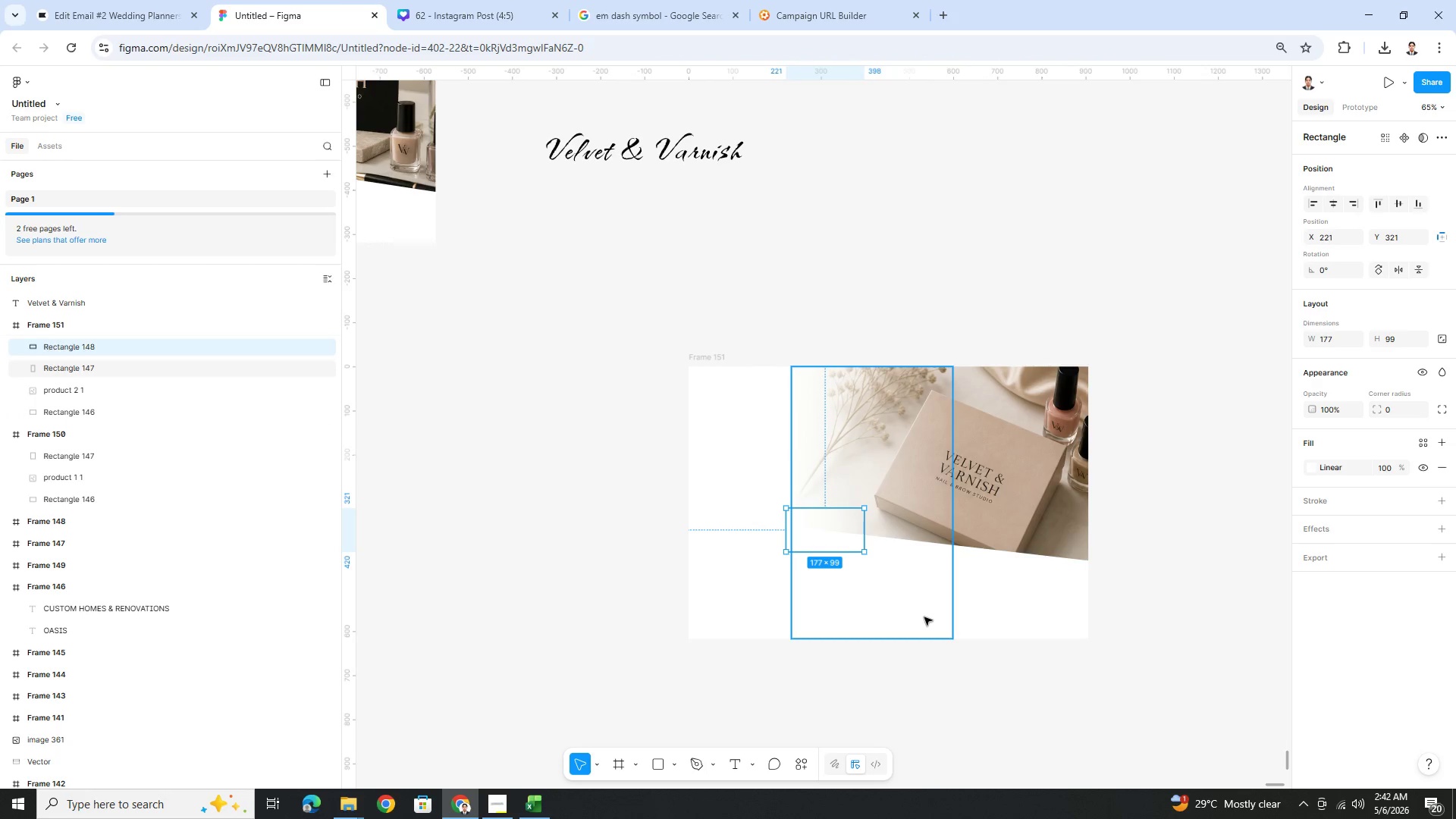 
left_click([924, 617])
 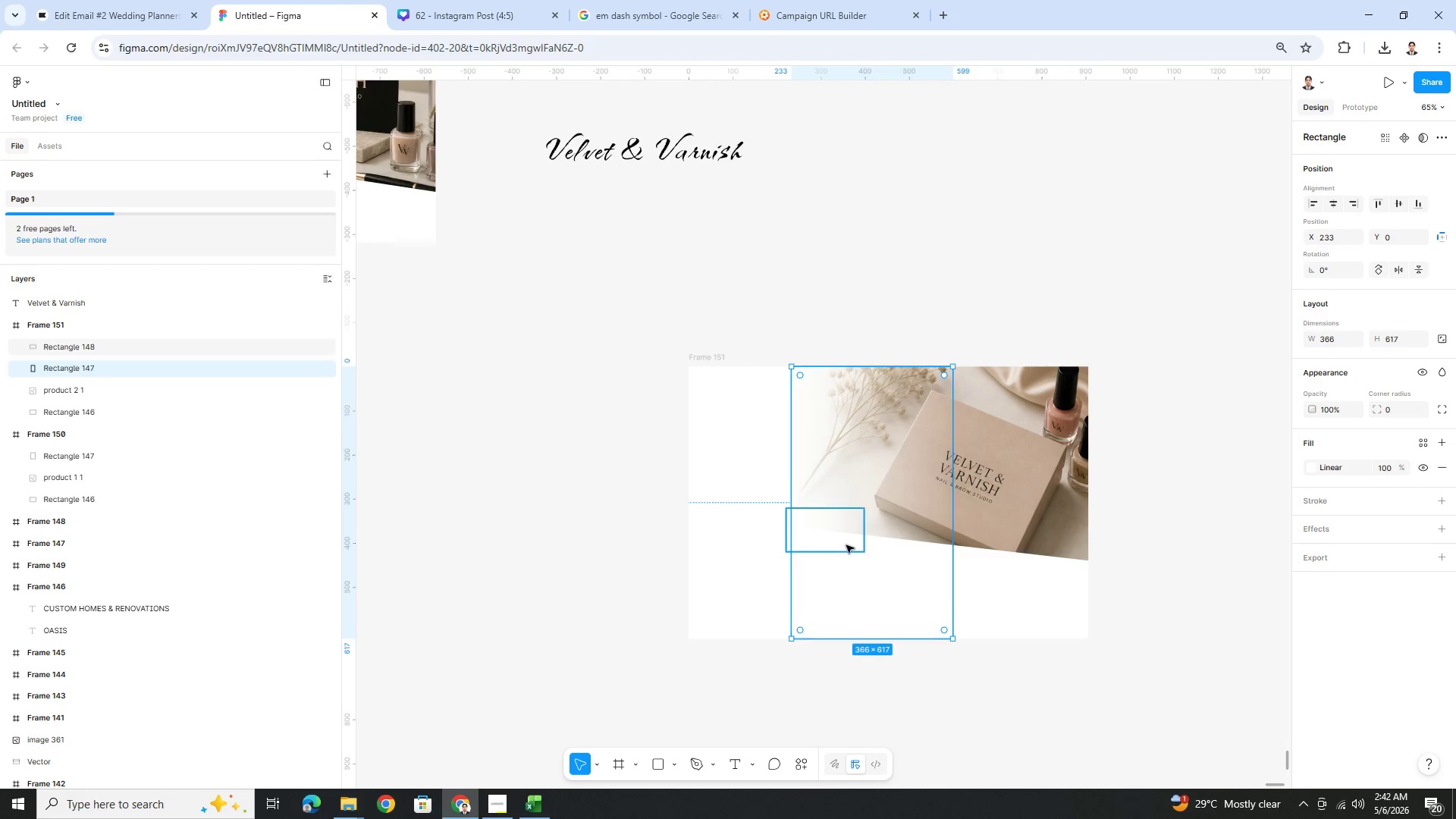 
left_click([842, 539])
 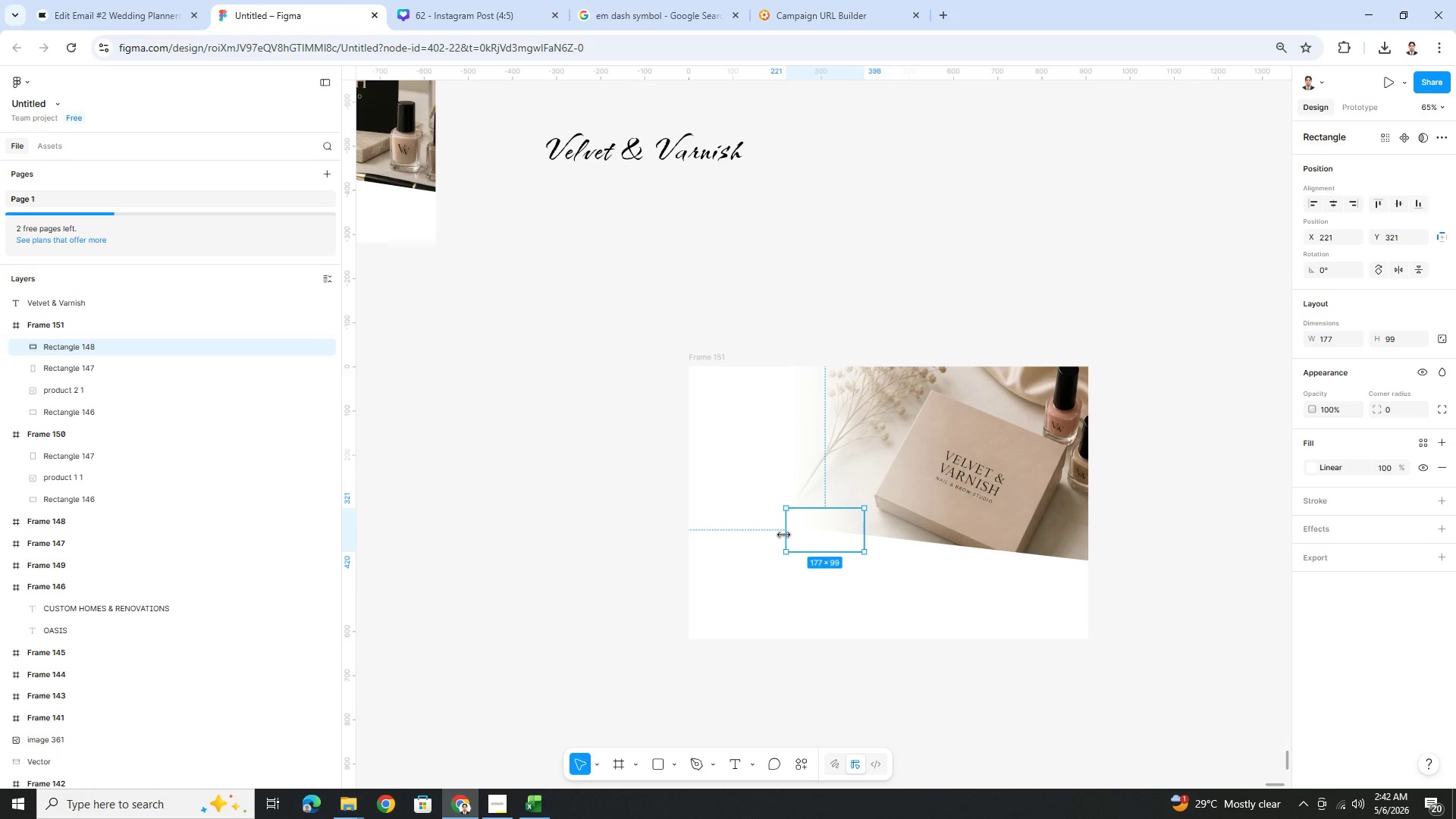 
left_click_drag(start_coordinate=[784, 535], to_coordinate=[795, 535])
 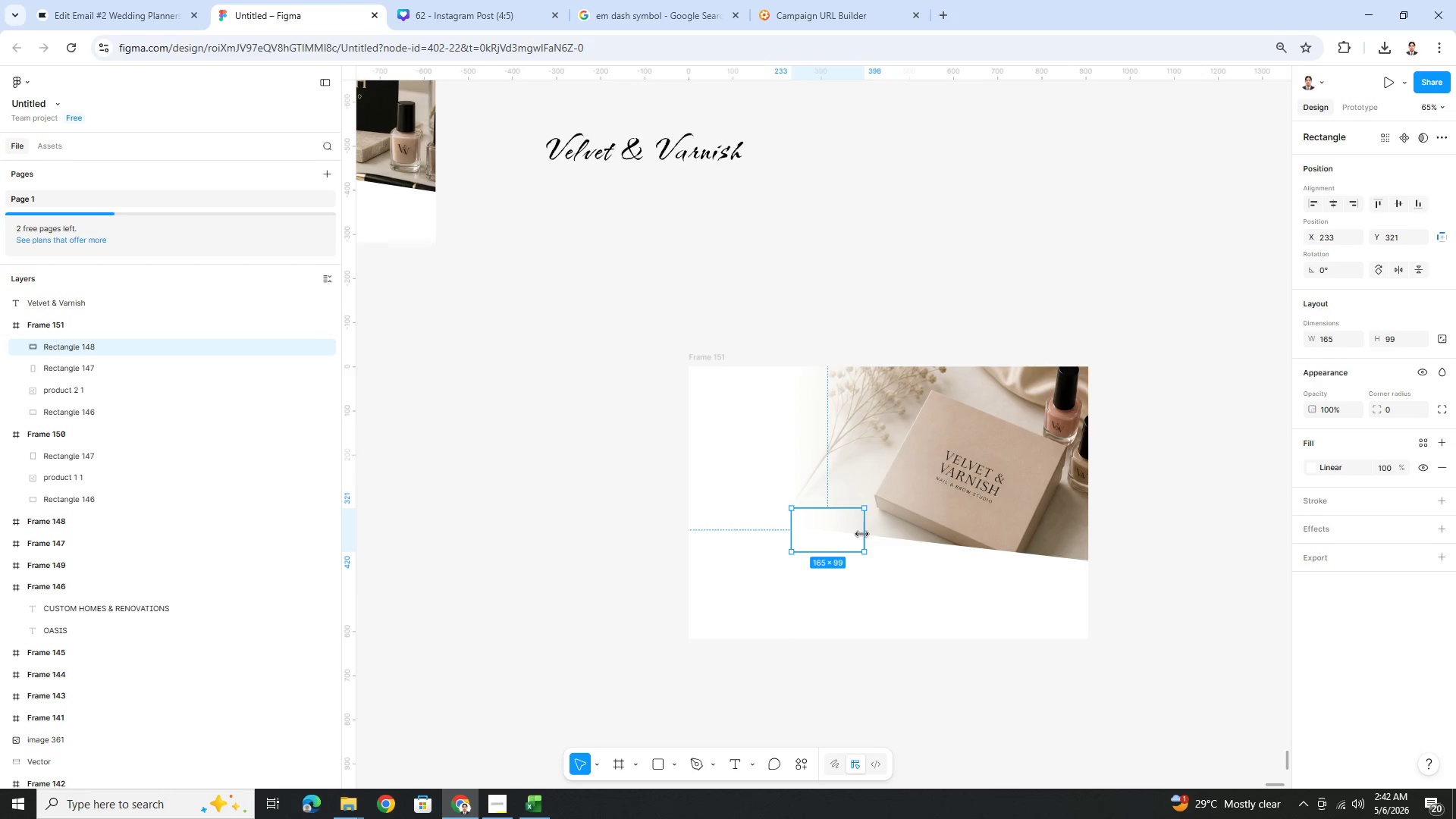 
left_click([862, 535])
 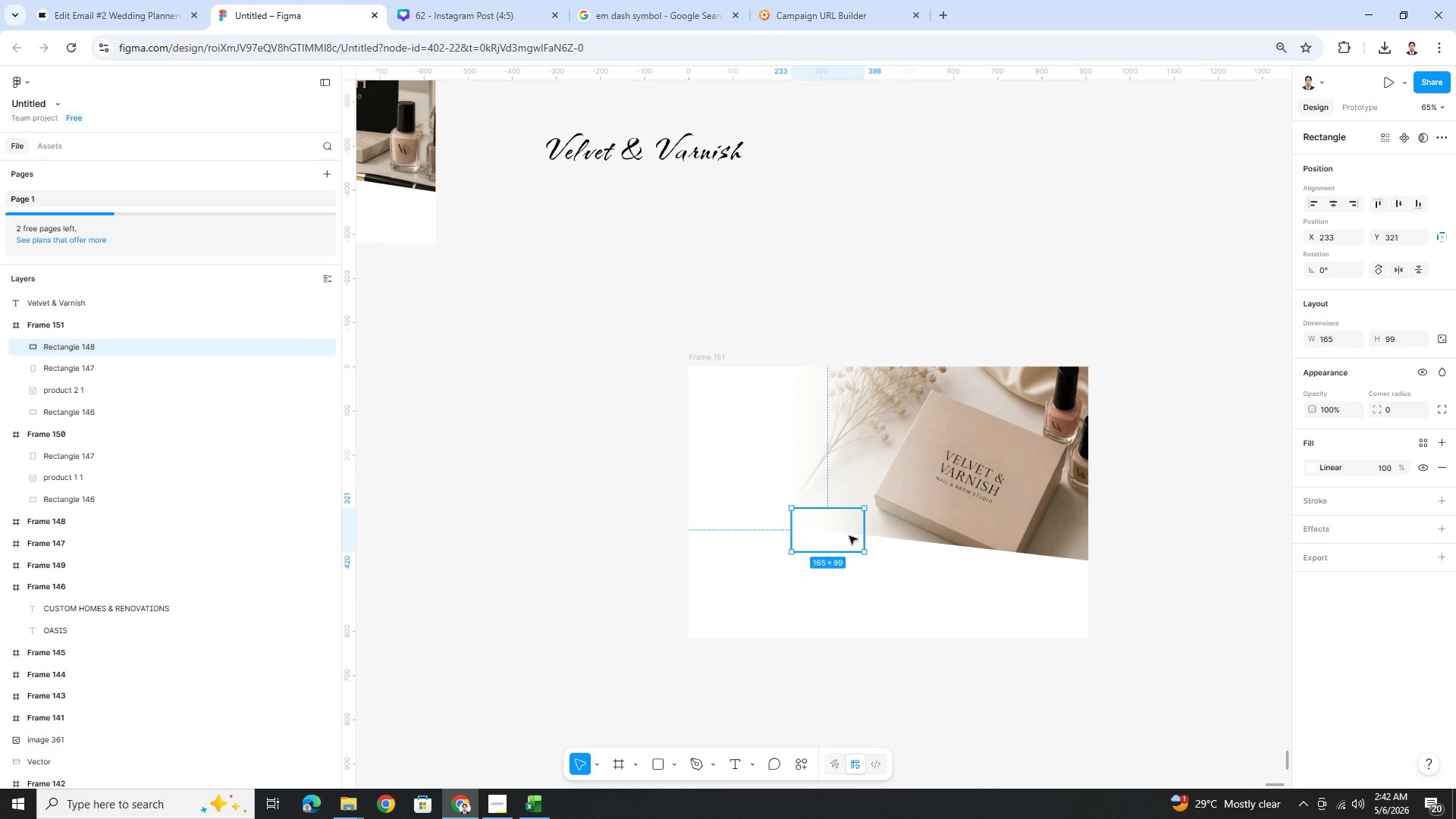 
key(Control+C)
 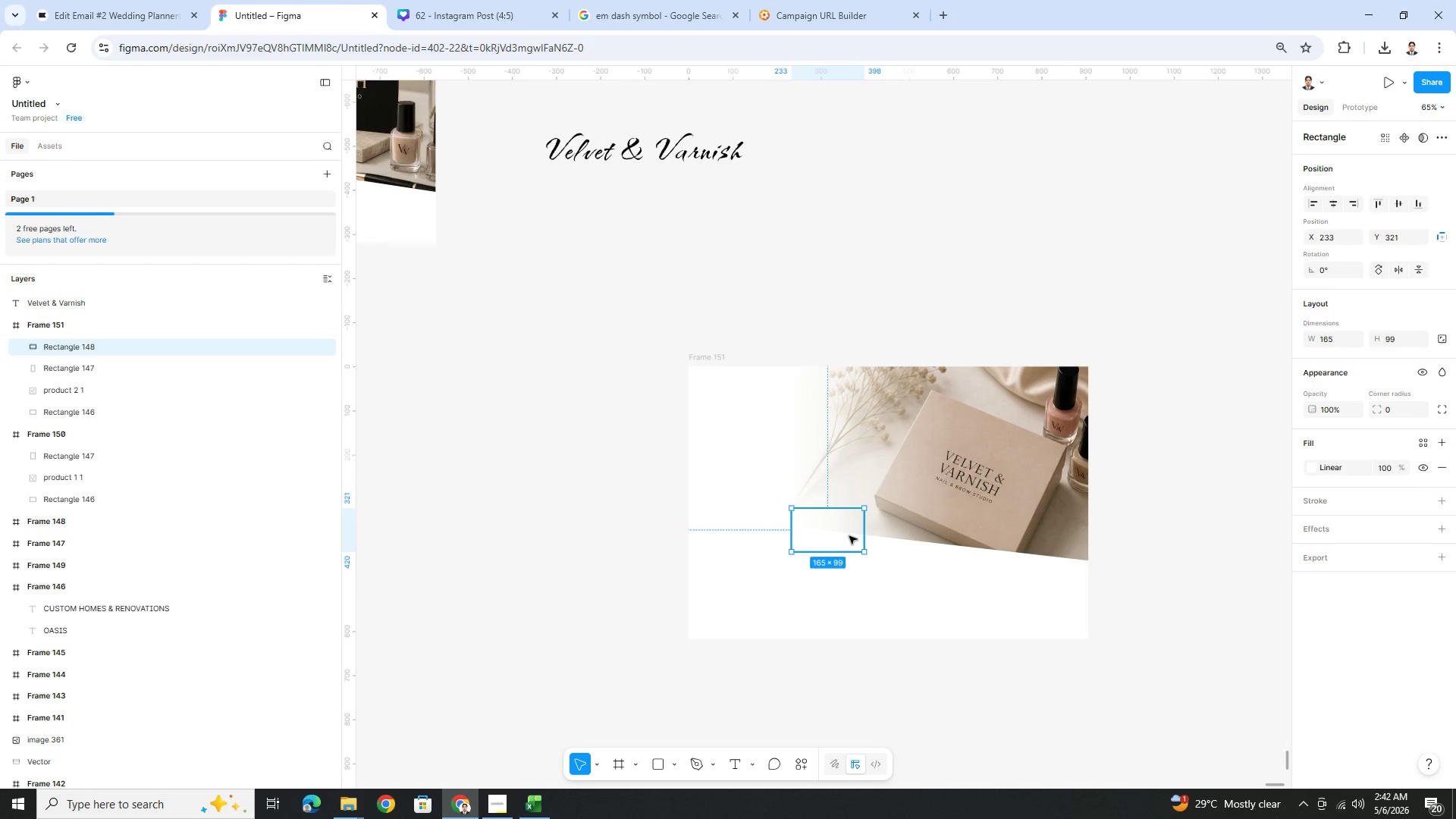 
key(Control+V)
 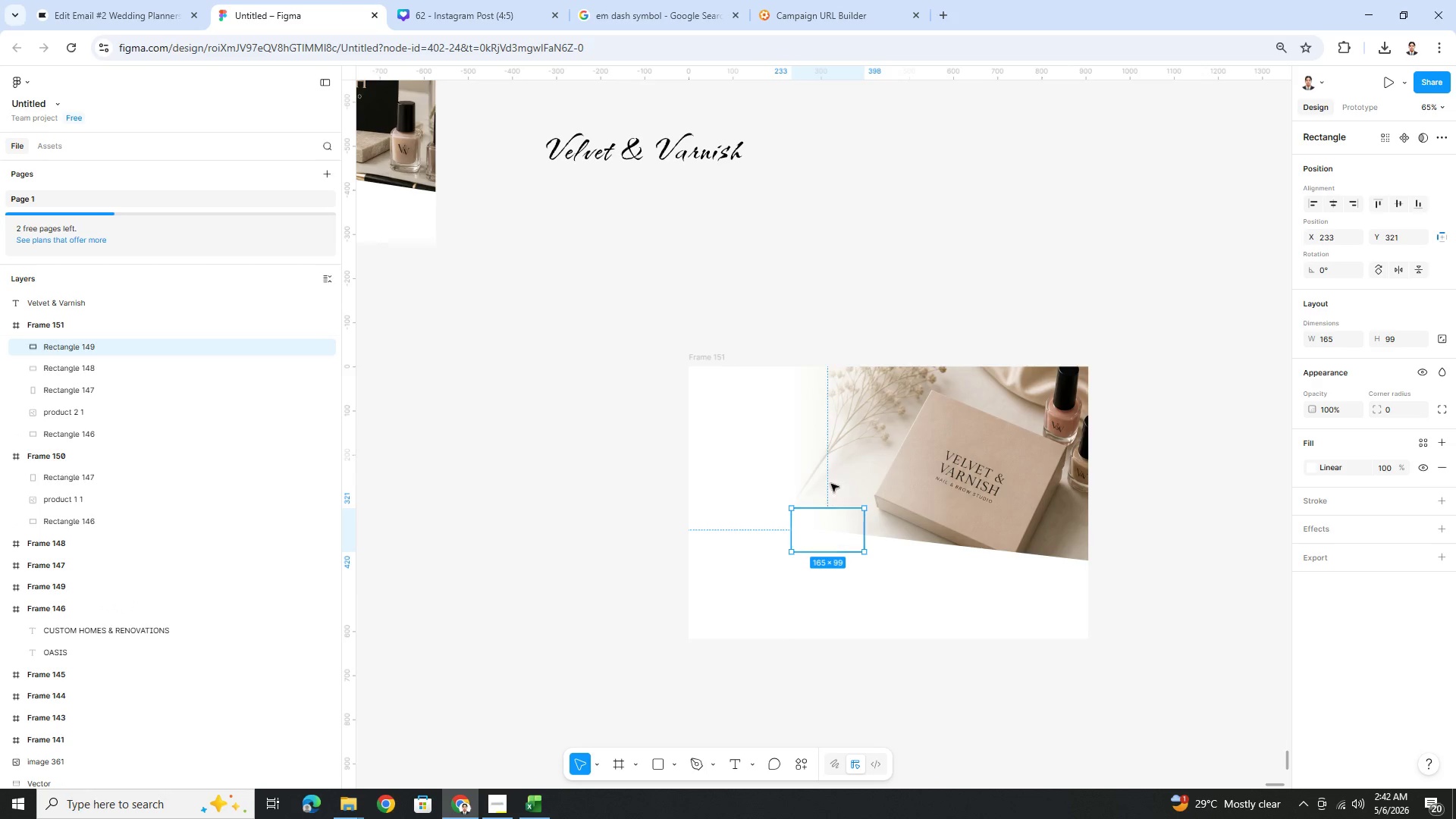 
left_click([829, 464])
 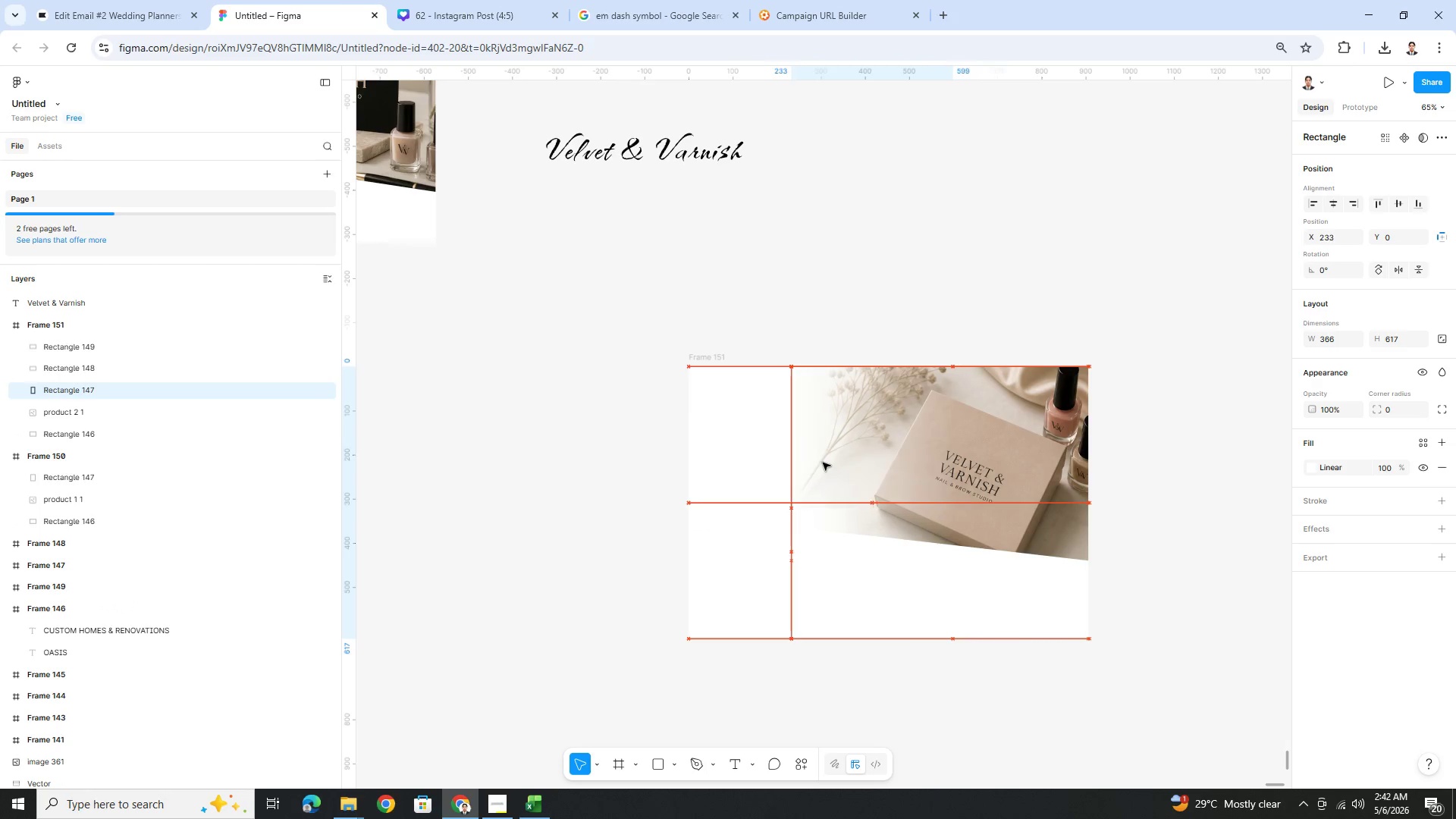 
left_click([1106, 480])
 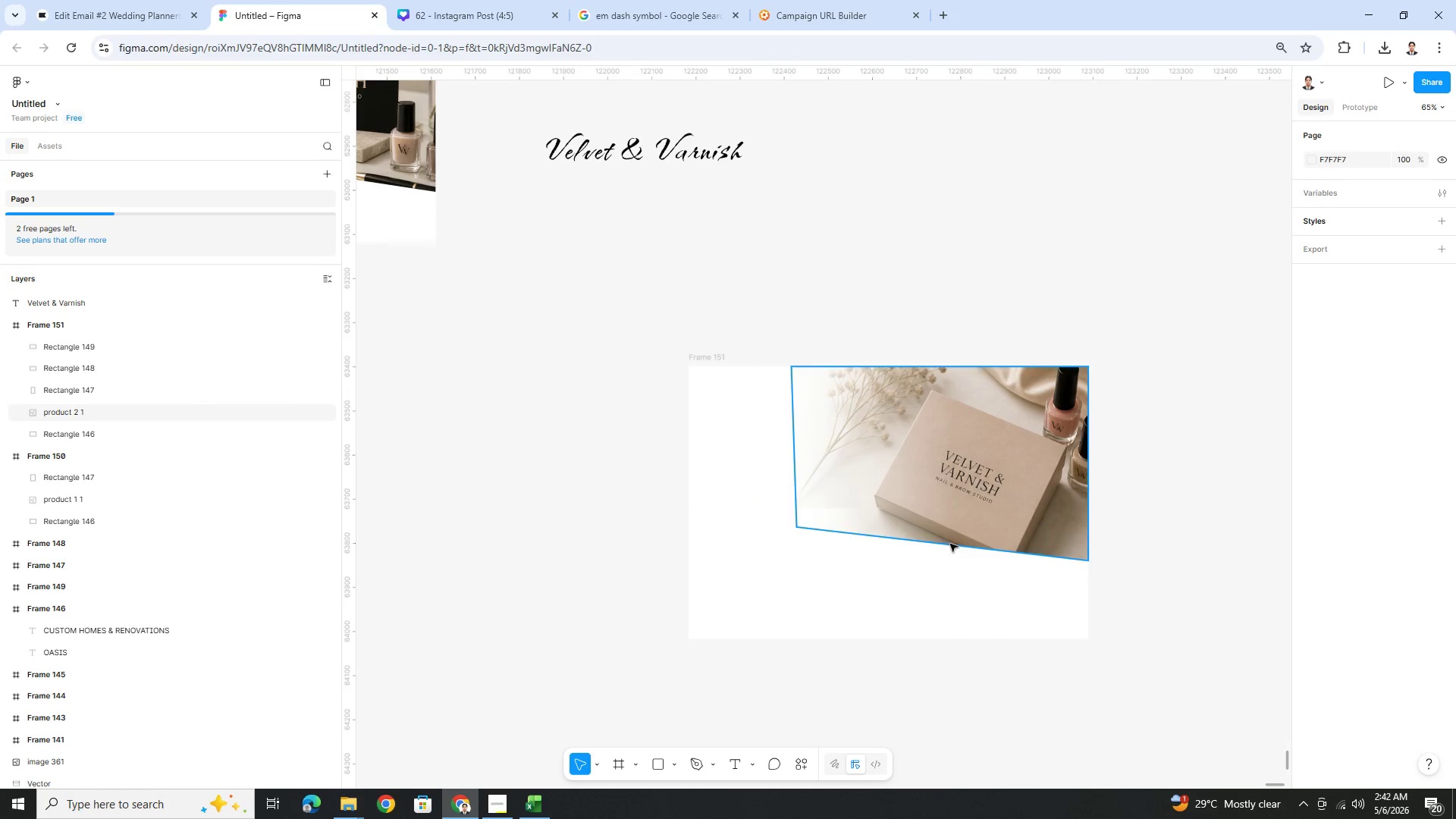 
left_click([812, 519])
 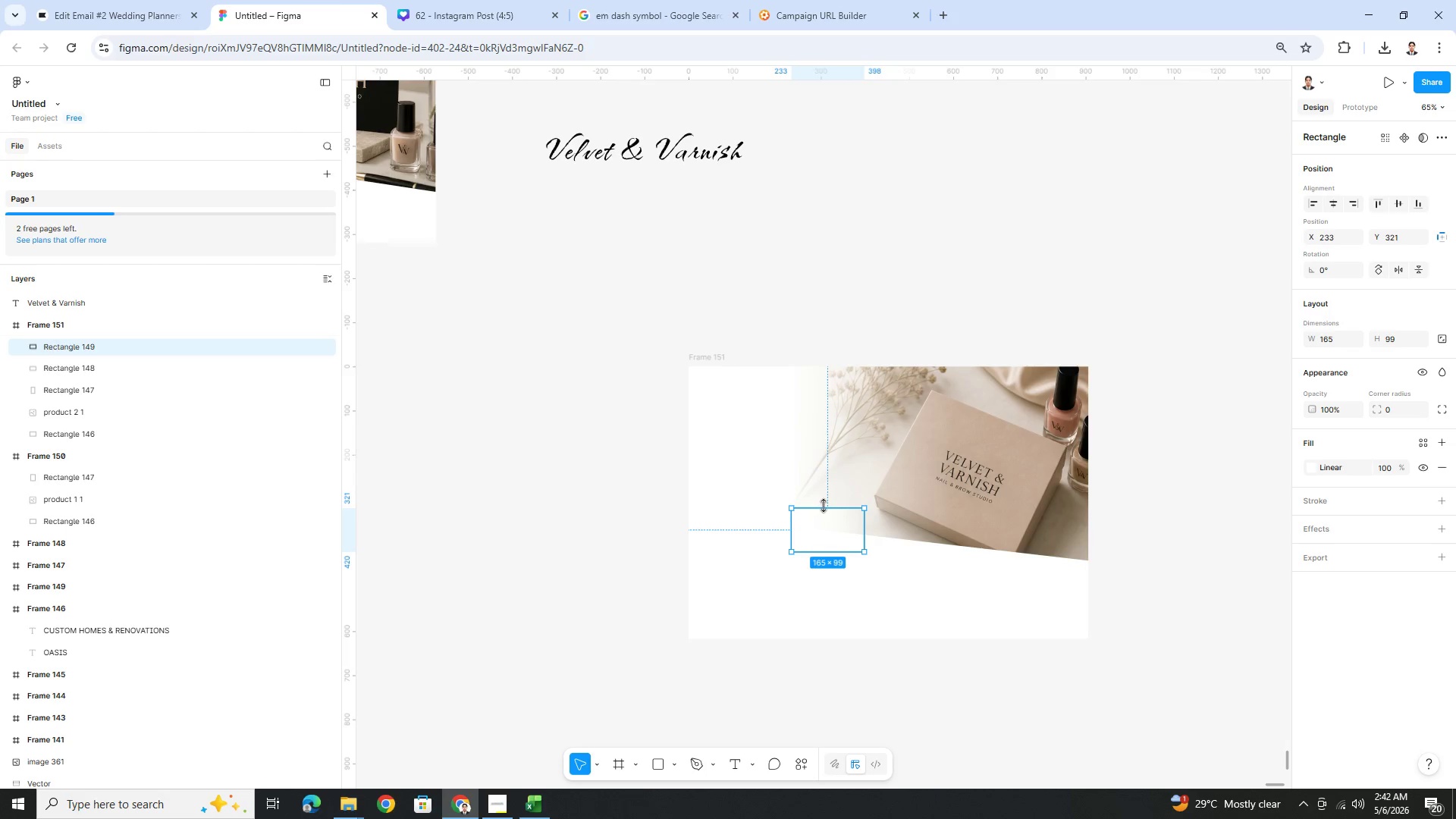 
left_click_drag(start_coordinate=[824, 506], to_coordinate=[817, 364])
 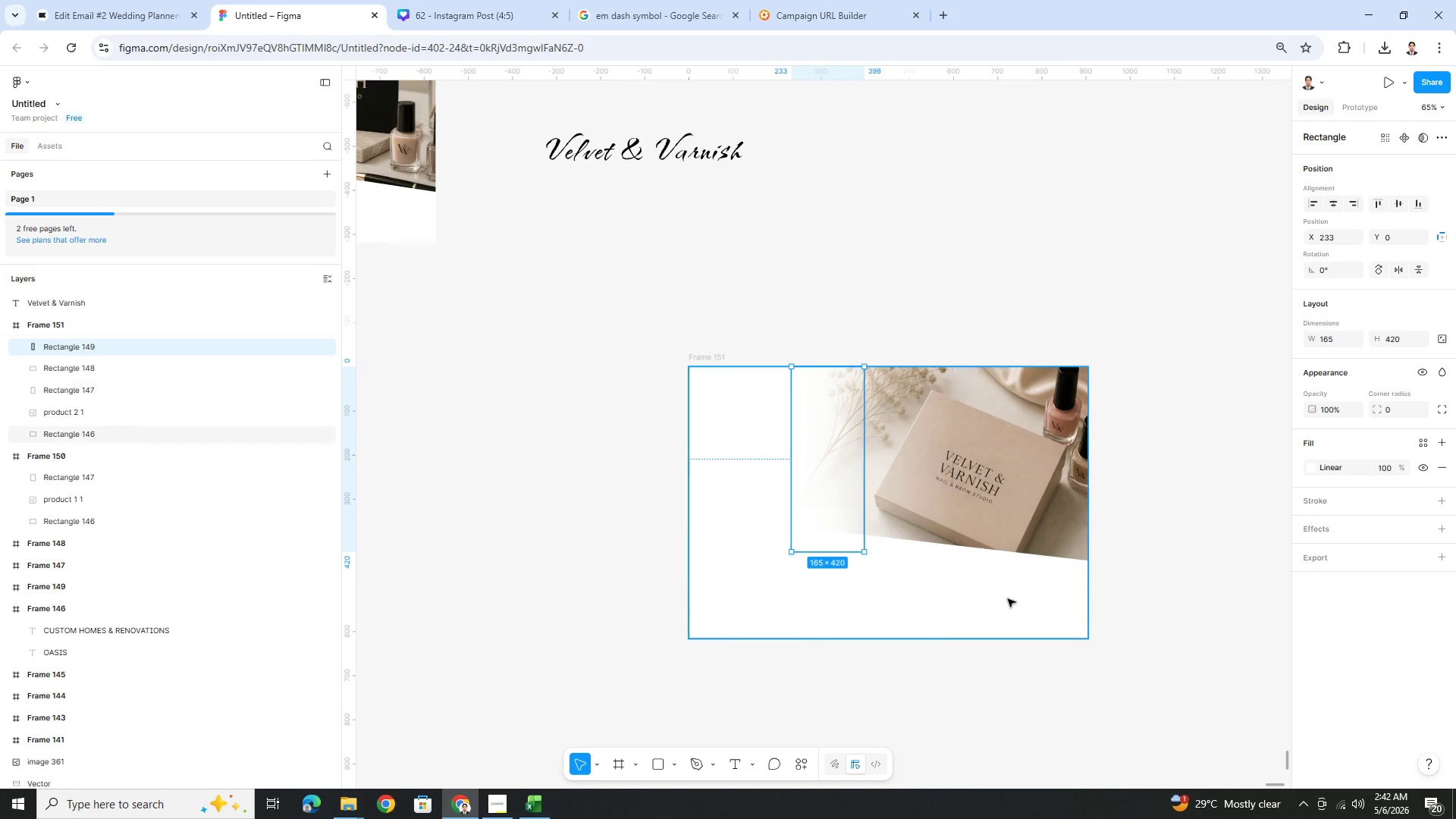 
left_click([1007, 598])
 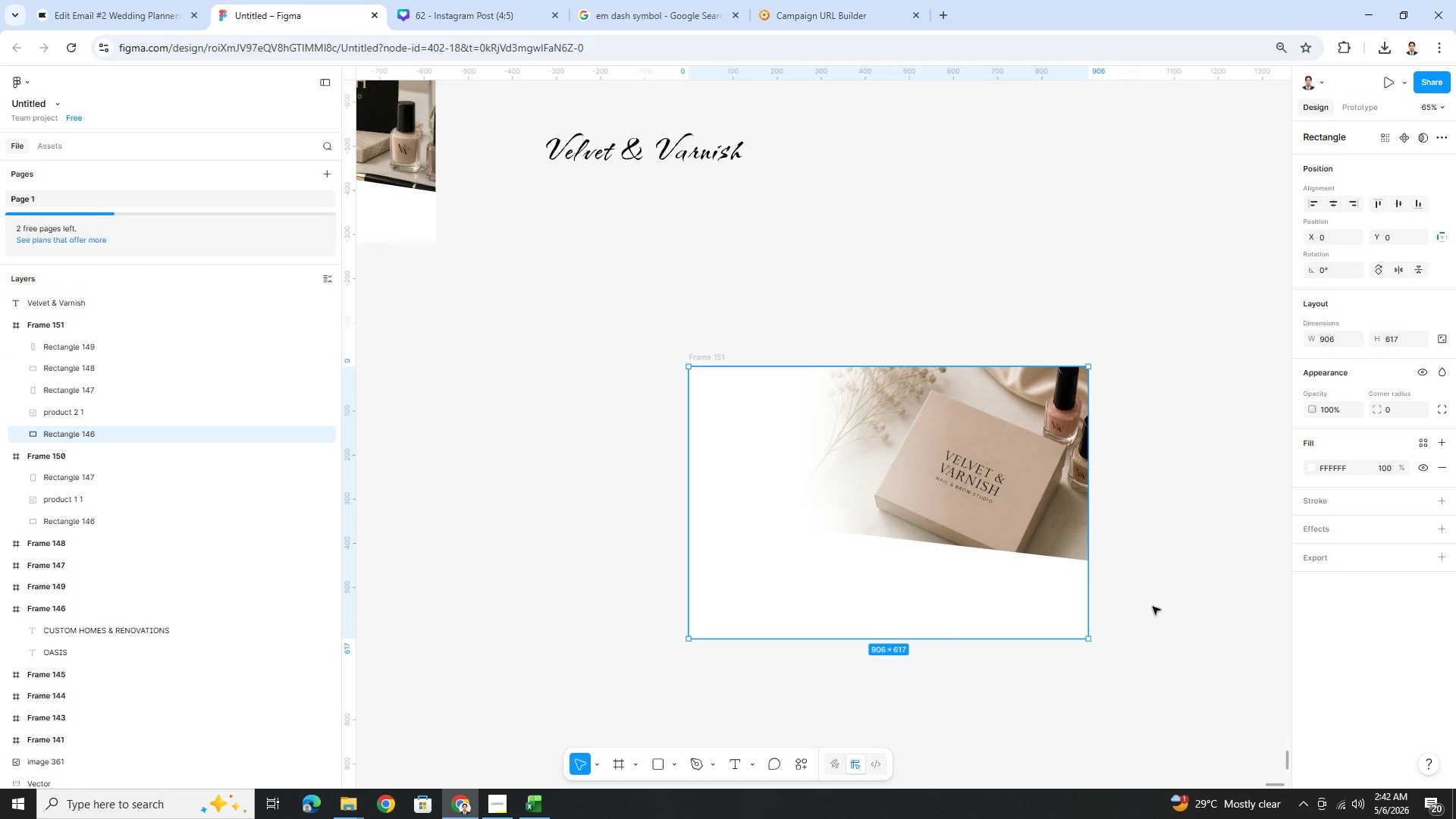 
hold_key(key=ControlLeft, duration=0.94)
scroll: coordinate [1205, 648], scroll_direction: none, amount: 0.0
 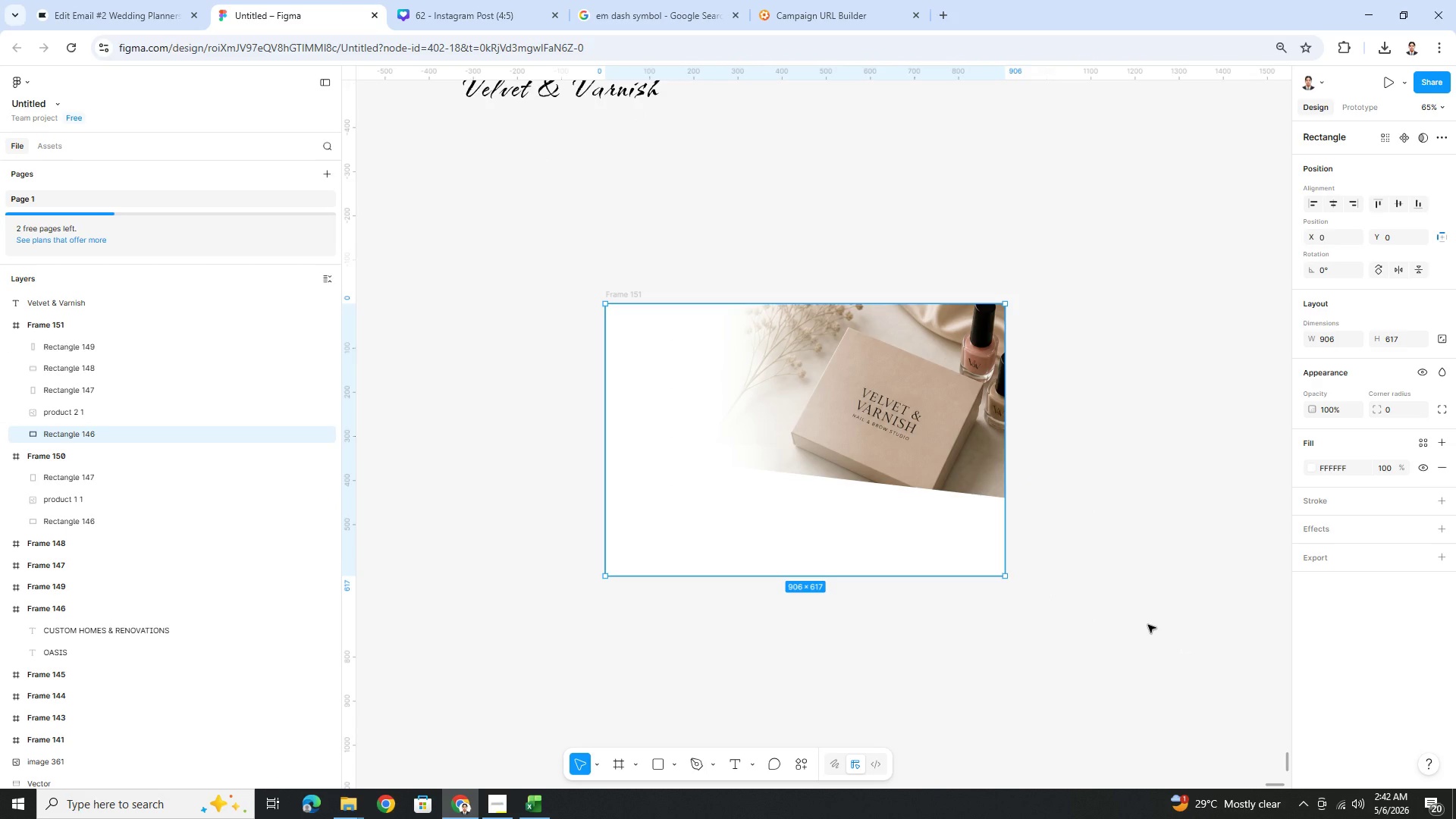 
hold_key(key=ControlLeft, duration=0.53)
scroll: coordinate [1145, 622], scroll_direction: down, amount: 2.0
 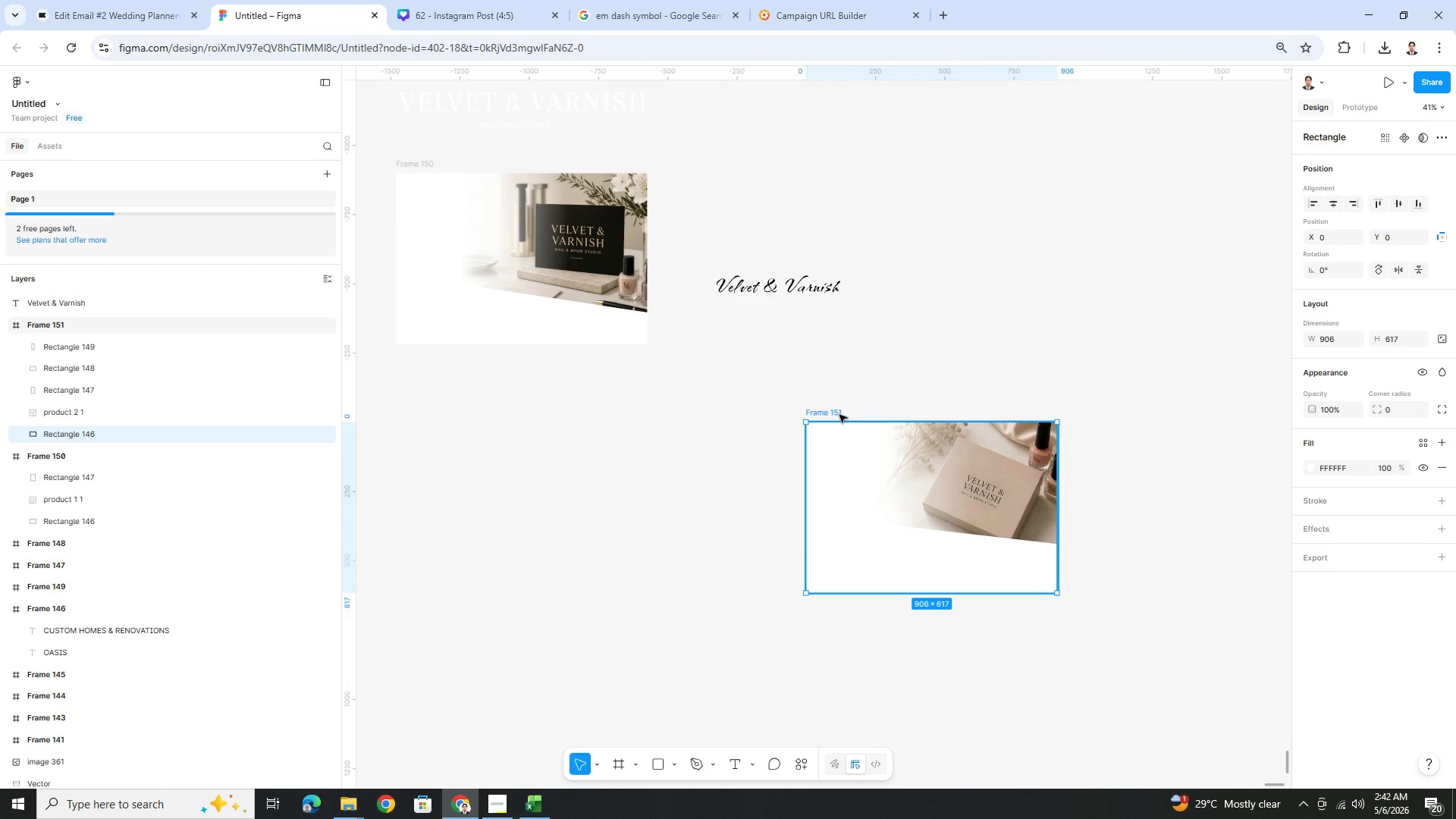 
left_click([839, 413])
 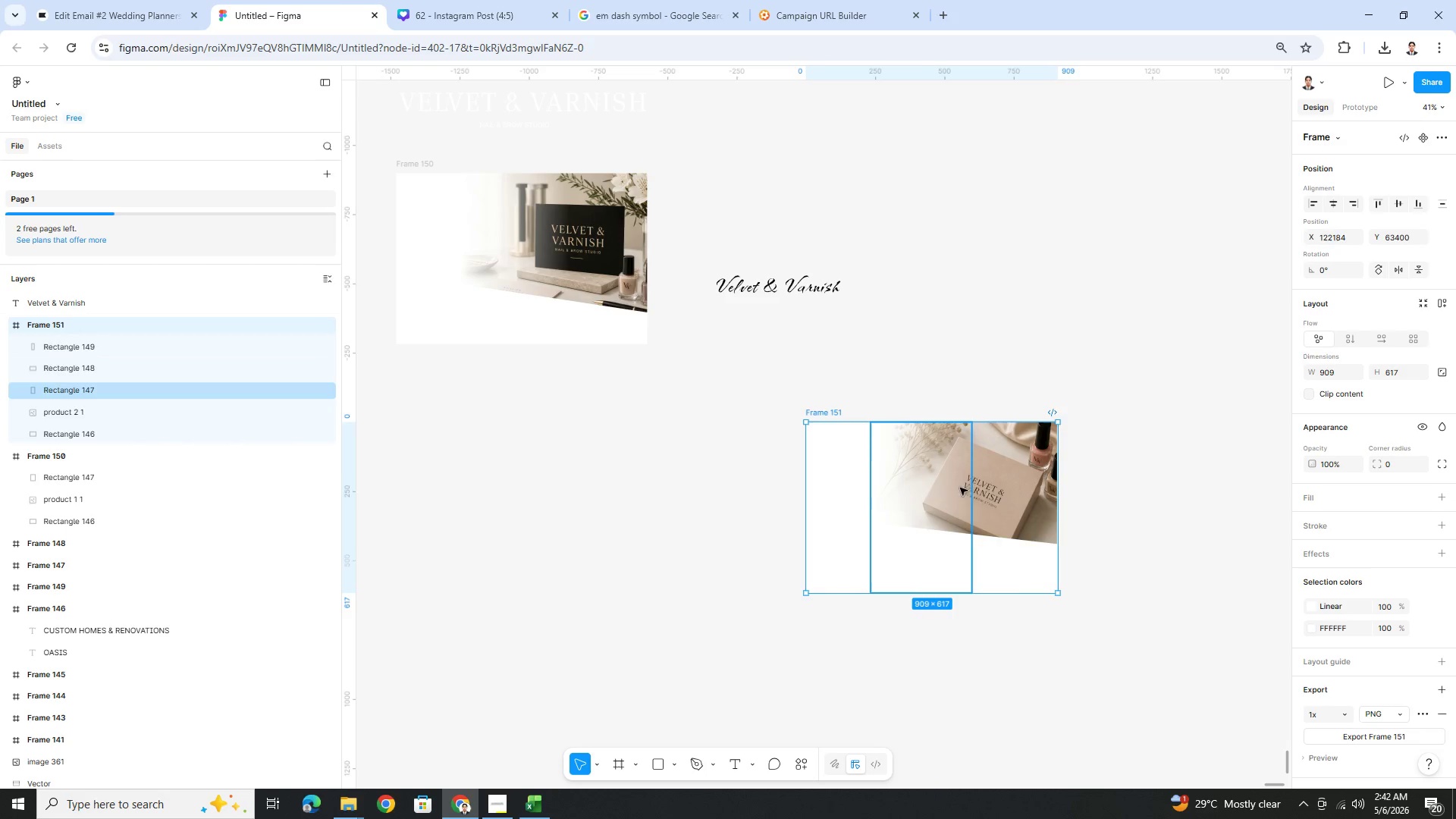 
scroll: coordinate [1382, 698], scroll_direction: down, amount: 3.0
 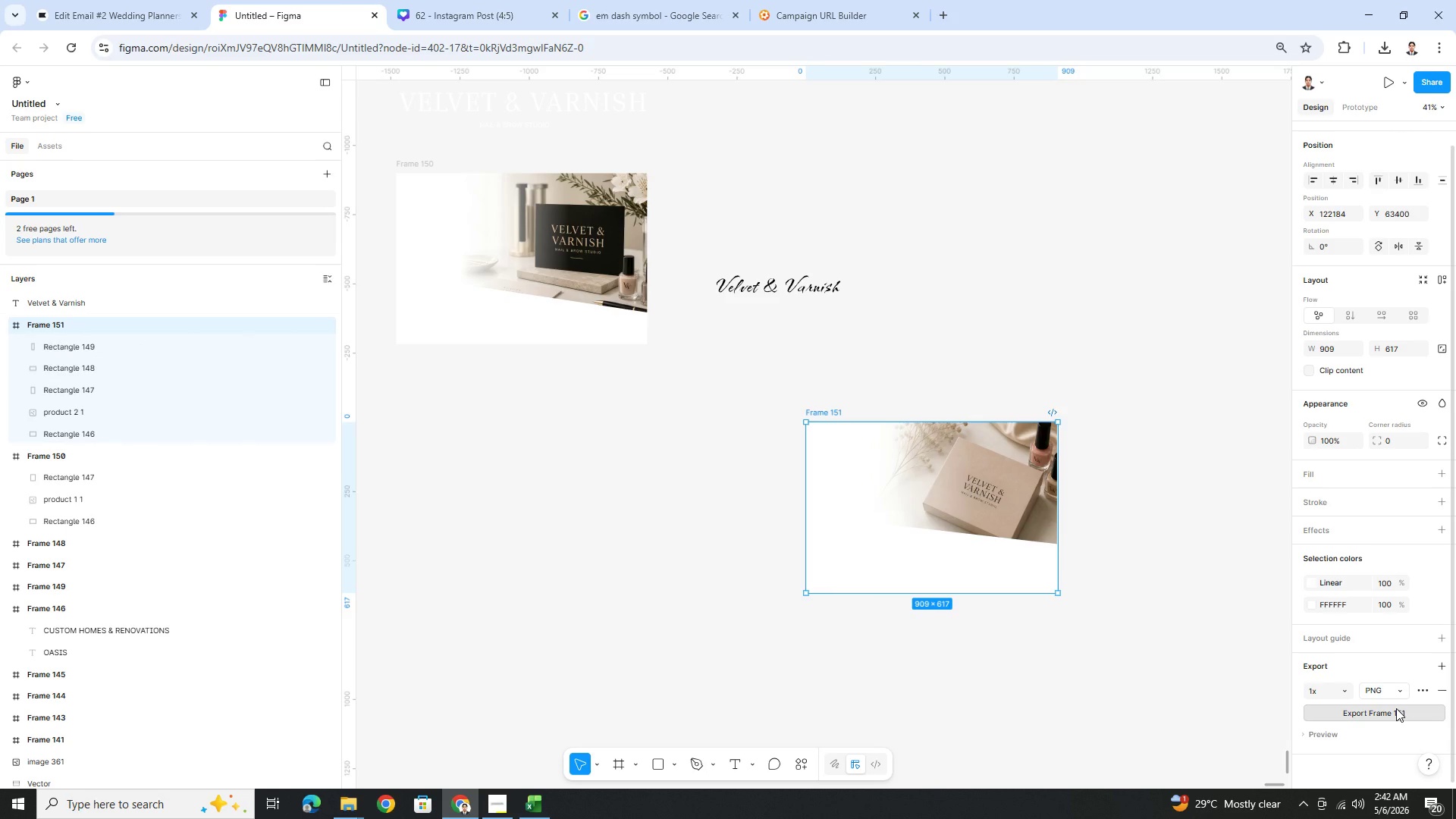 
left_click([1396, 708])
 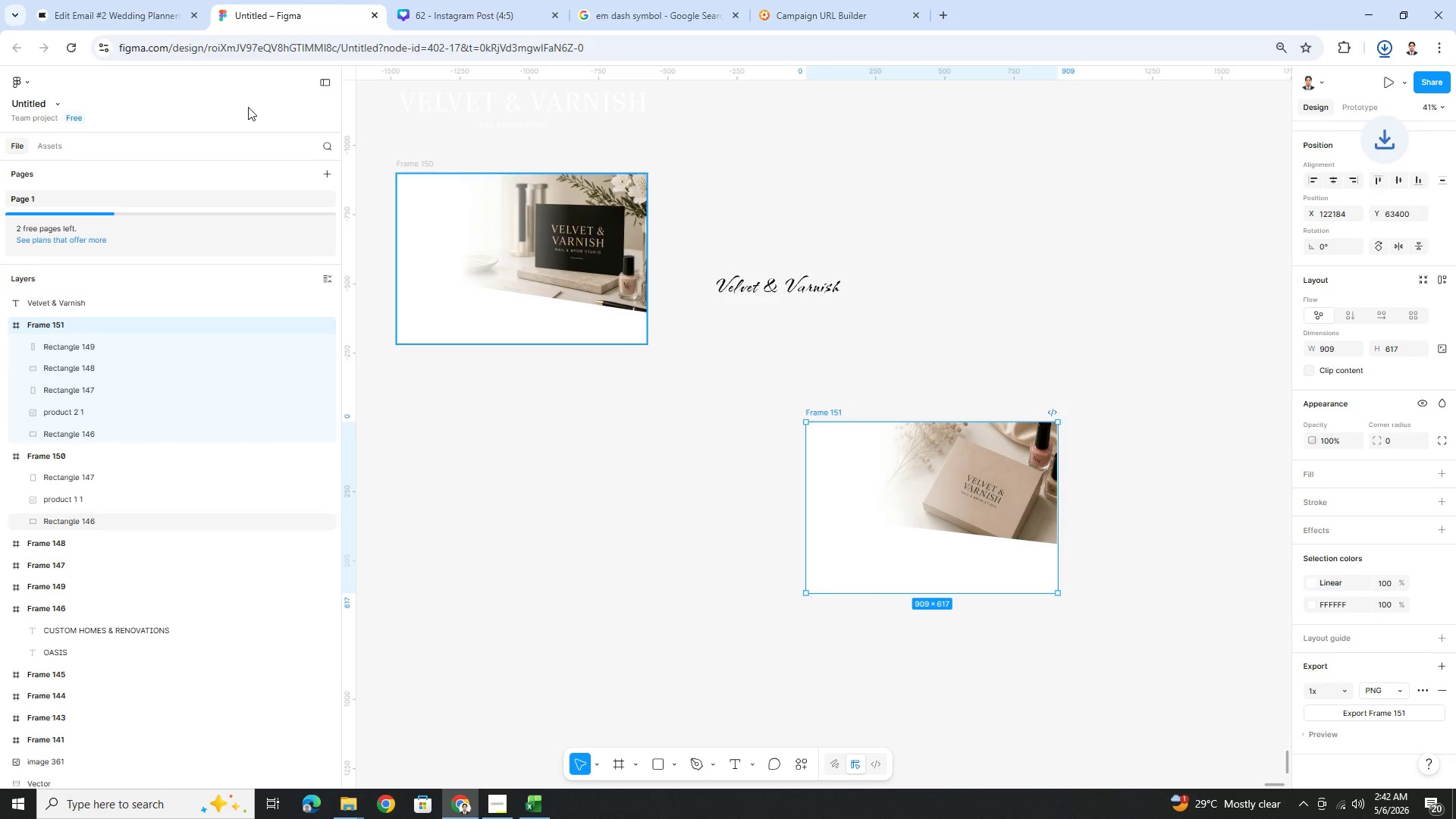 
left_click([119, 5])
 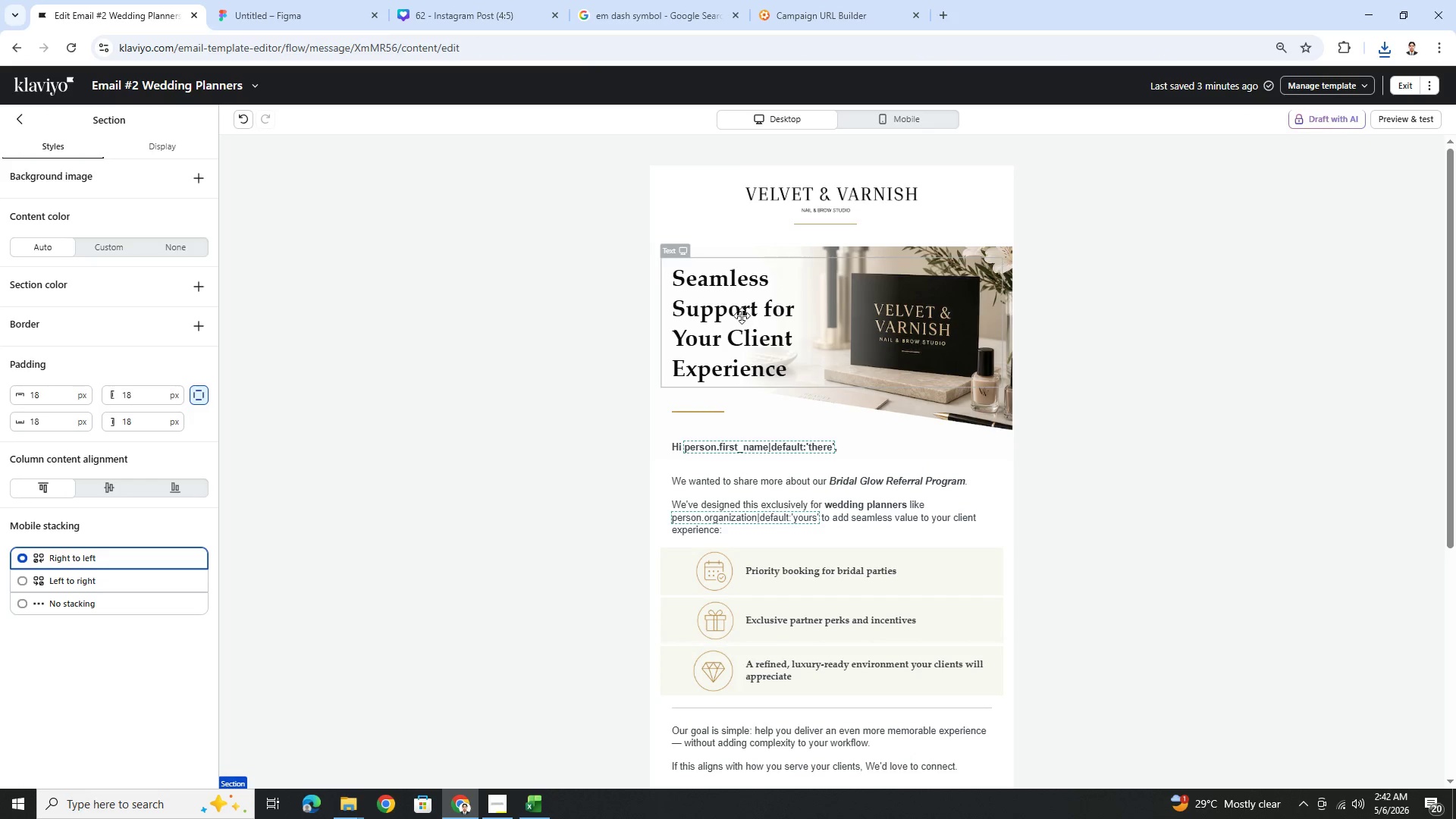 
left_click([554, 312])
 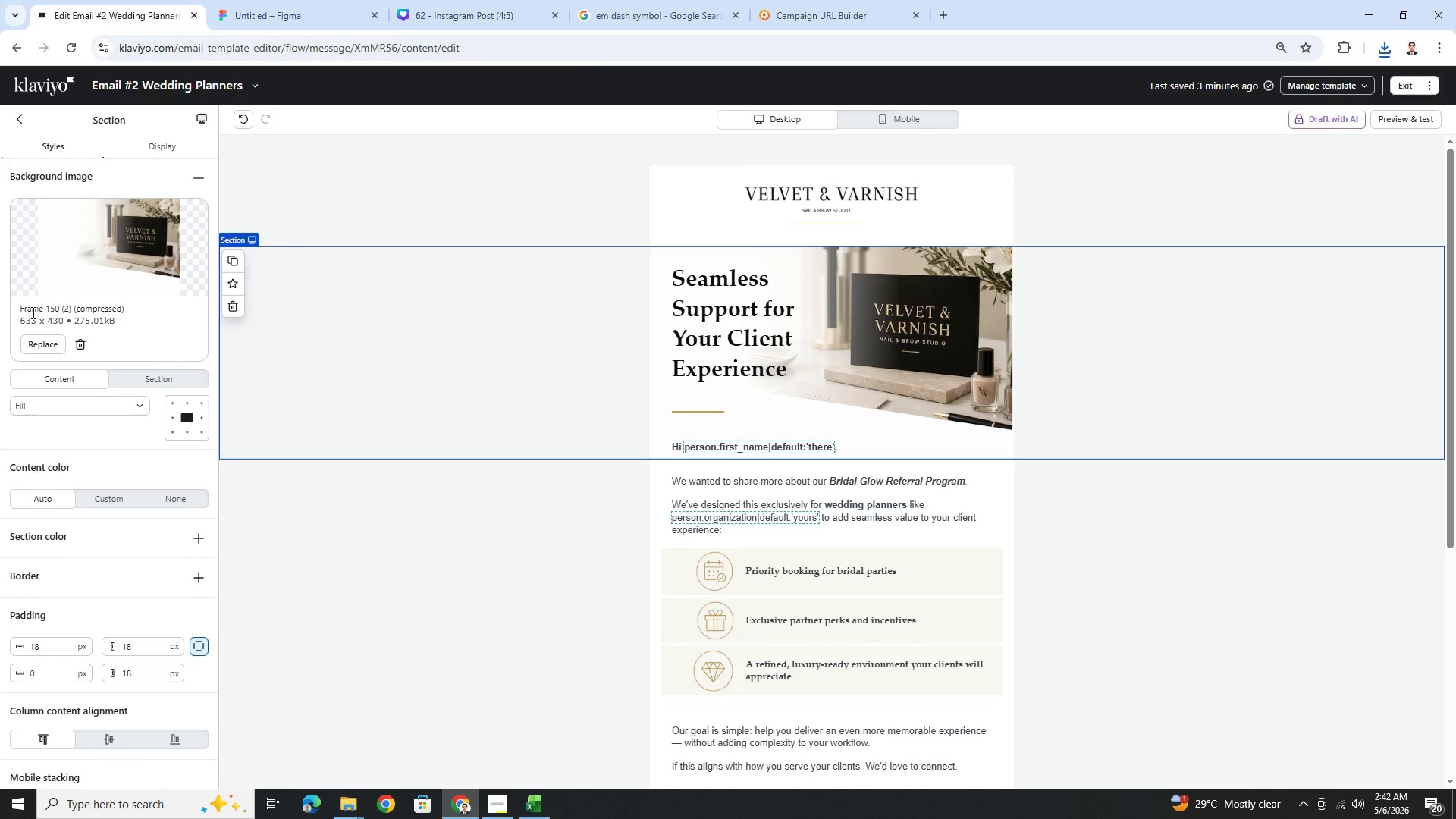 
left_click([30, 342])
 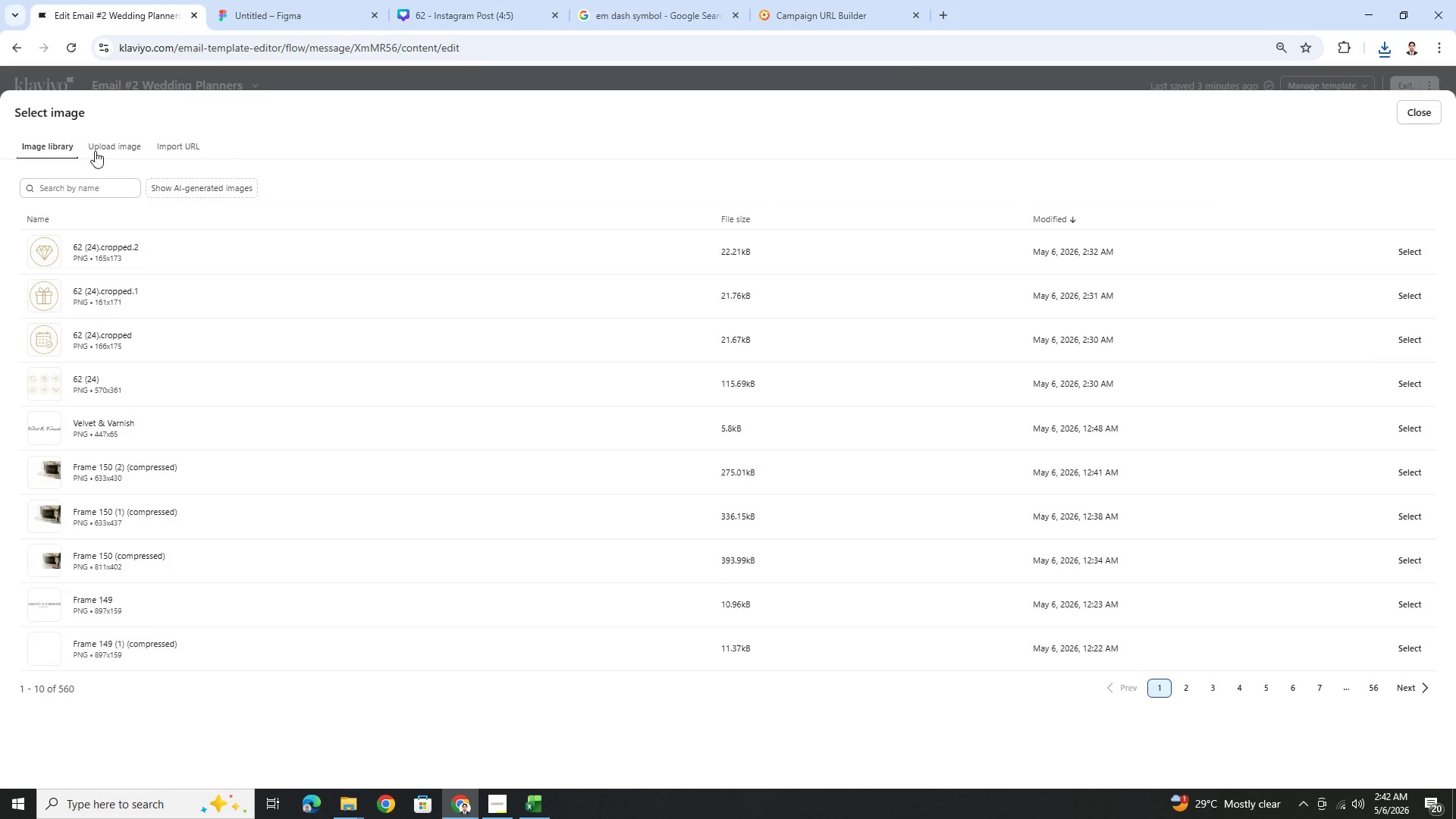 
left_click([100, 145])
 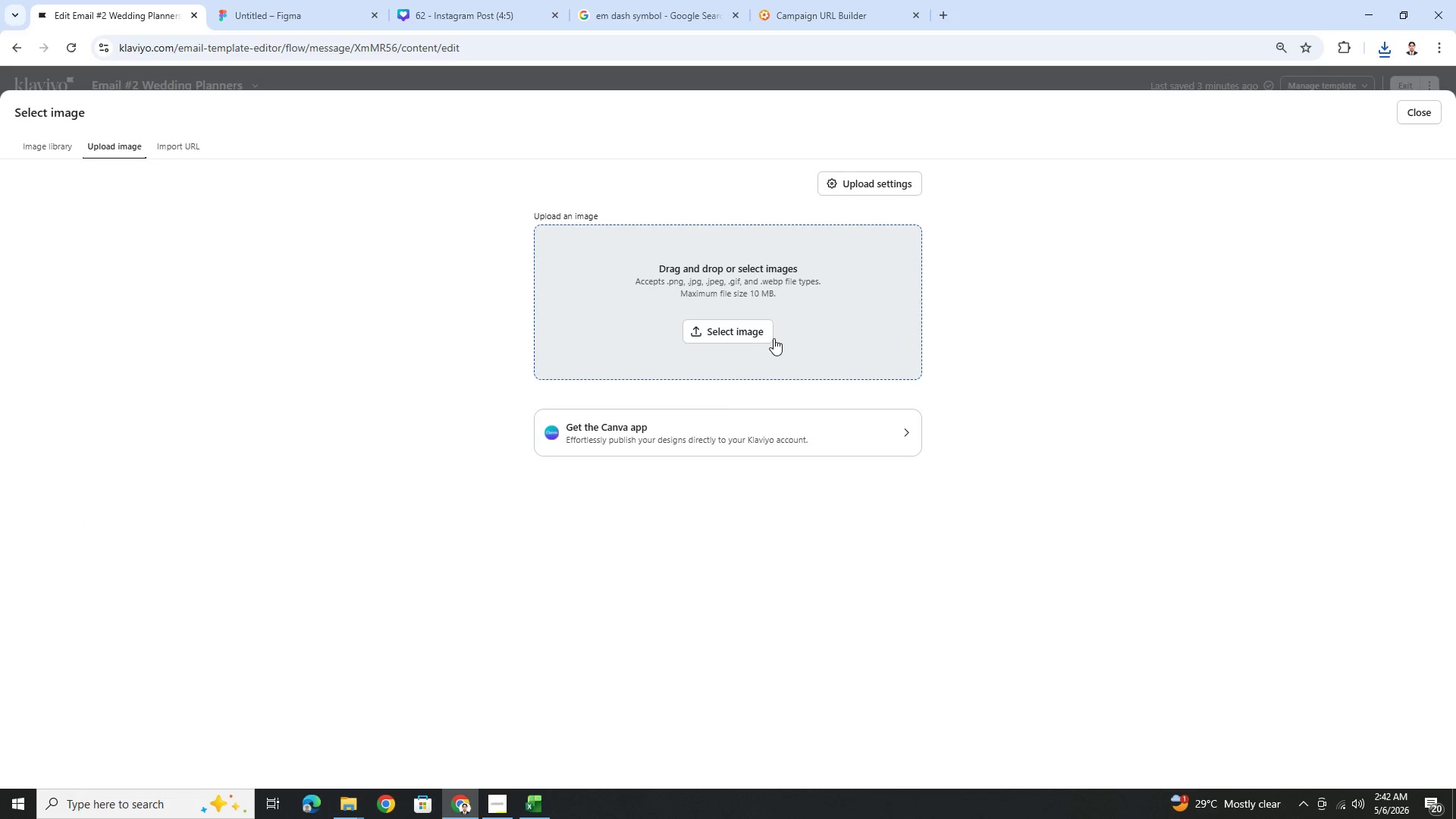 
left_click([762, 334])
 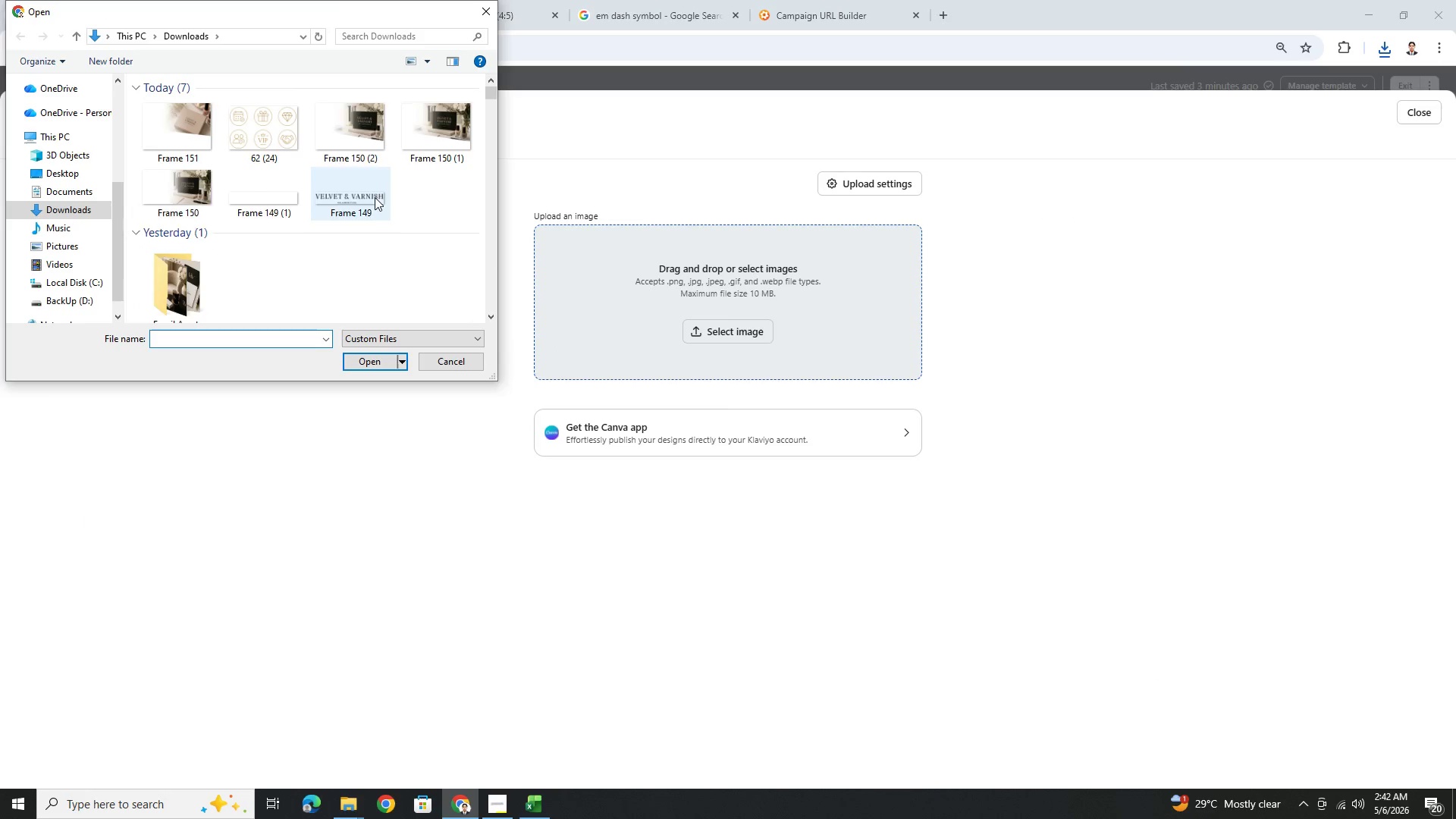 
wait(5.25)
 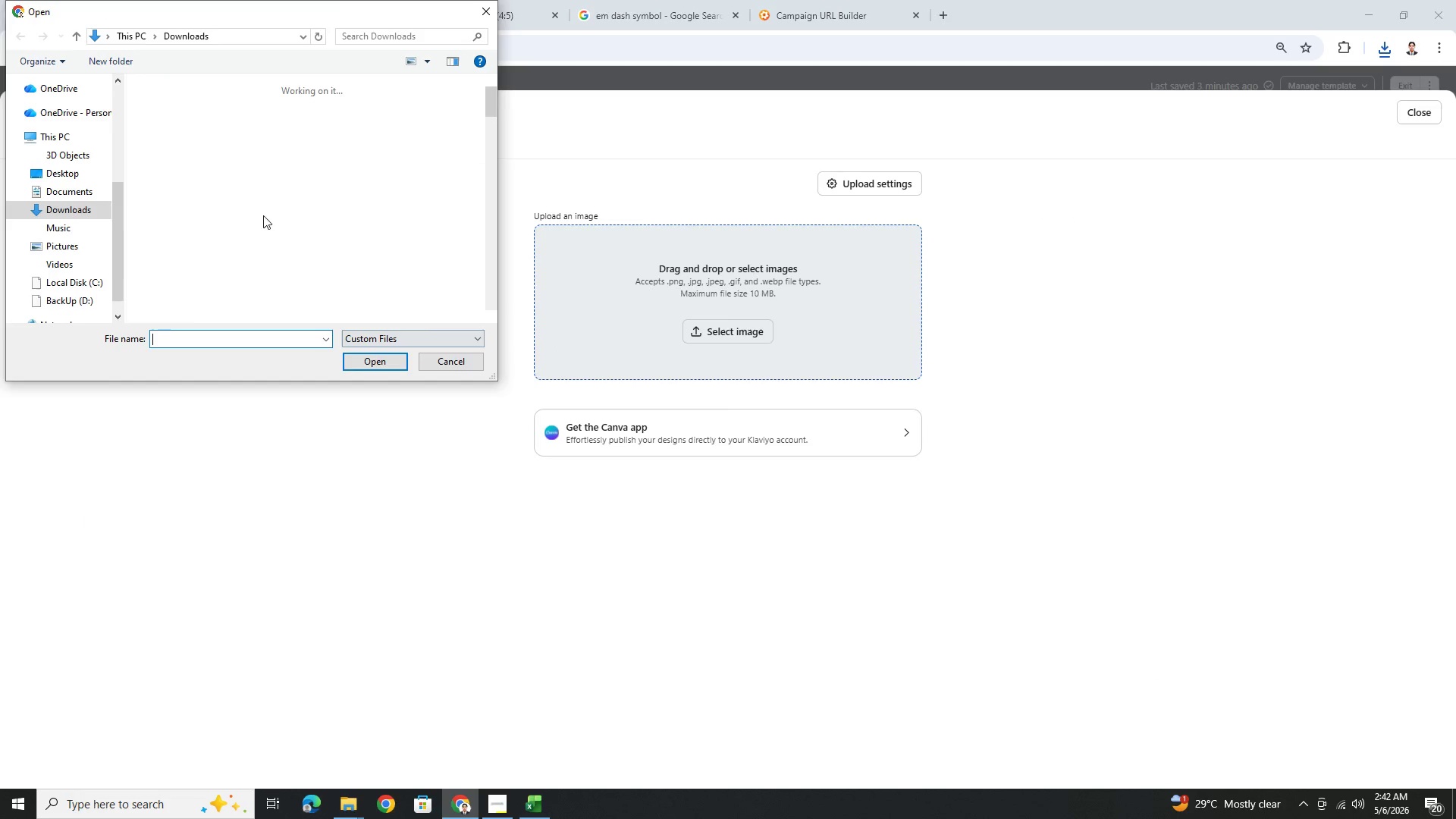 
double_click([202, 162])
 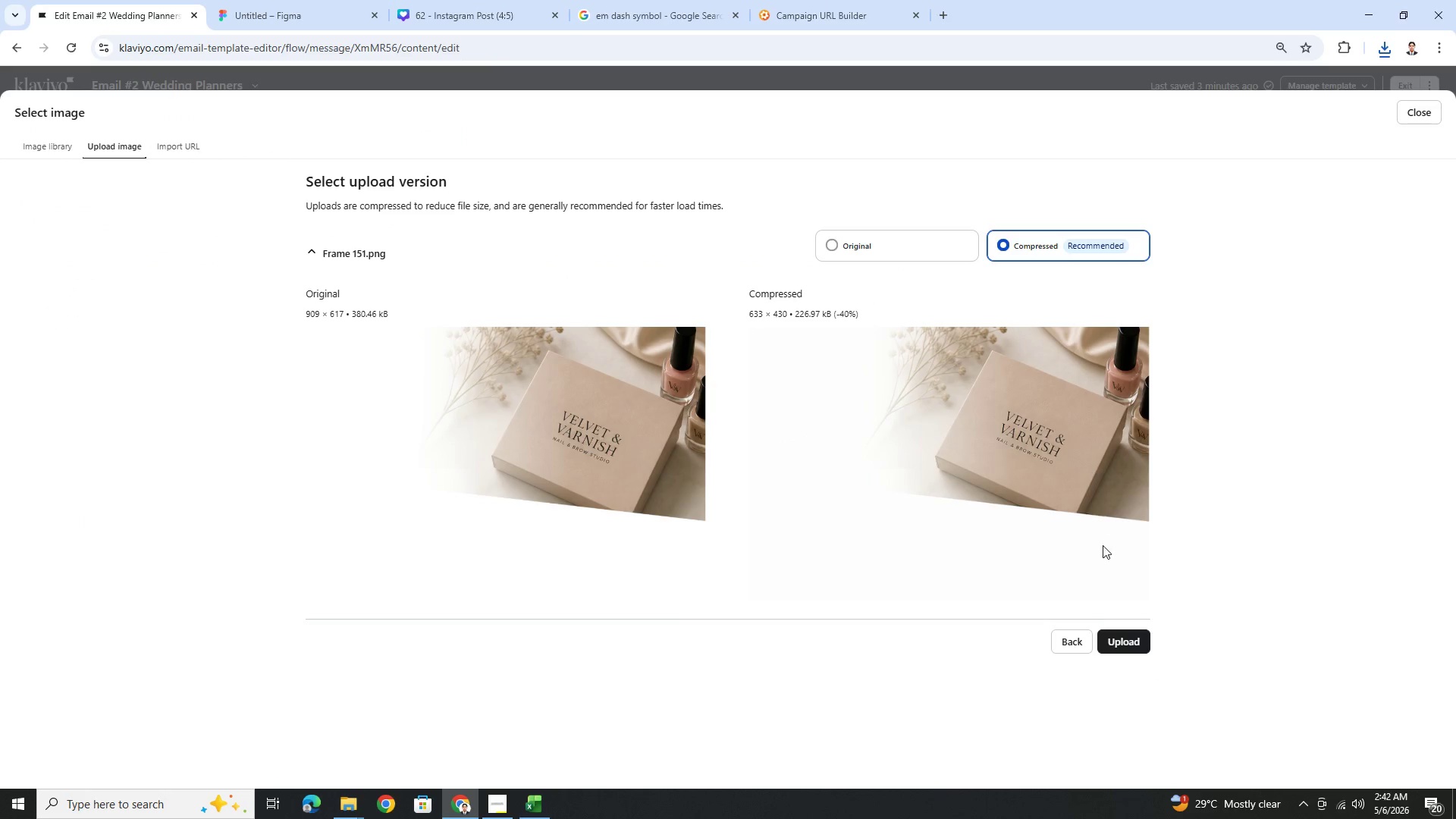 
left_click([1117, 637])
 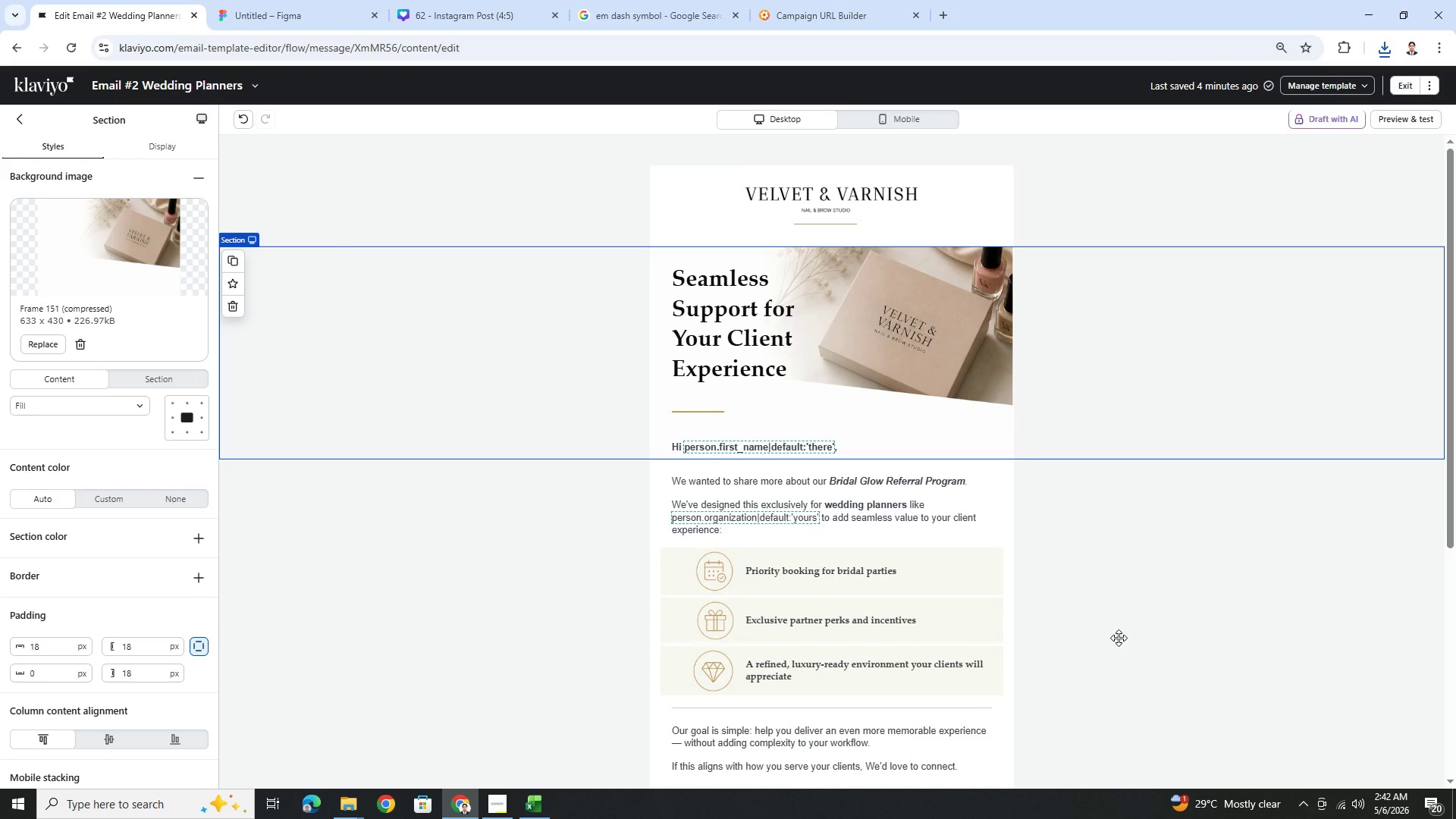 
wait(7.28)
 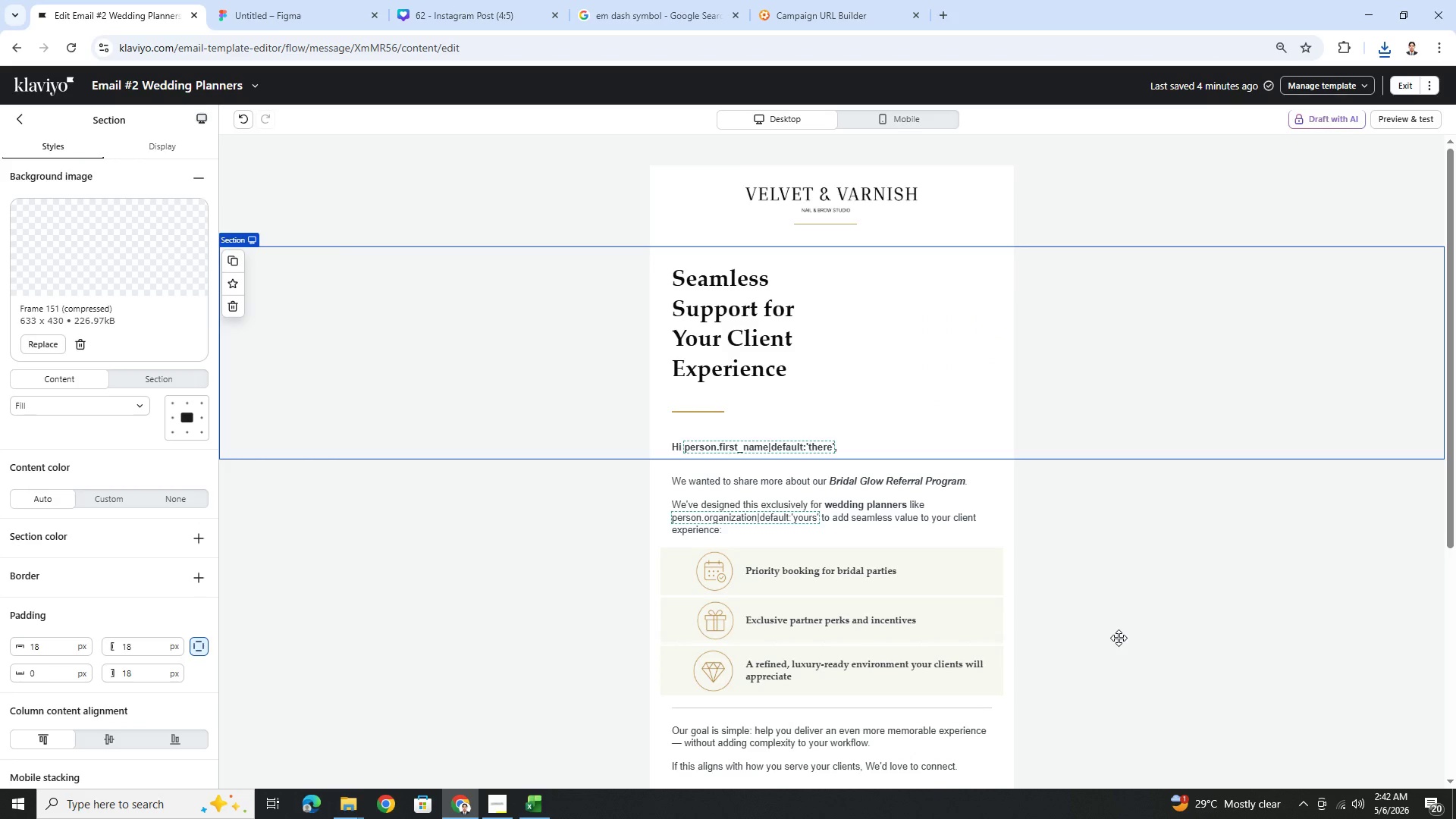 
left_click([1164, 615])
 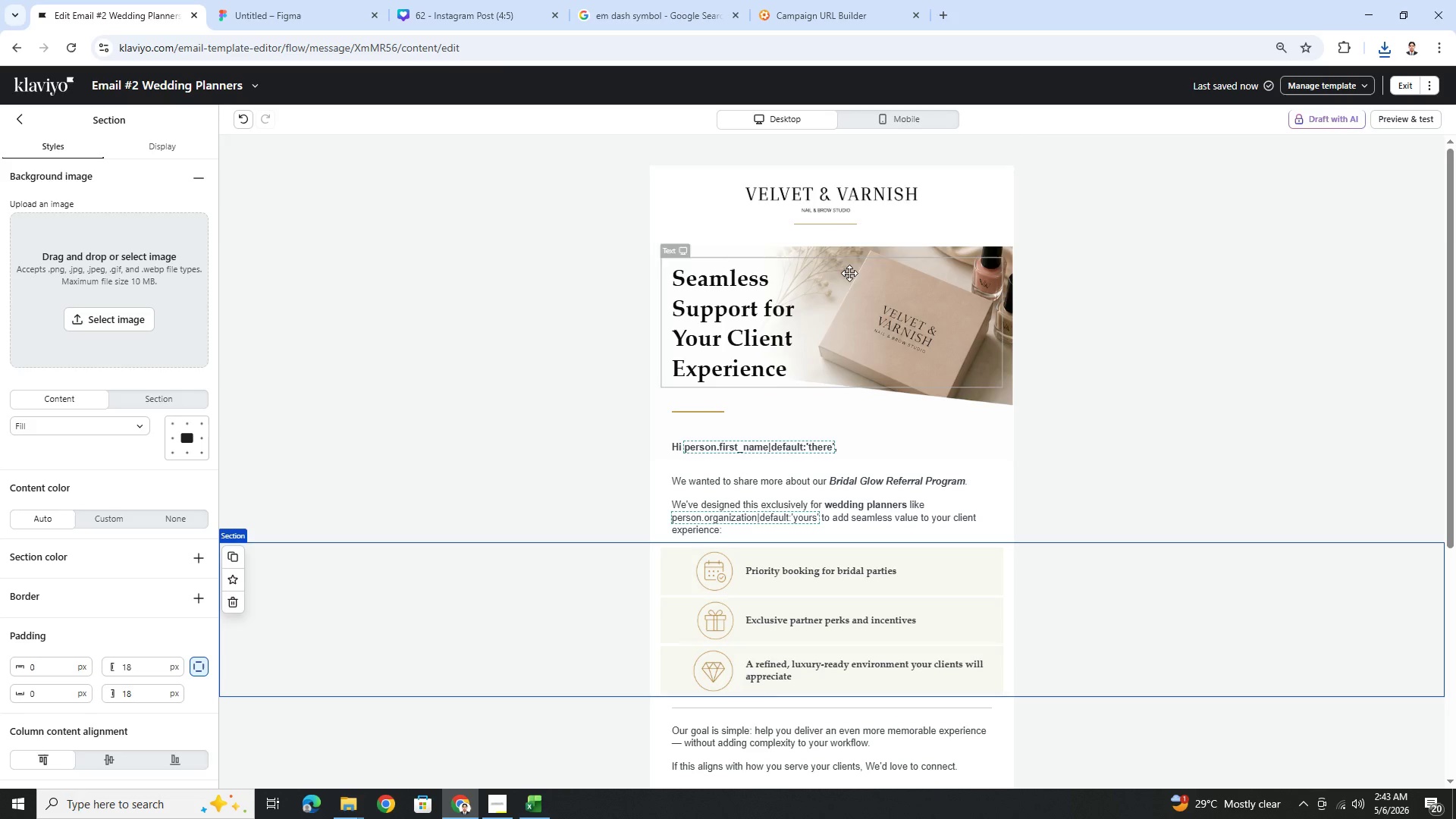 
wait(7.55)
 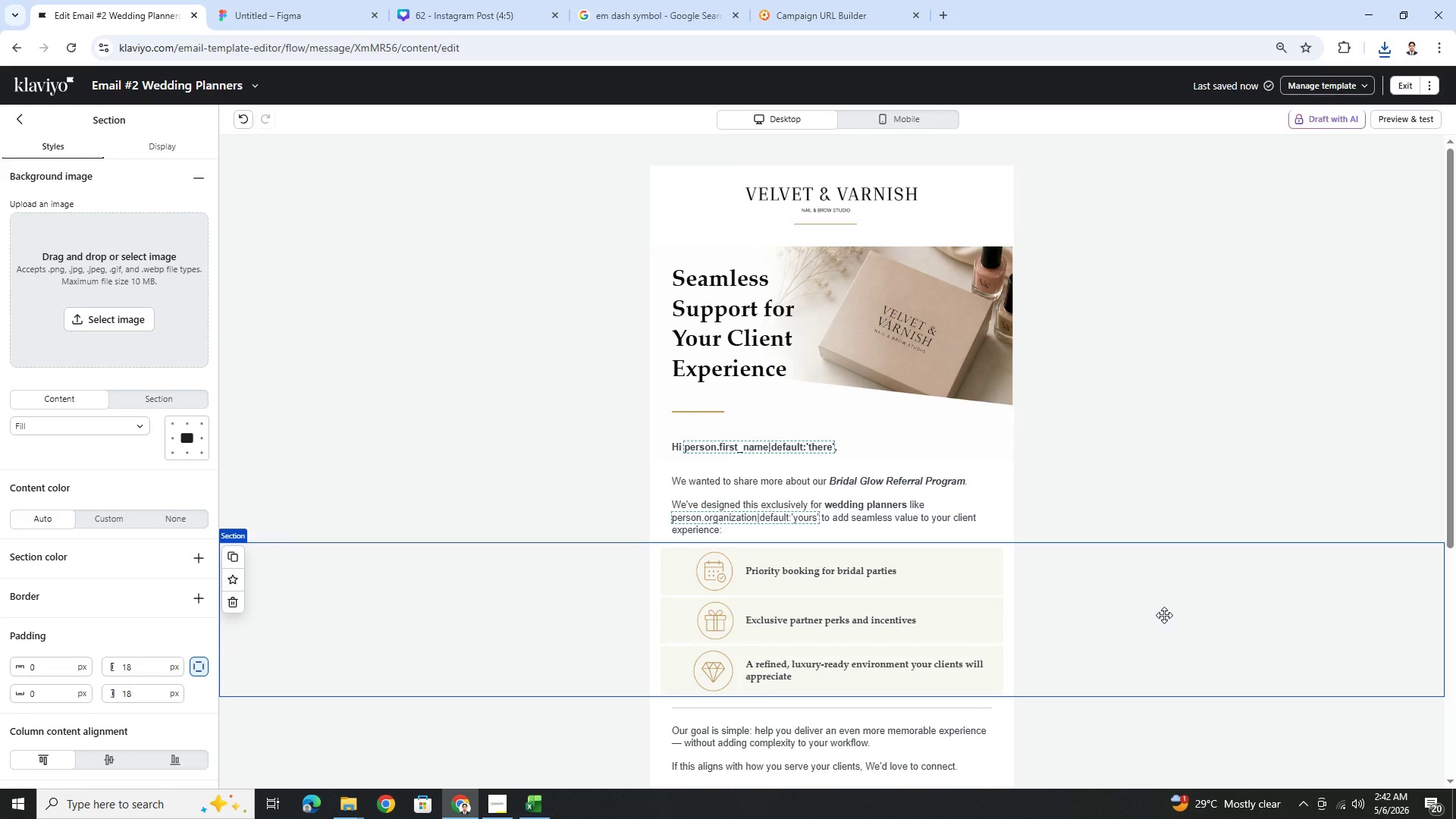 
left_click([245, 117])
 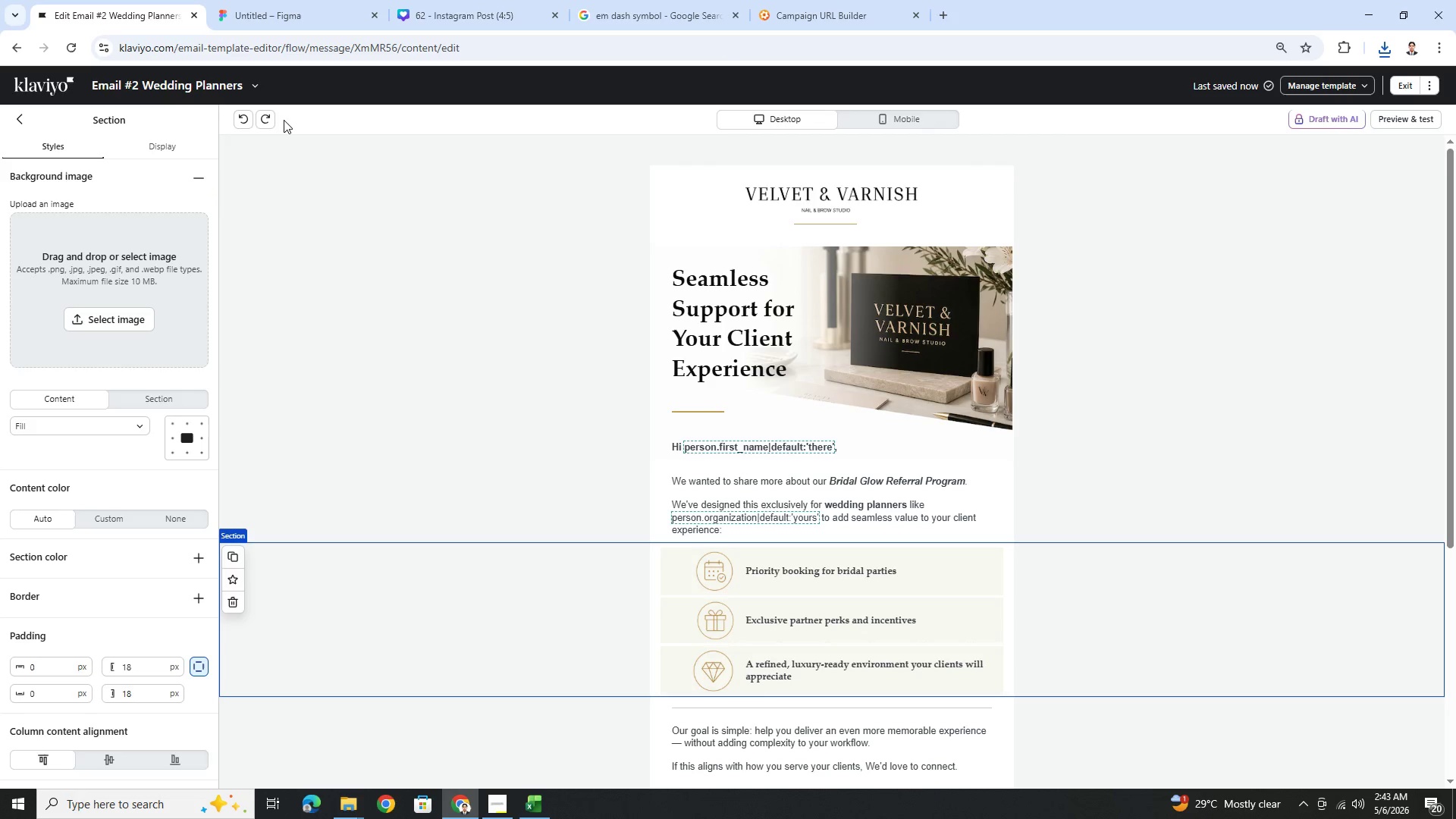 
left_click([271, 117])
 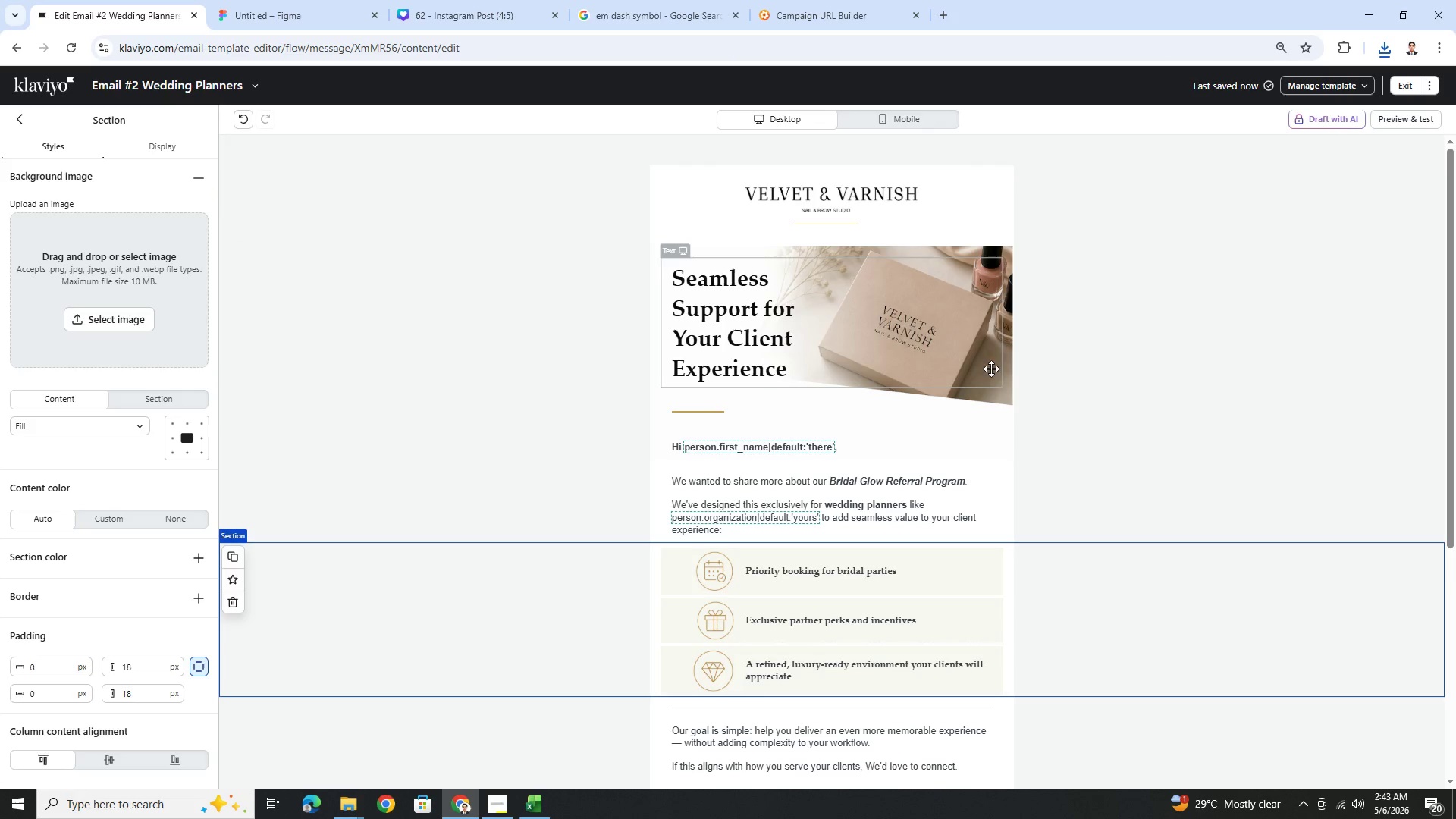 
left_click([897, 121])
 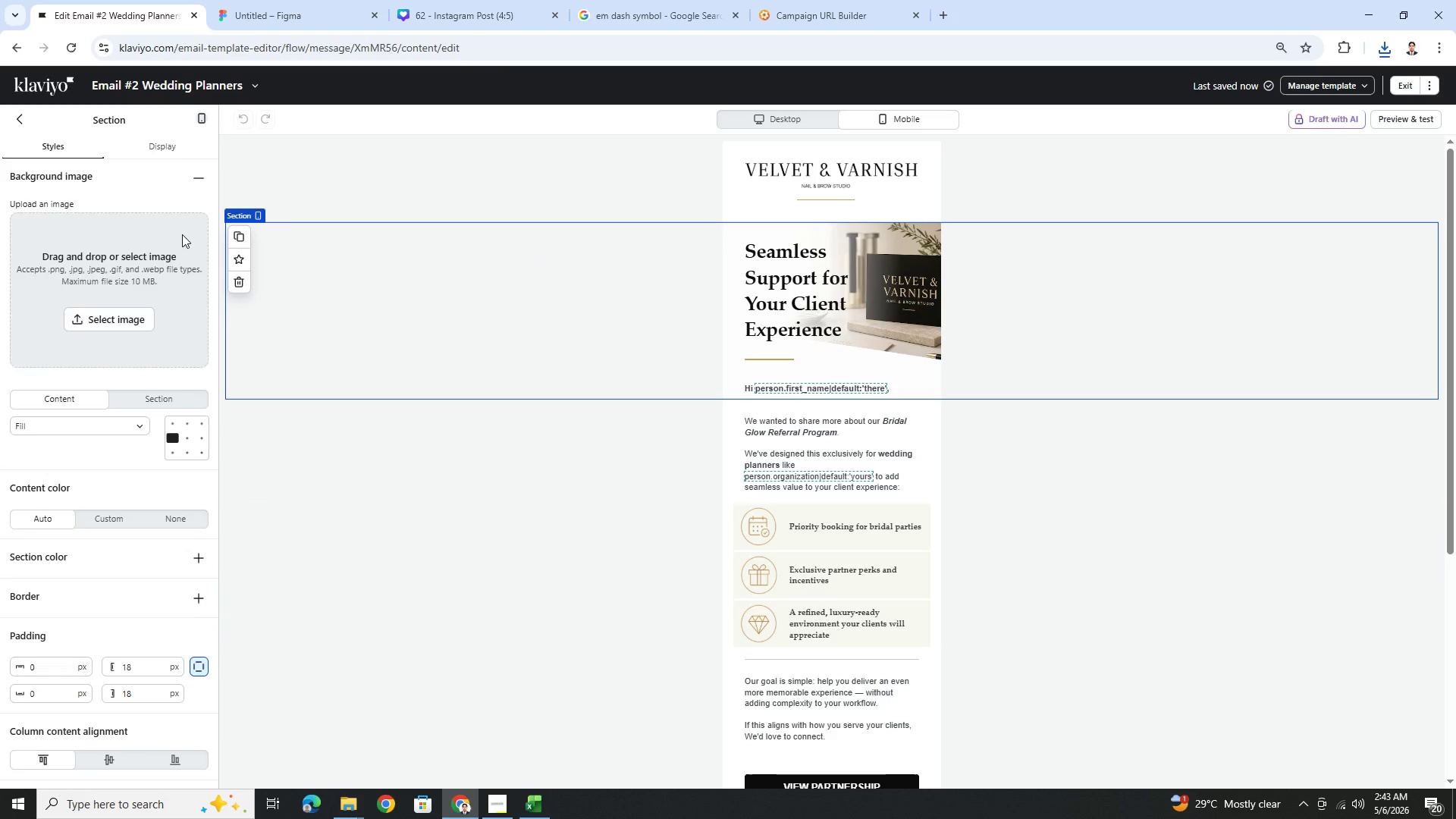 
left_click([52, 343])
 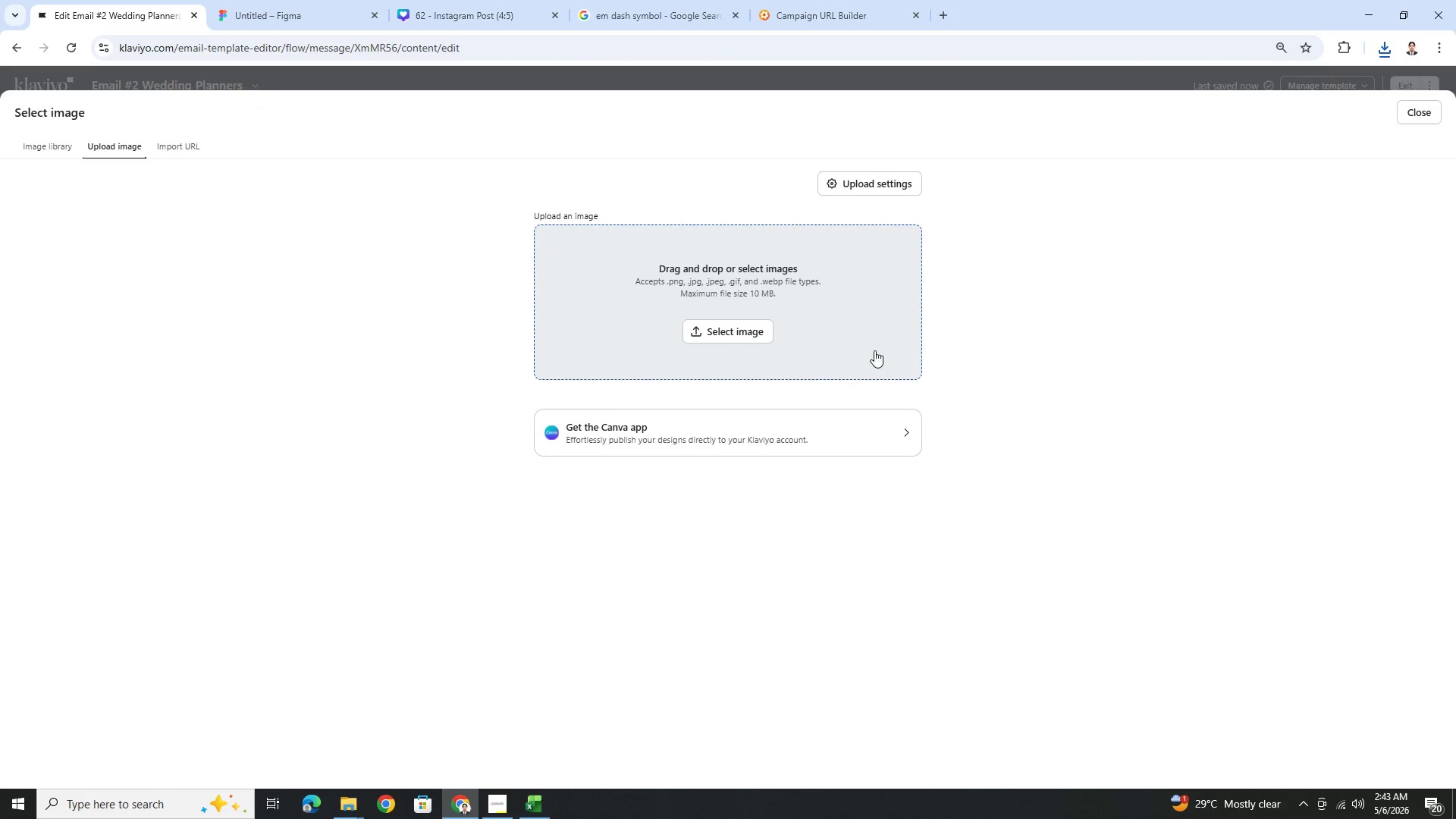 
left_click([767, 334])
 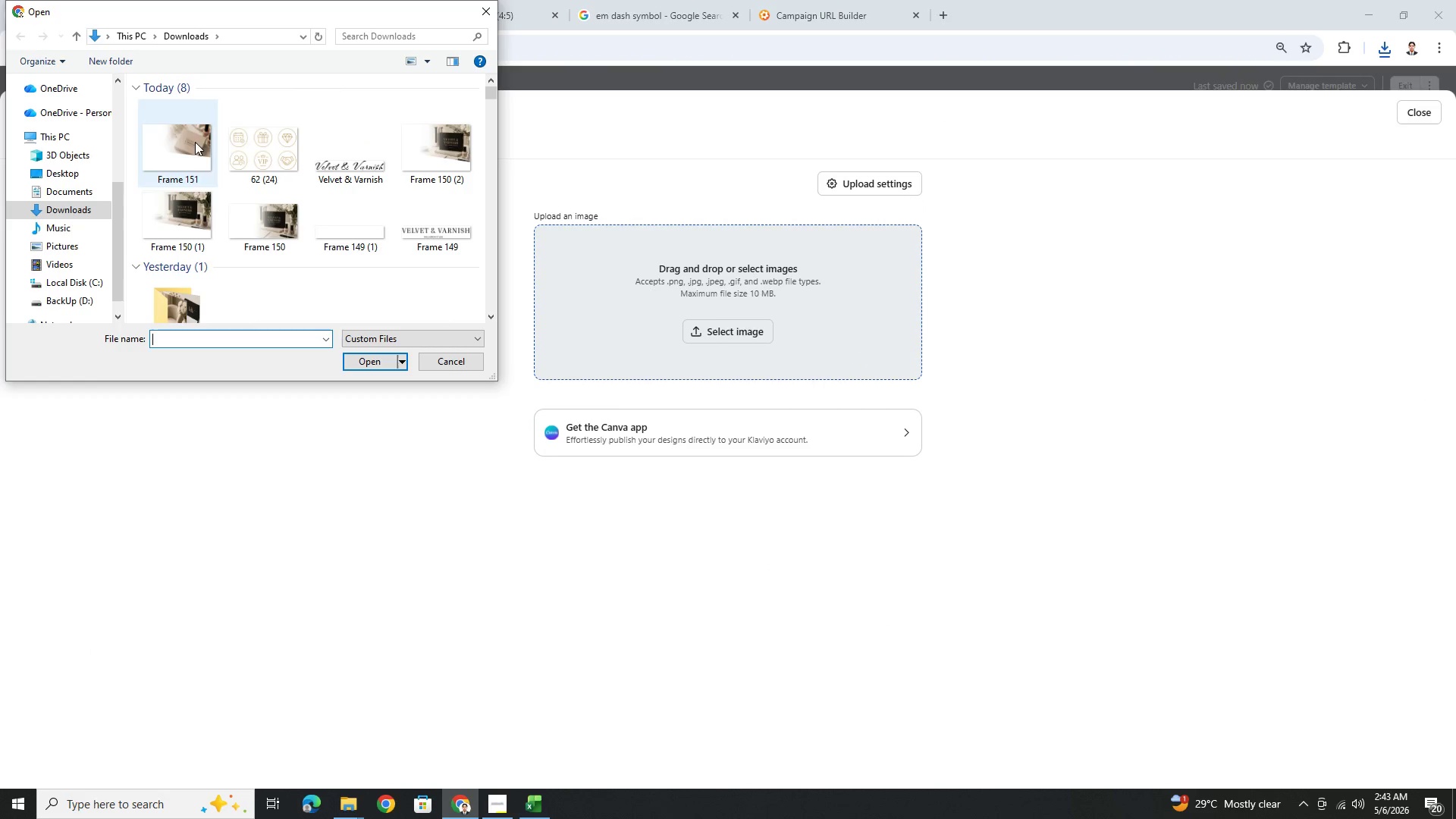 
double_click([204, 148])
 